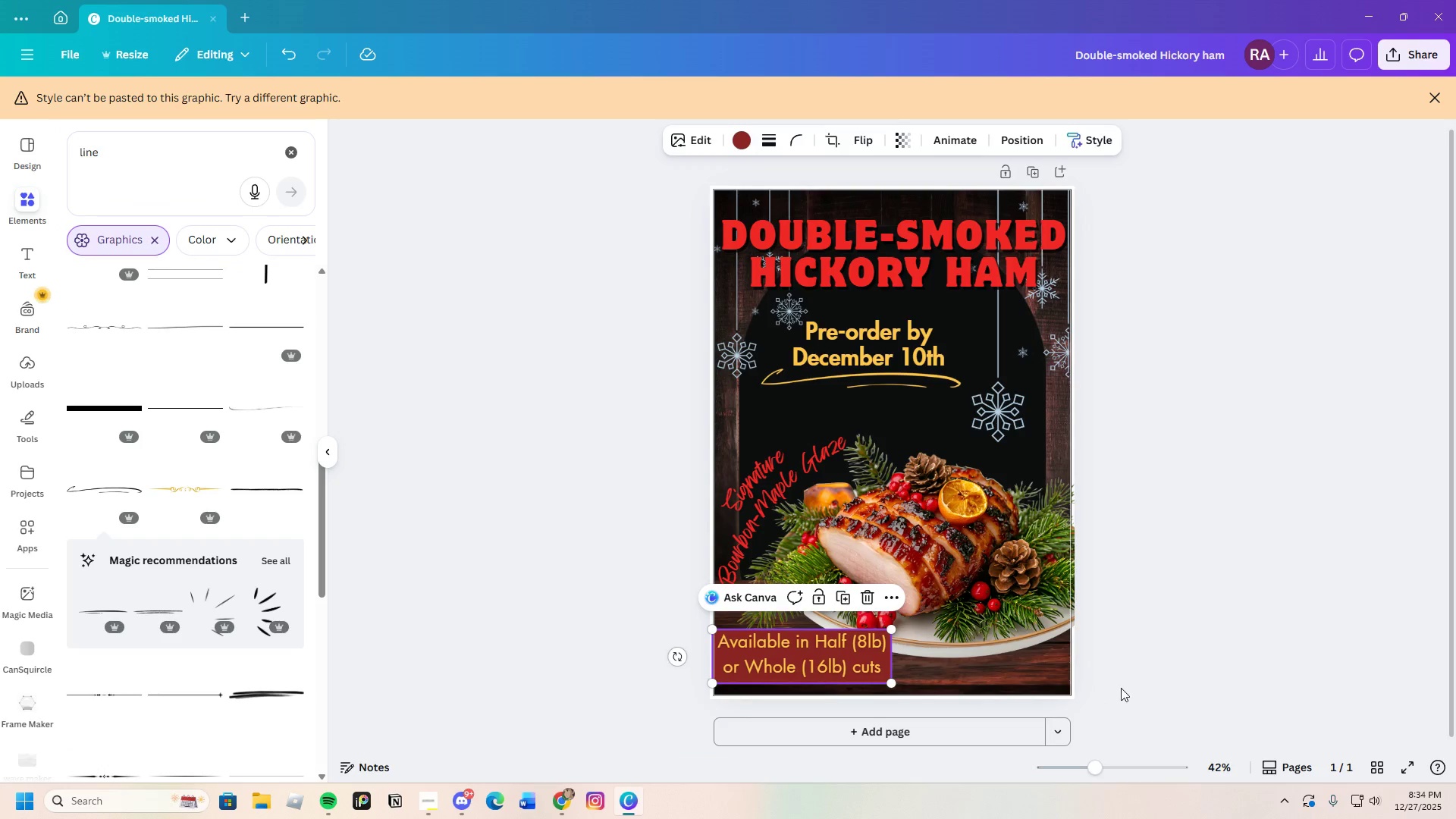 
left_click([1121, 688])
 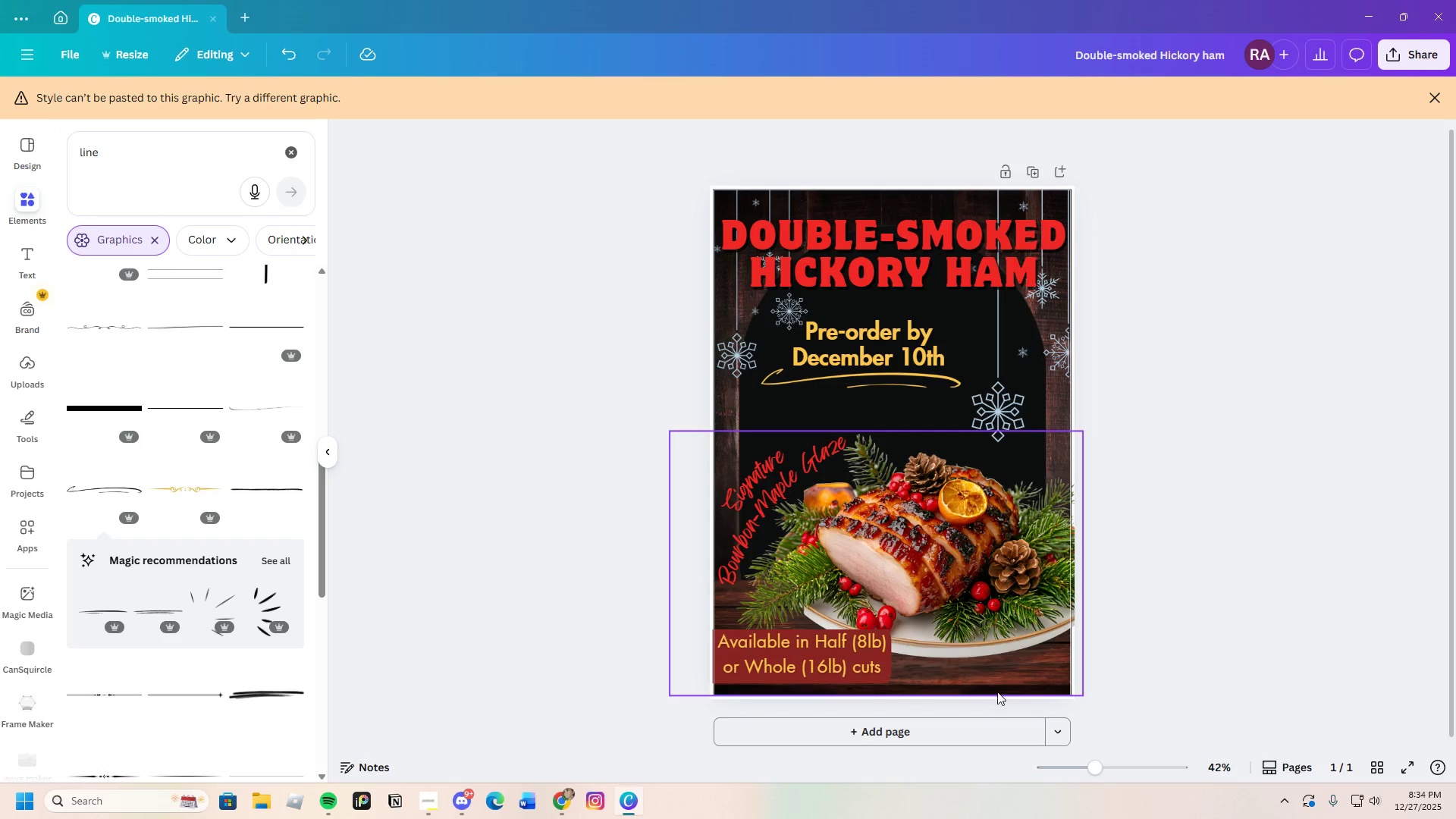 
left_click([829, 657])
 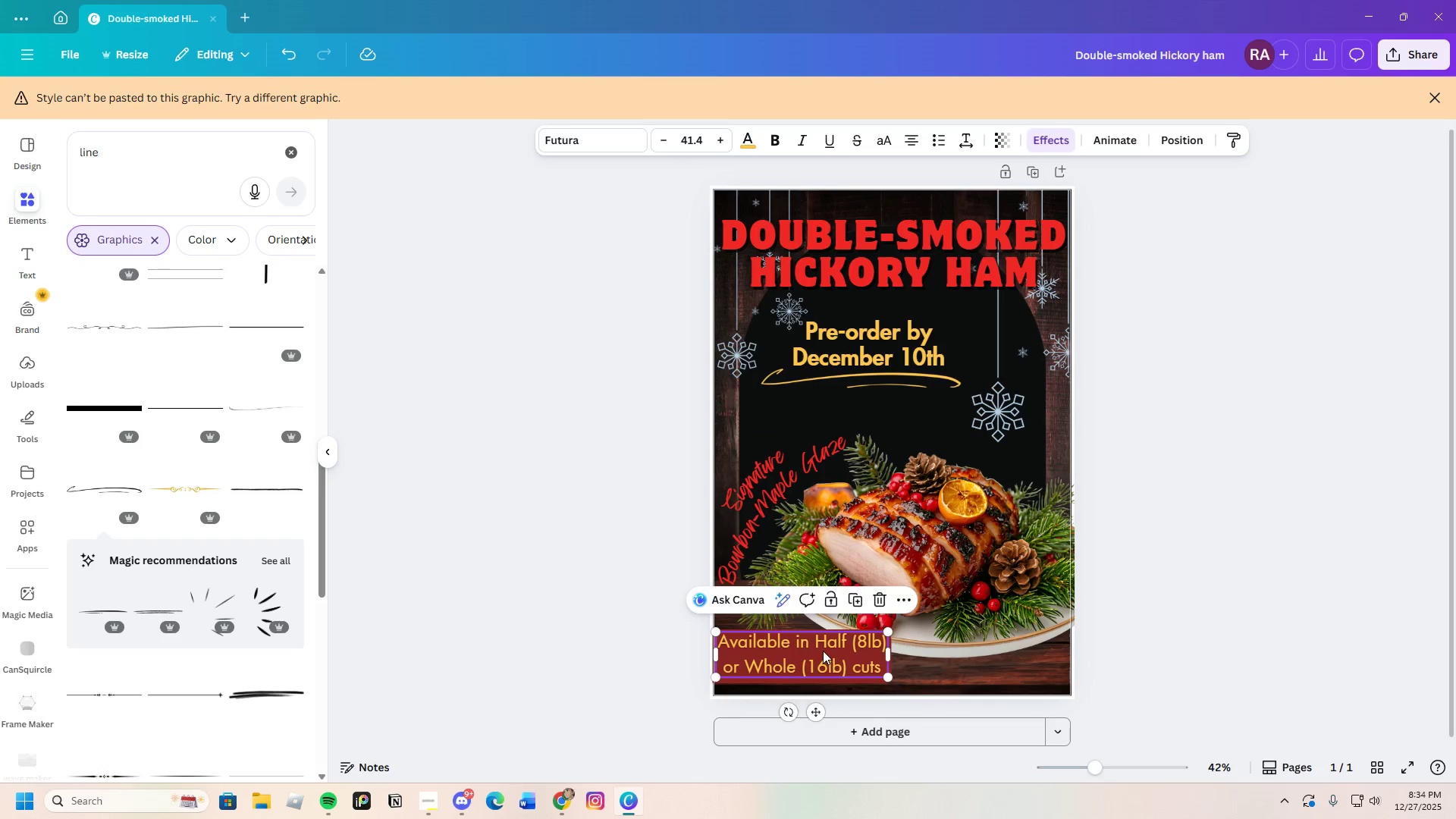 
left_click_drag(start_coordinate=[823, 651], to_coordinate=[822, 654])
 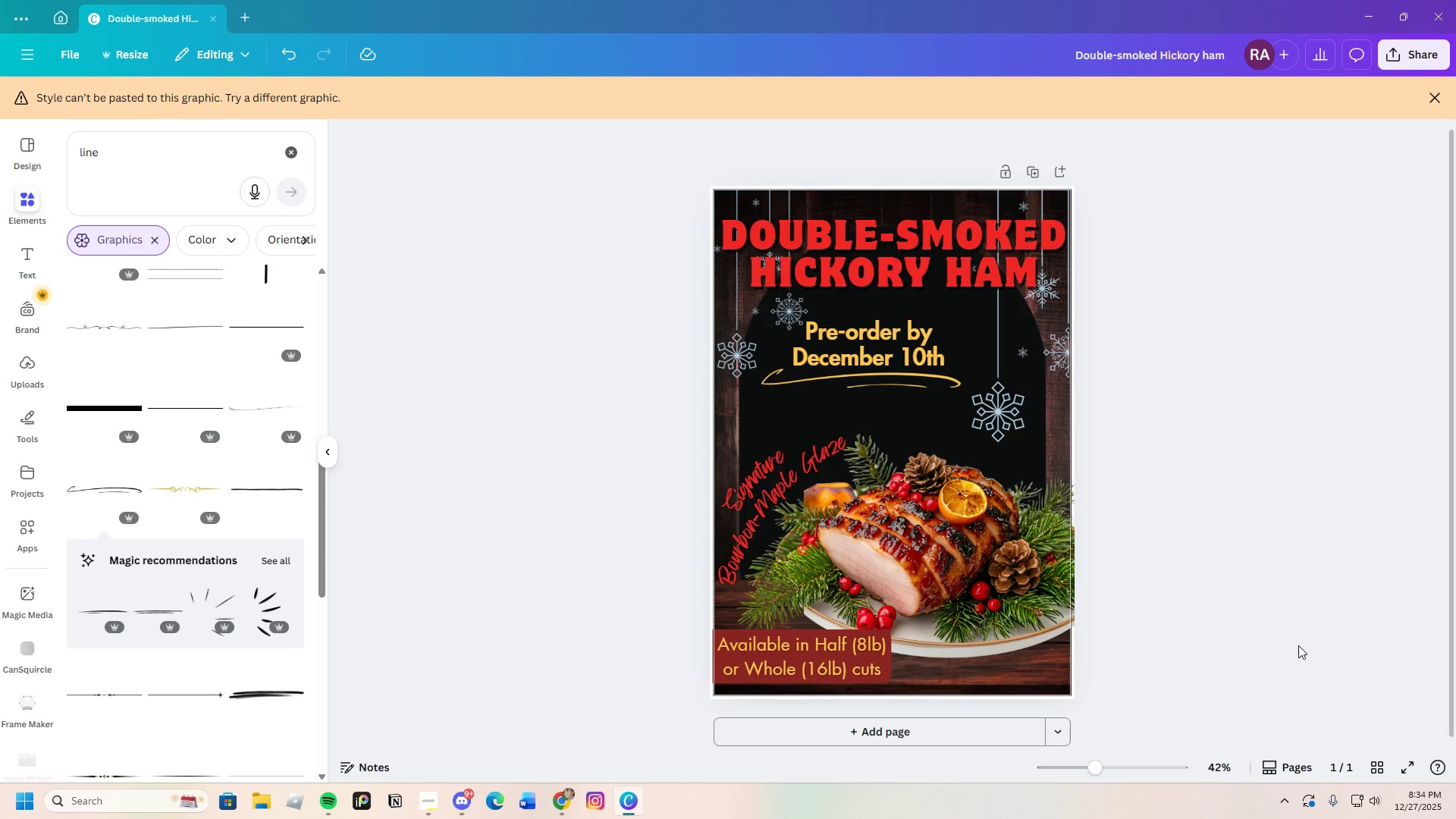 
wait(7.25)
 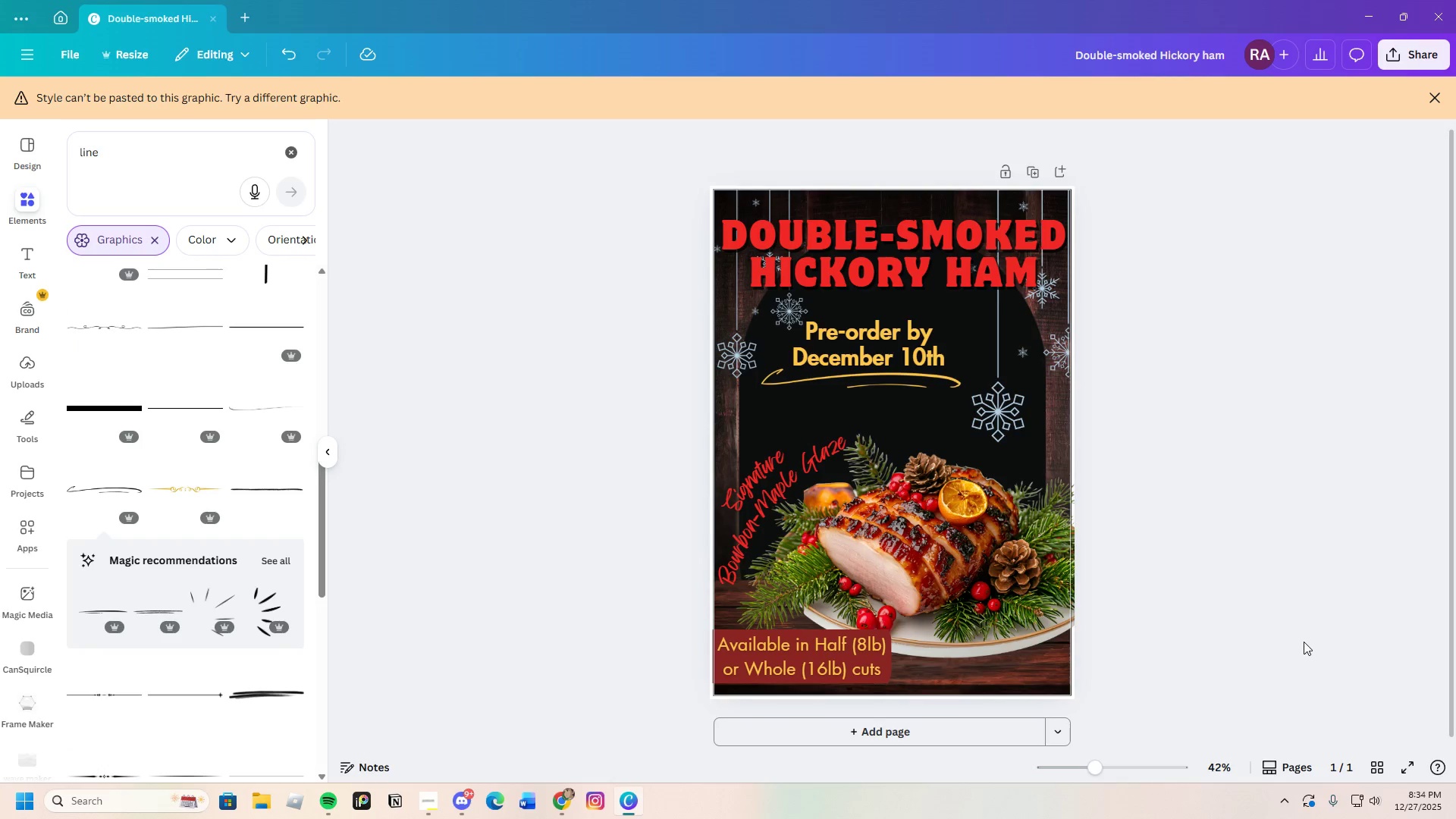 
left_click([849, 659])
 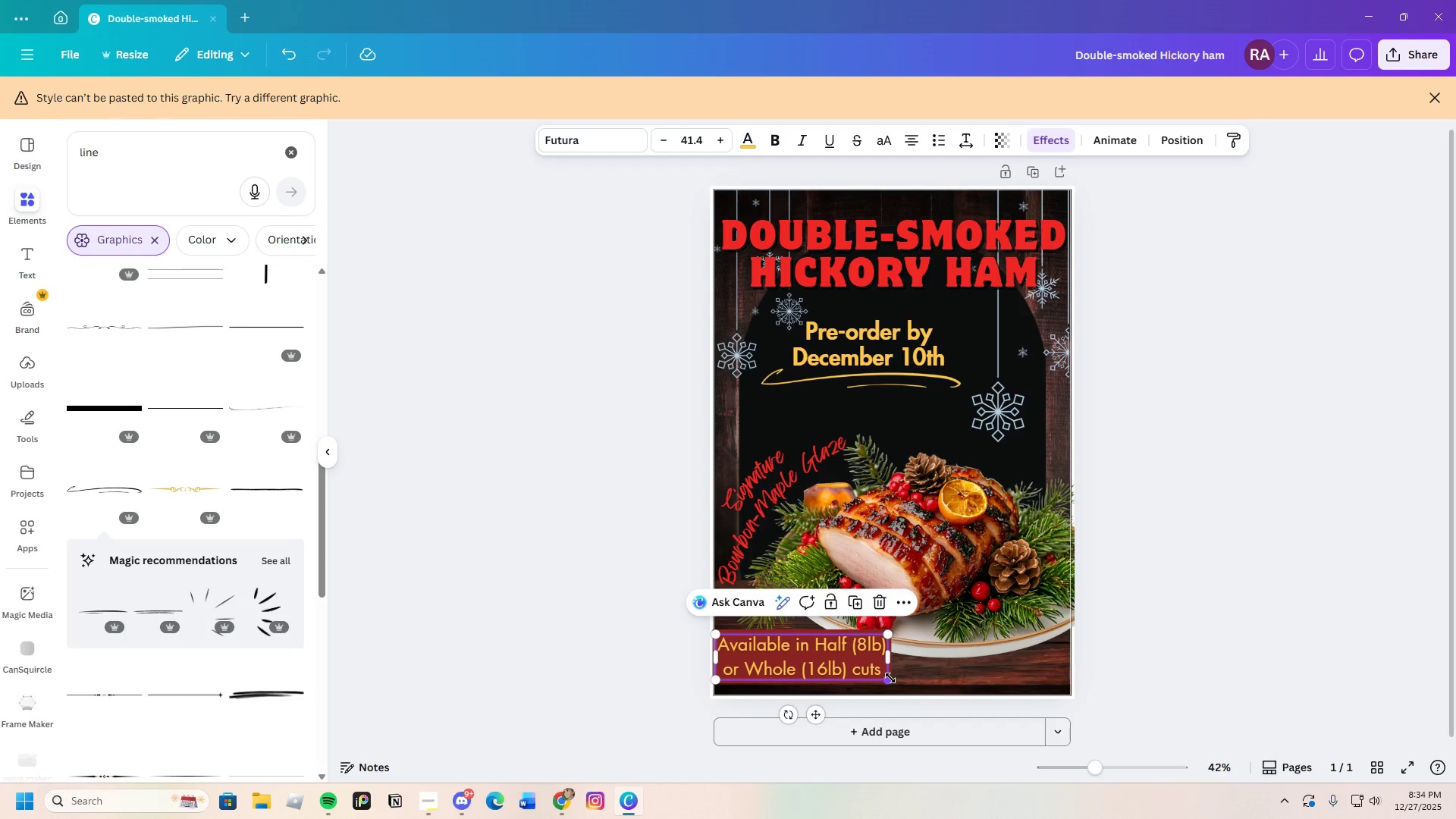 
left_click_drag(start_coordinate=[890, 679], to_coordinate=[879, 678])
 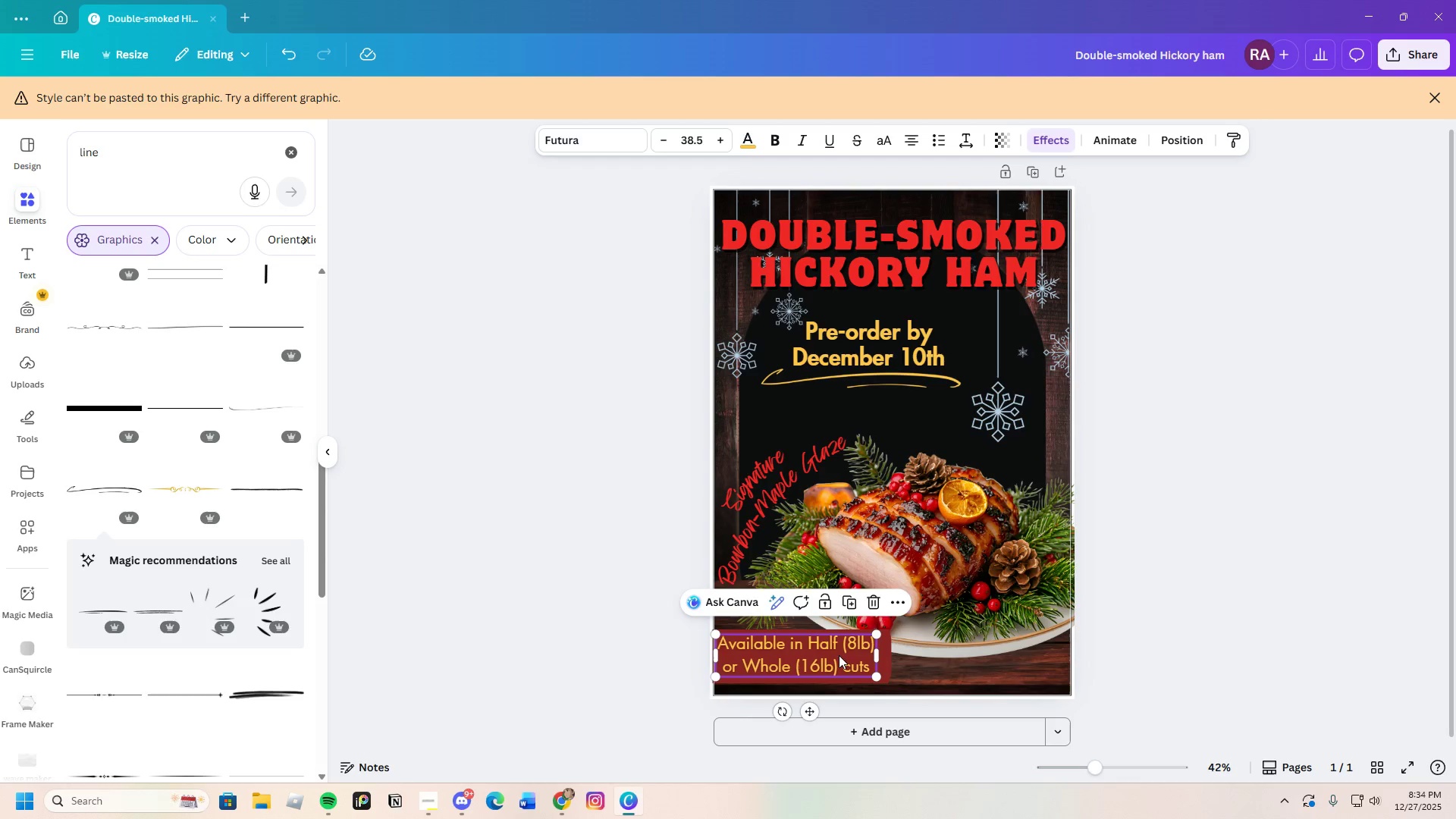 
left_click_drag(start_coordinate=[839, 655], to_coordinate=[845, 655])
 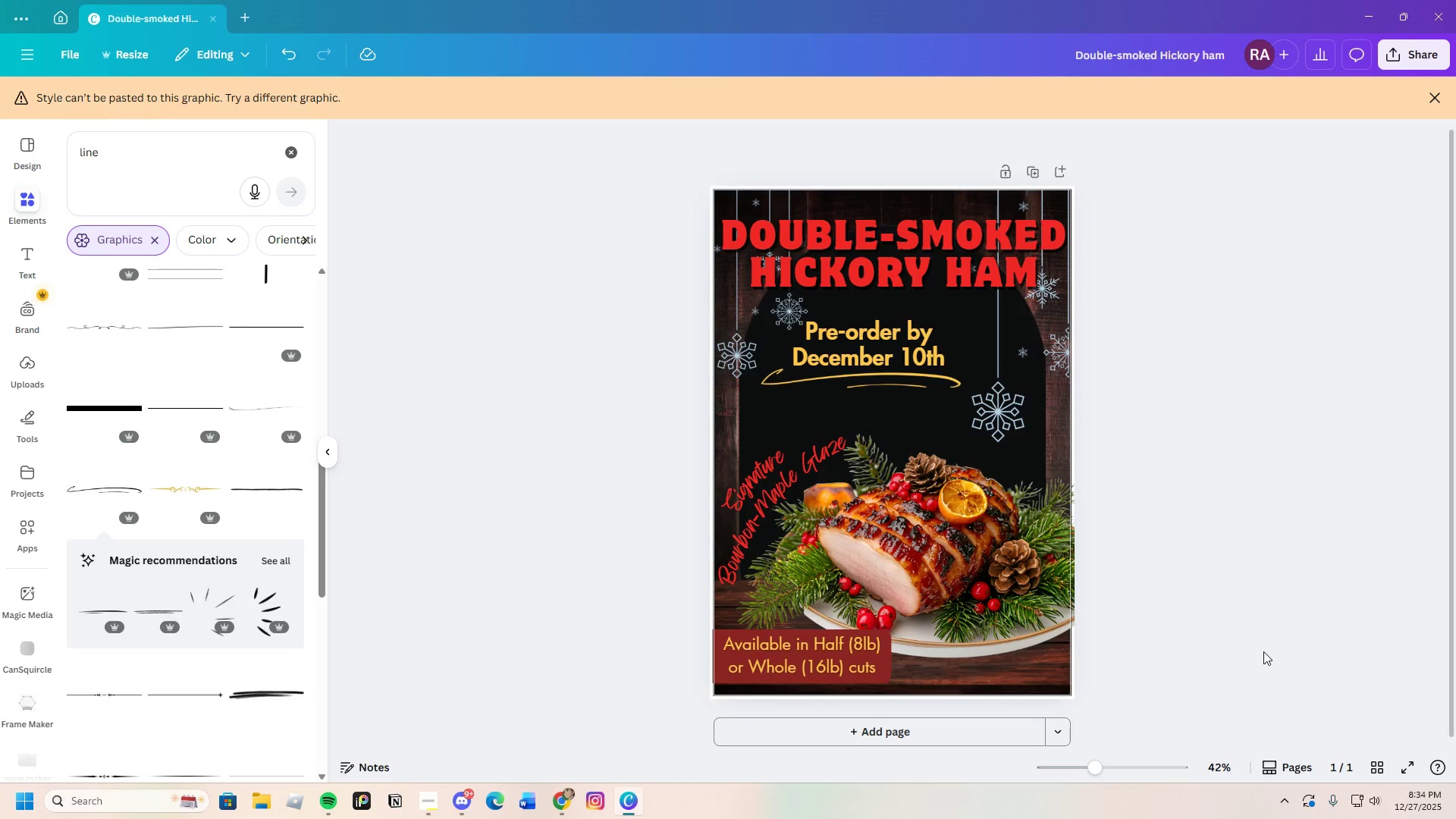 
wait(9.5)
 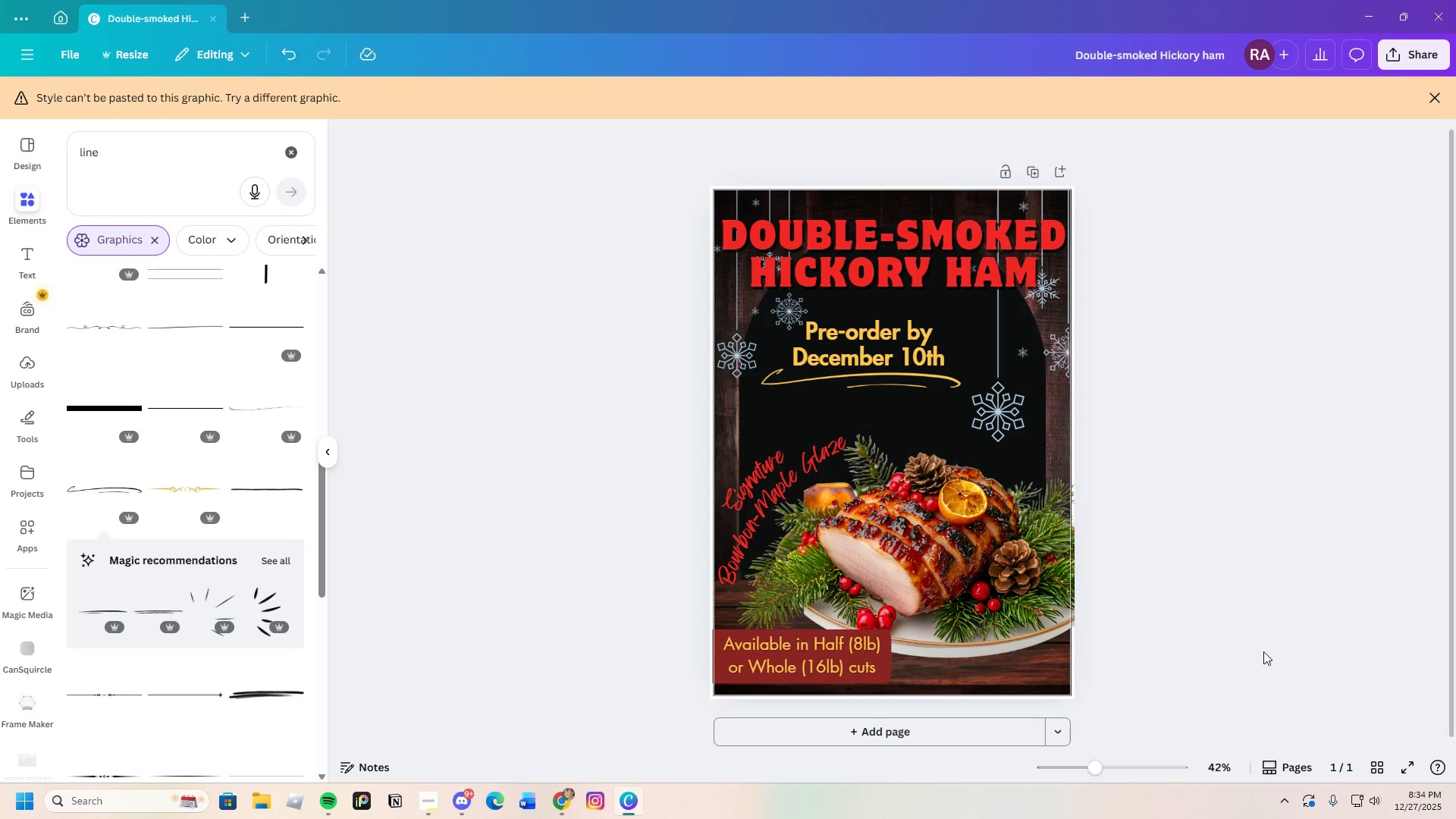 
left_click([891, 350])
 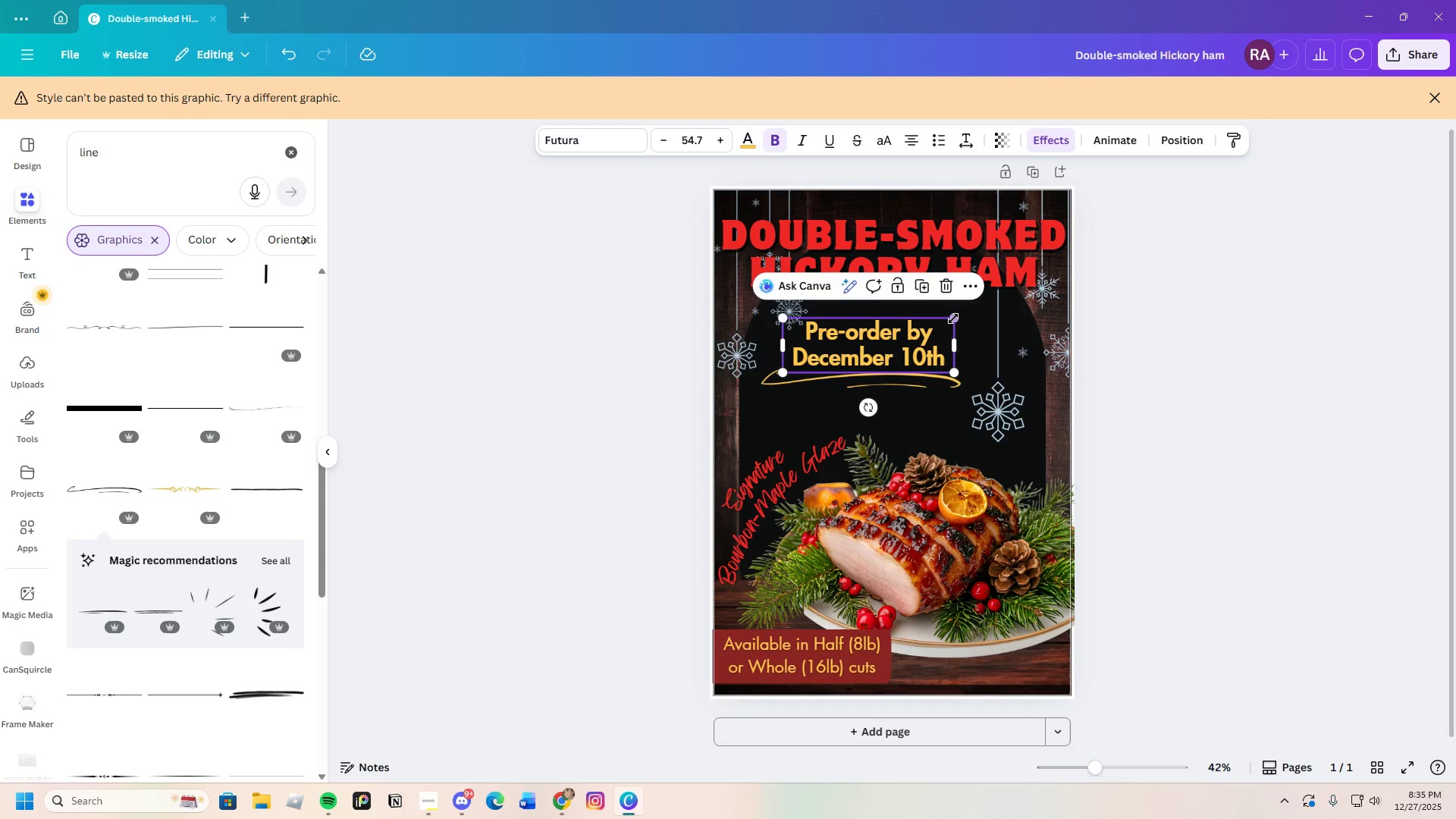 
left_click_drag(start_coordinate=[953, 318], to_coordinate=[971, 296])
 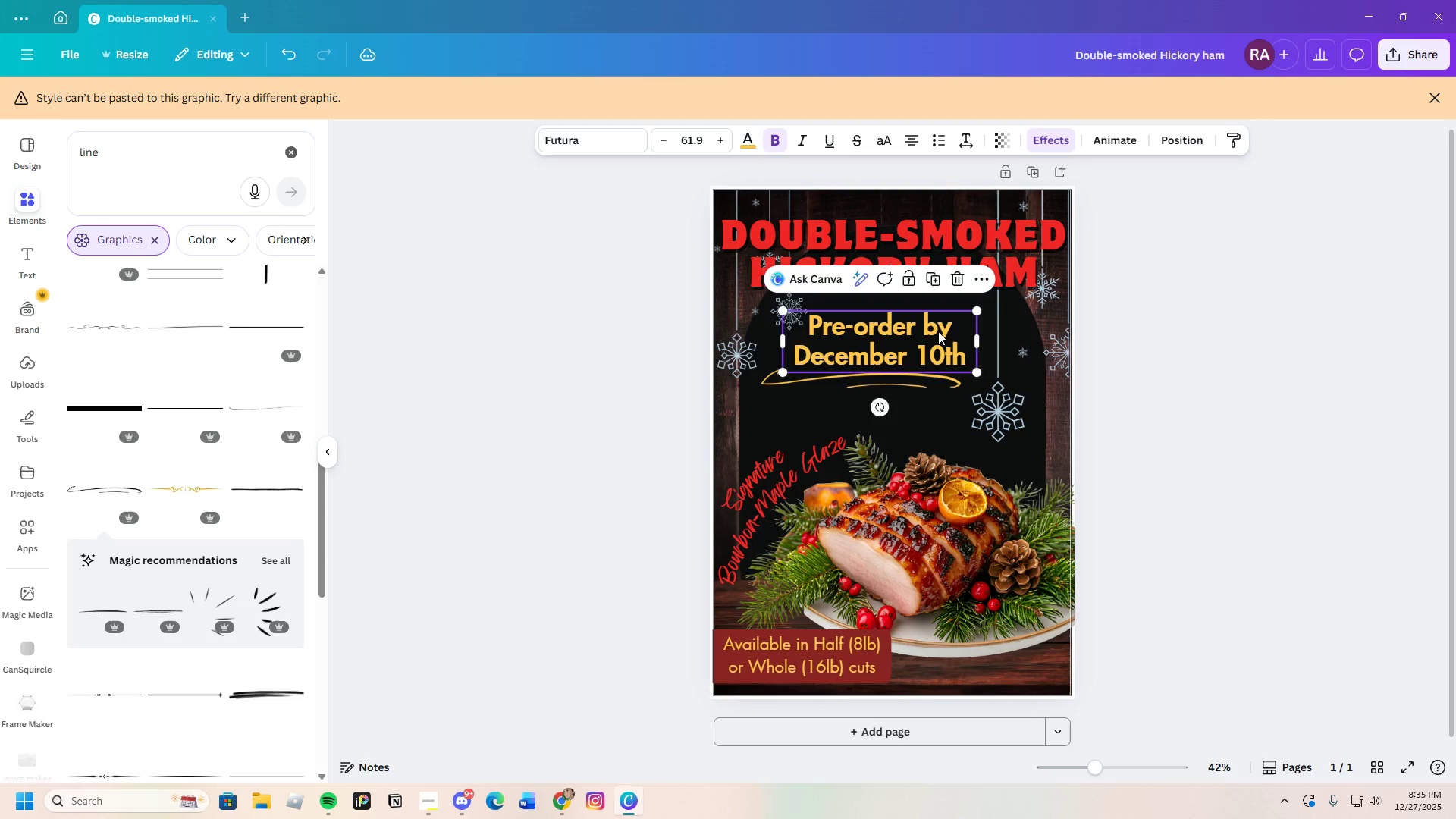 
left_click_drag(start_coordinate=[938, 331], to_coordinate=[931, 329])
 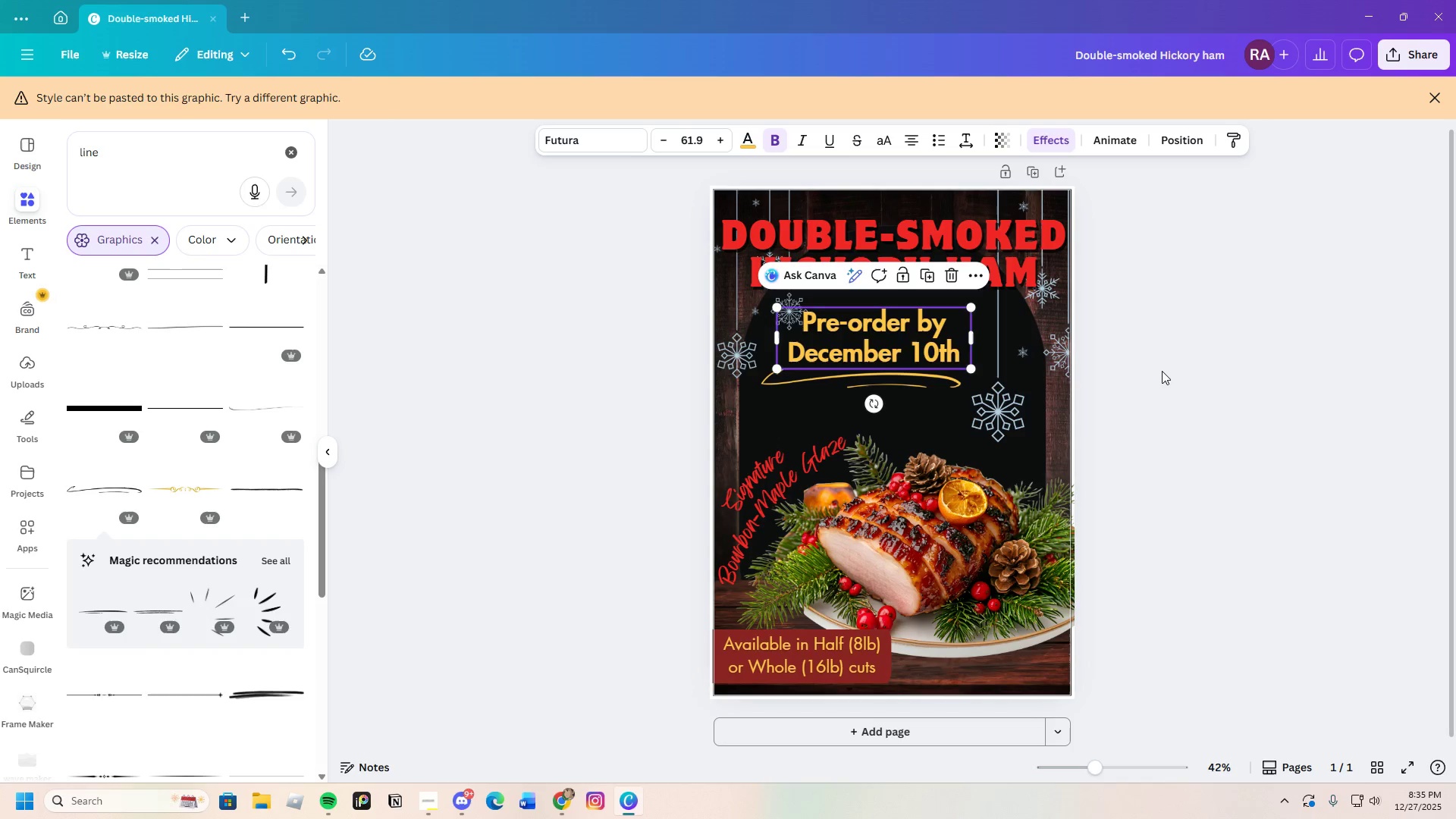 
left_click([1166, 372])
 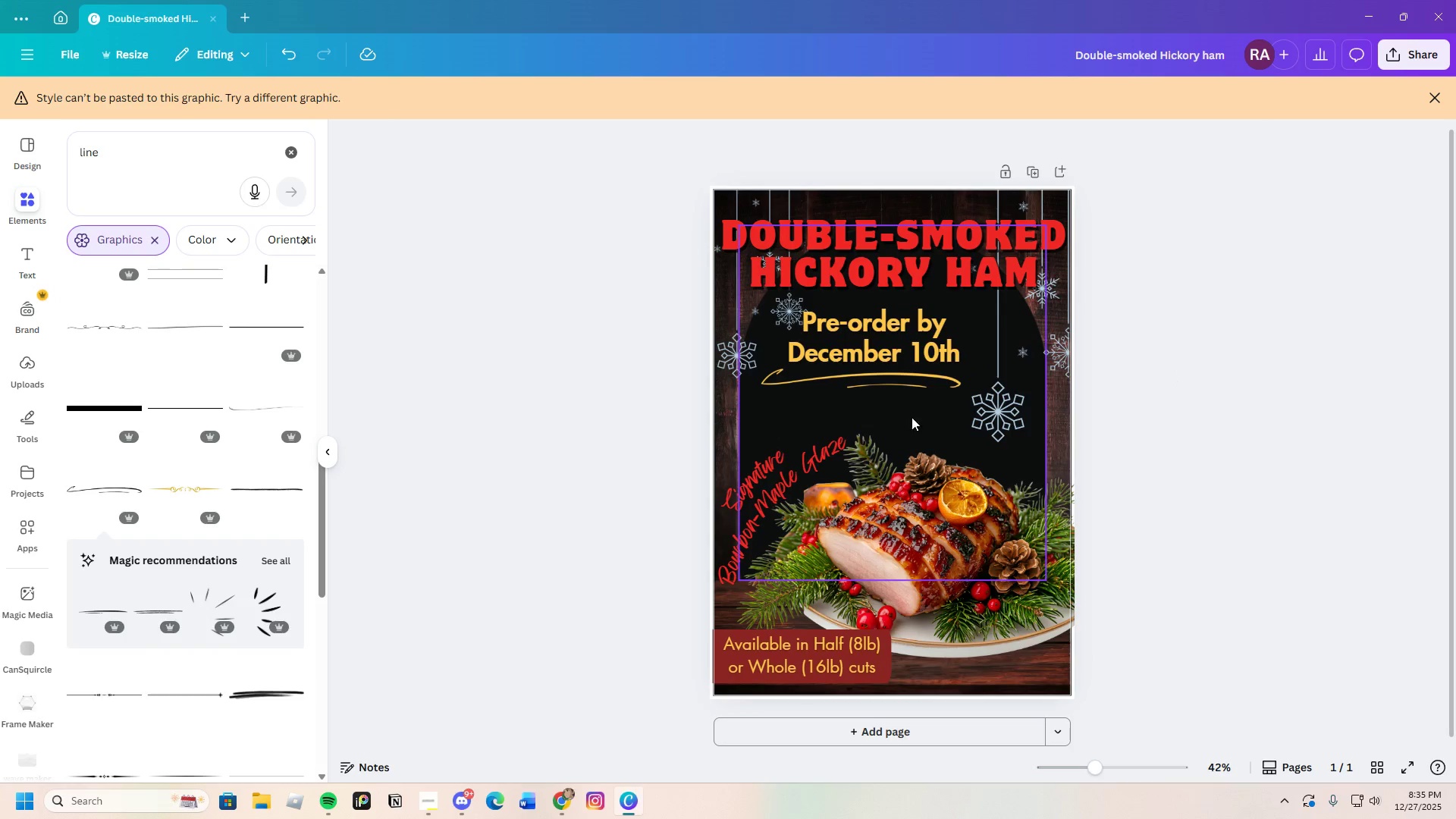 
left_click([888, 391])
 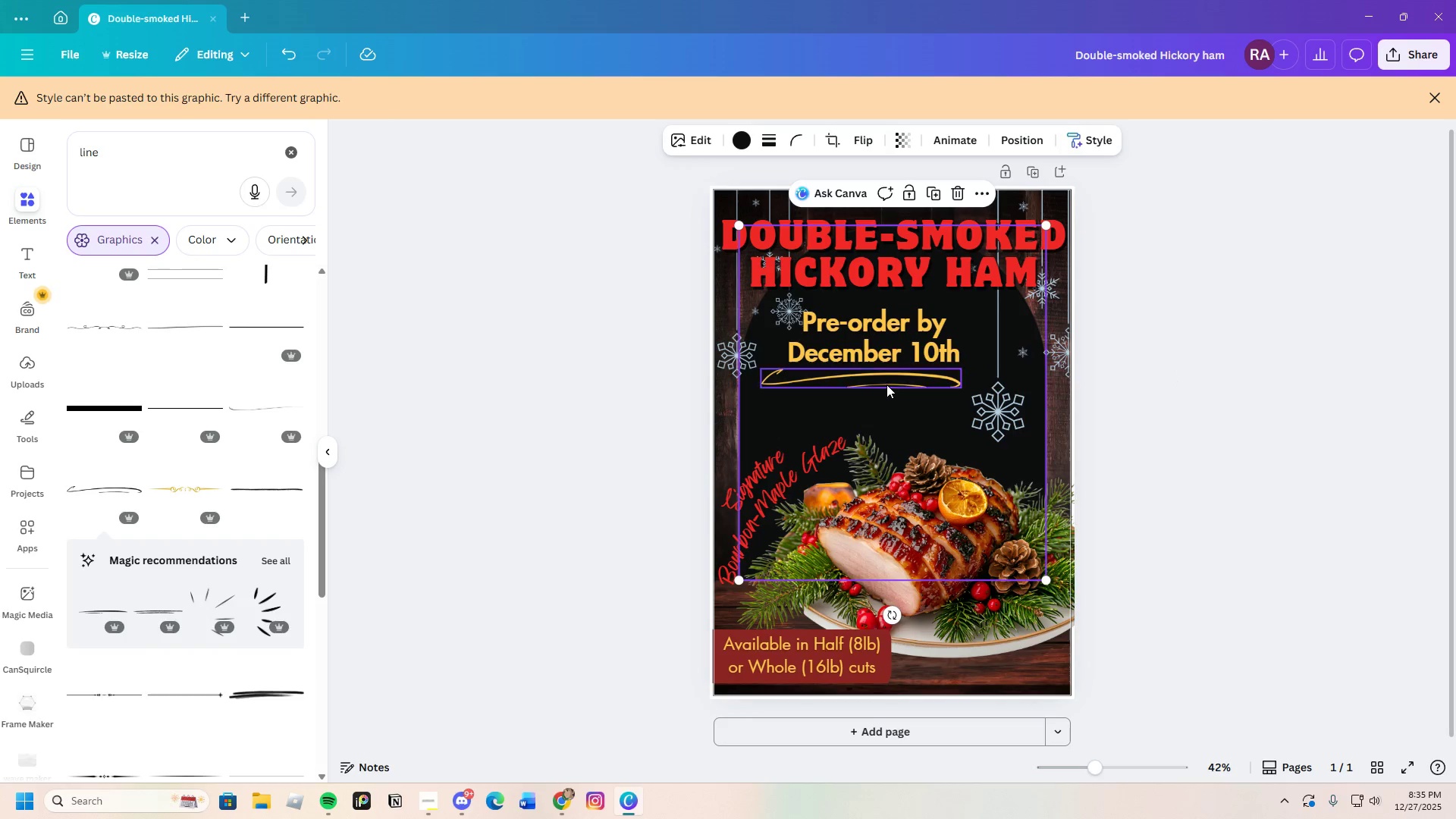 
left_click([886, 382])
 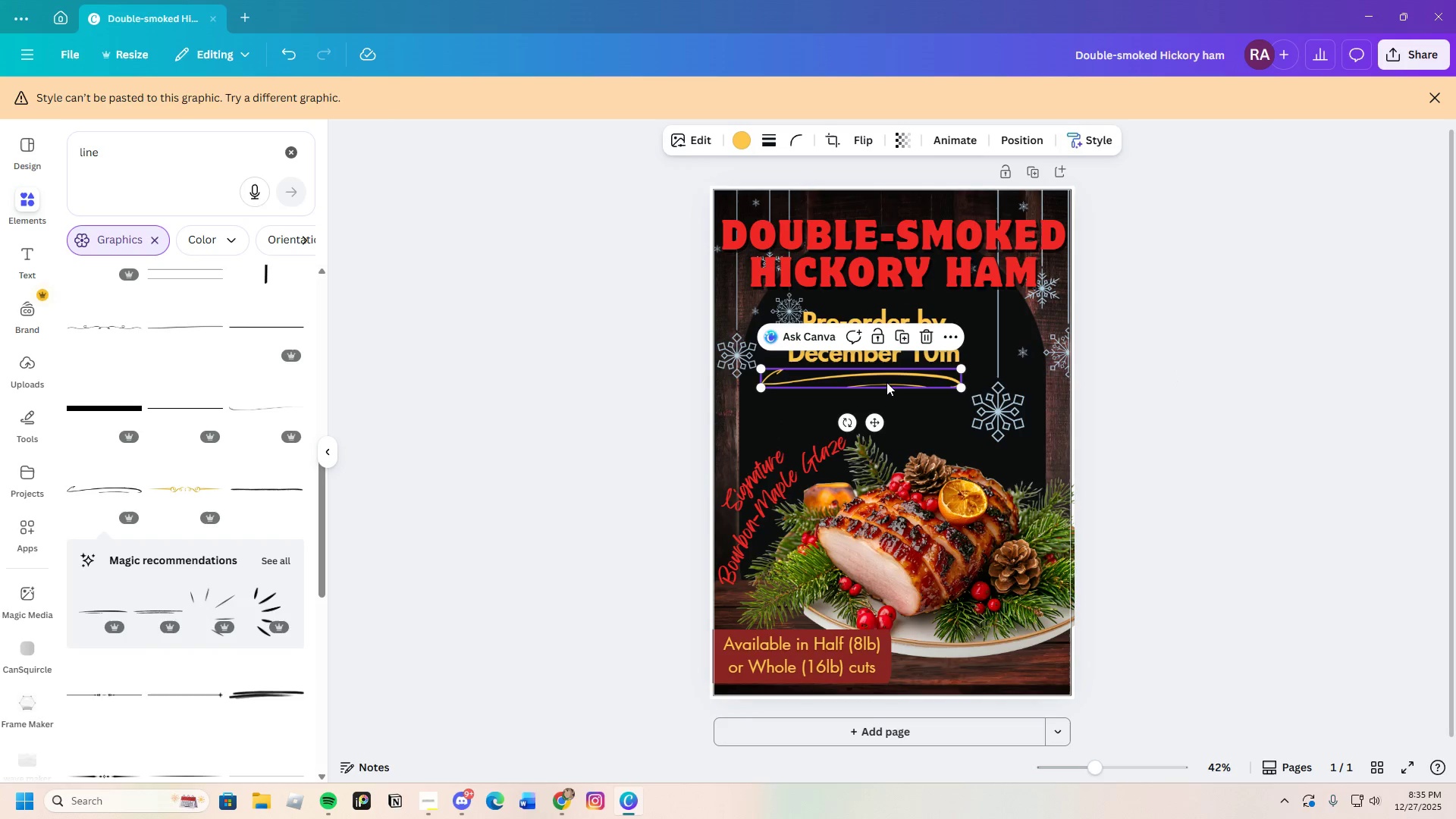 
left_click_drag(start_coordinate=[886, 382], to_coordinate=[887, 388])
 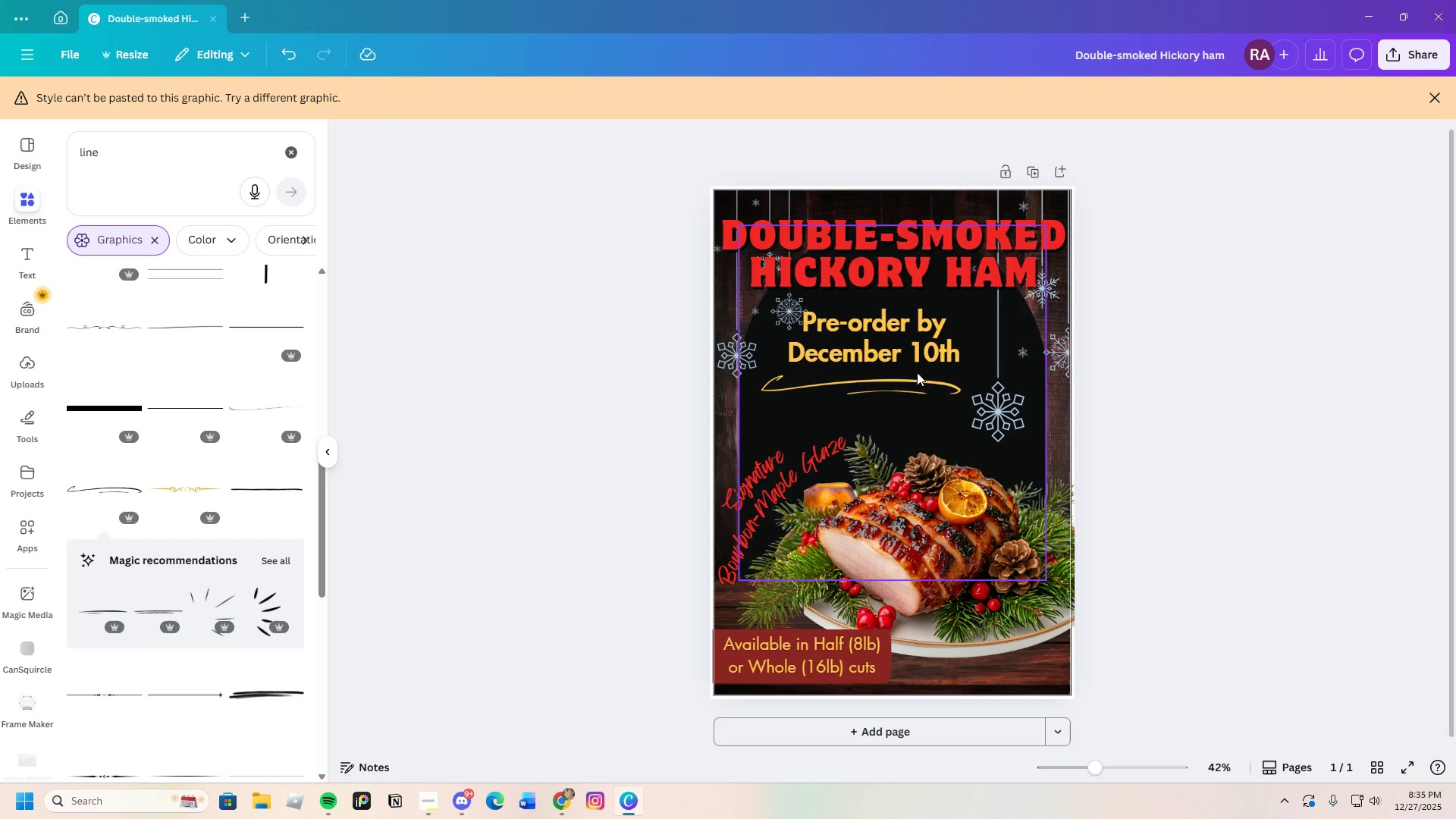 
left_click([858, 340])
 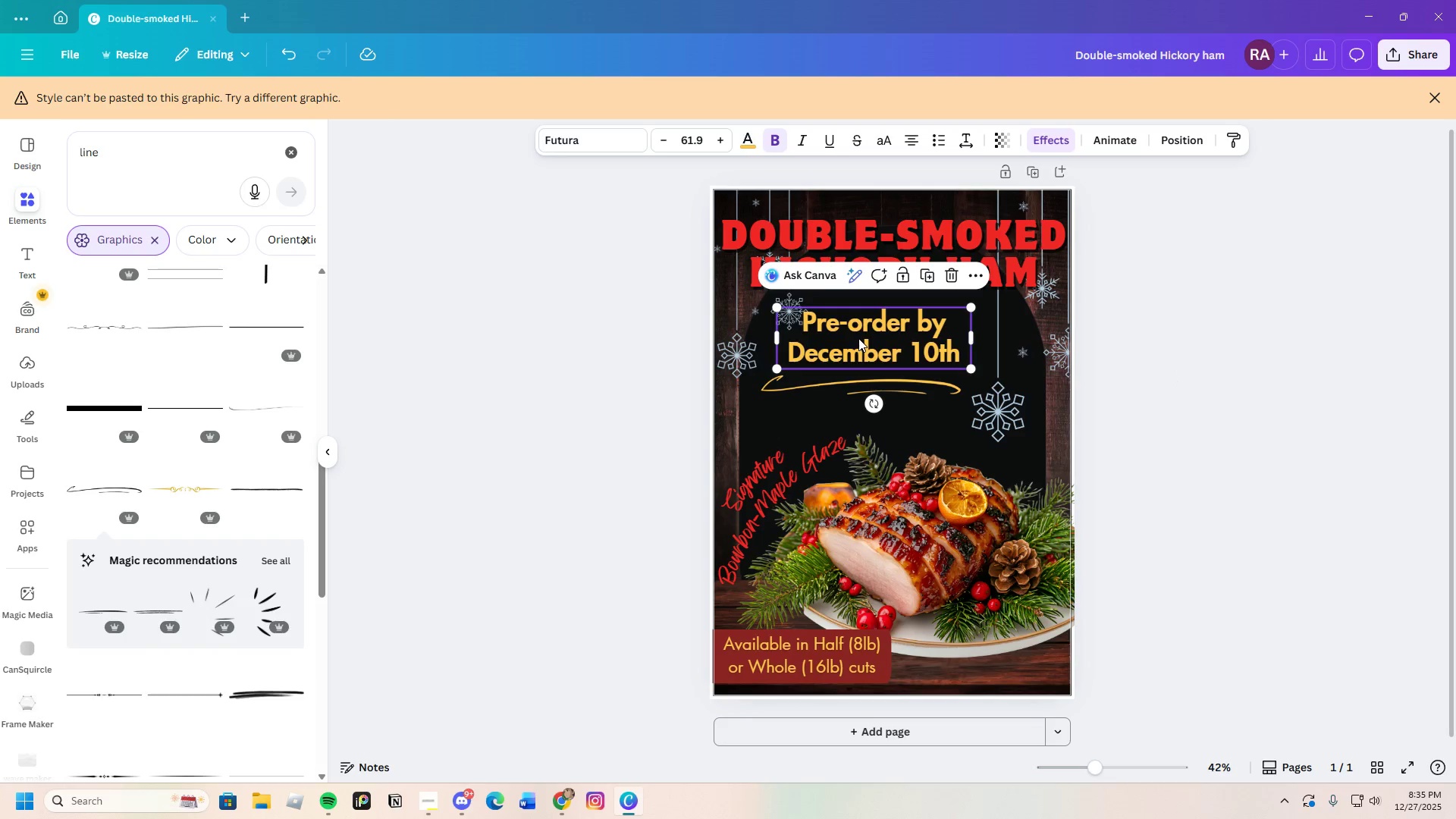 
left_click_drag(start_coordinate=[858, 338], to_coordinate=[859, 344])
 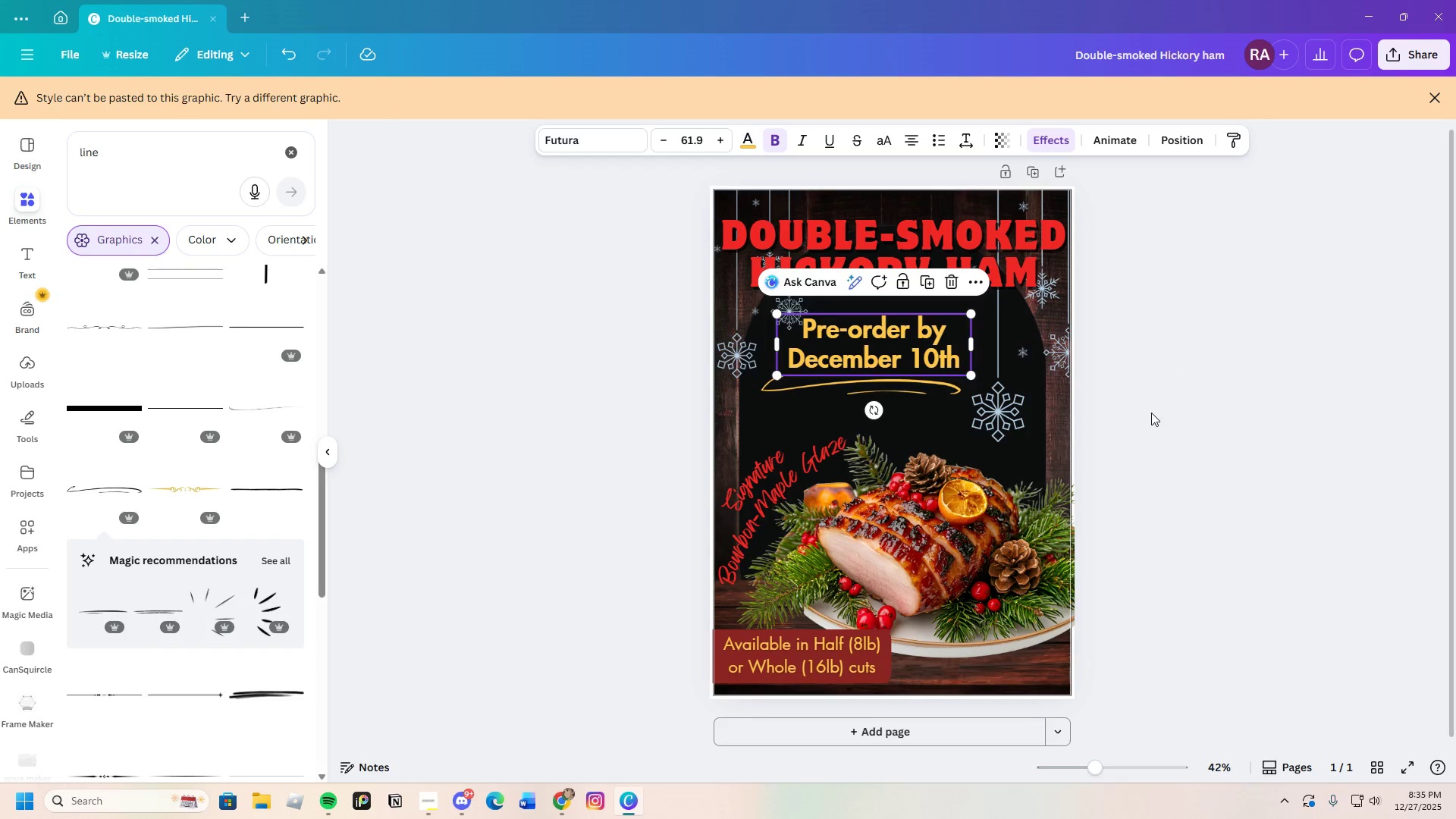 
left_click([1151, 413])
 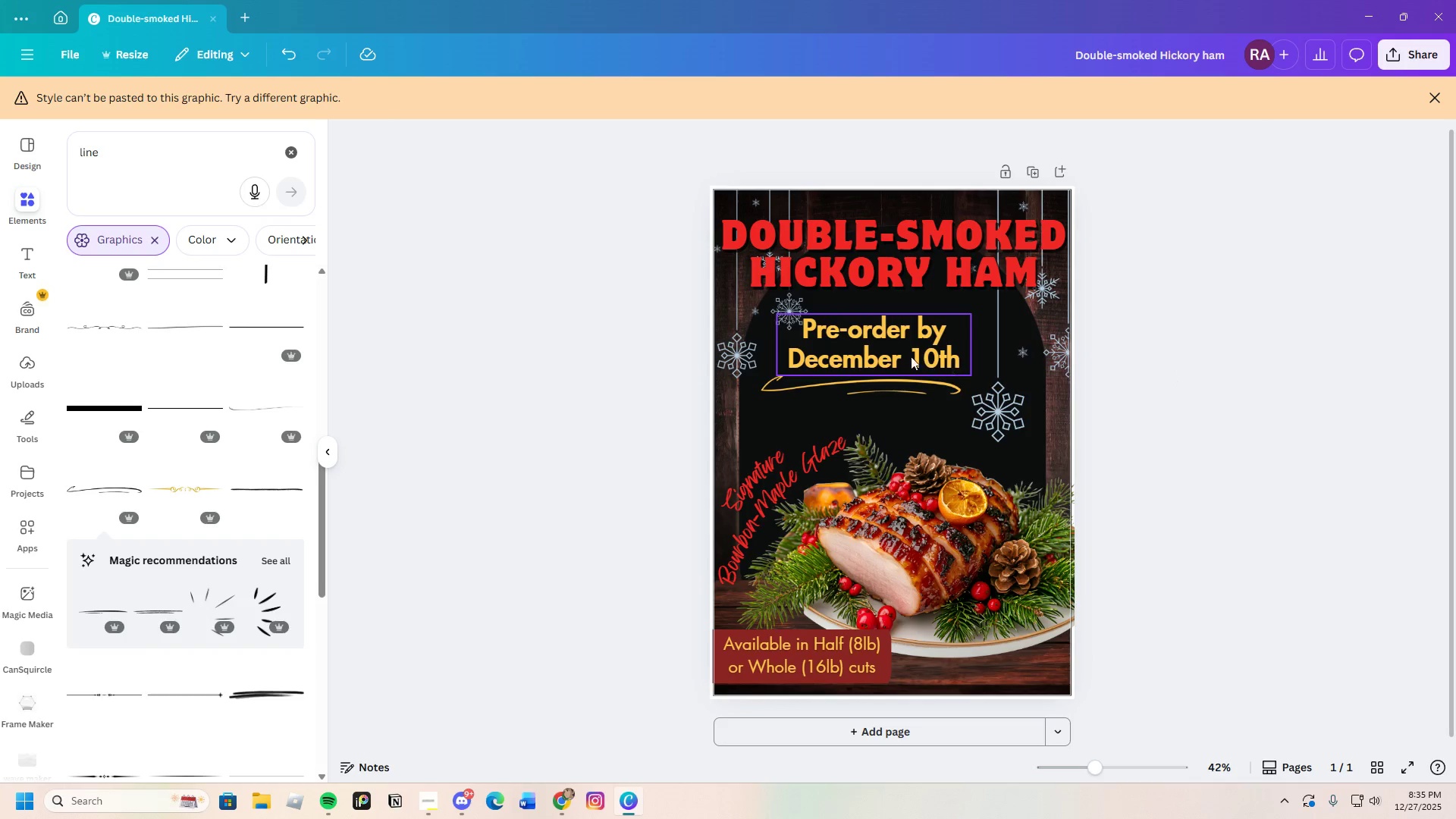 
left_click_drag(start_coordinate=[908, 350], to_coordinate=[900, 350])
 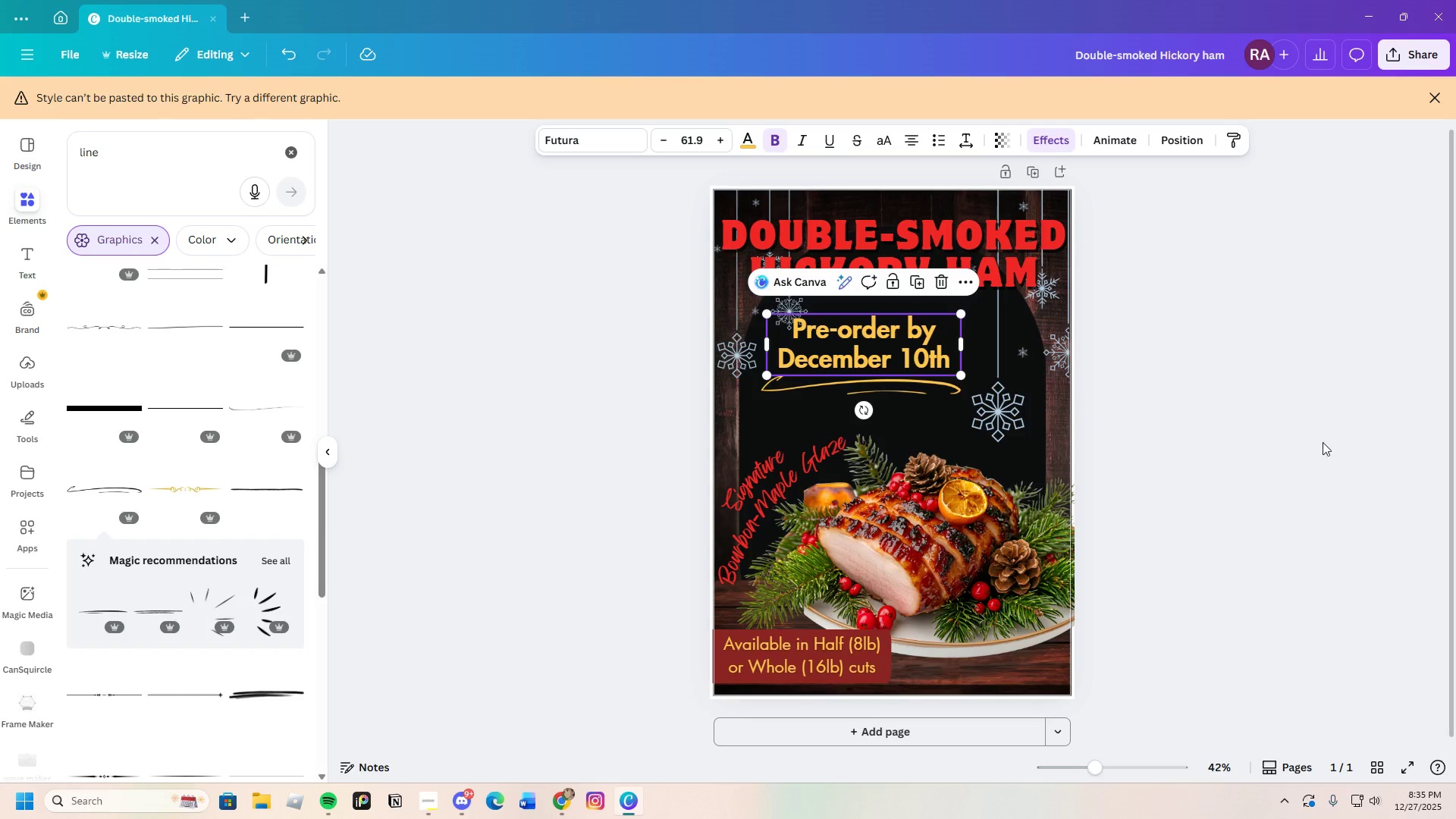 
left_click([1323, 442])
 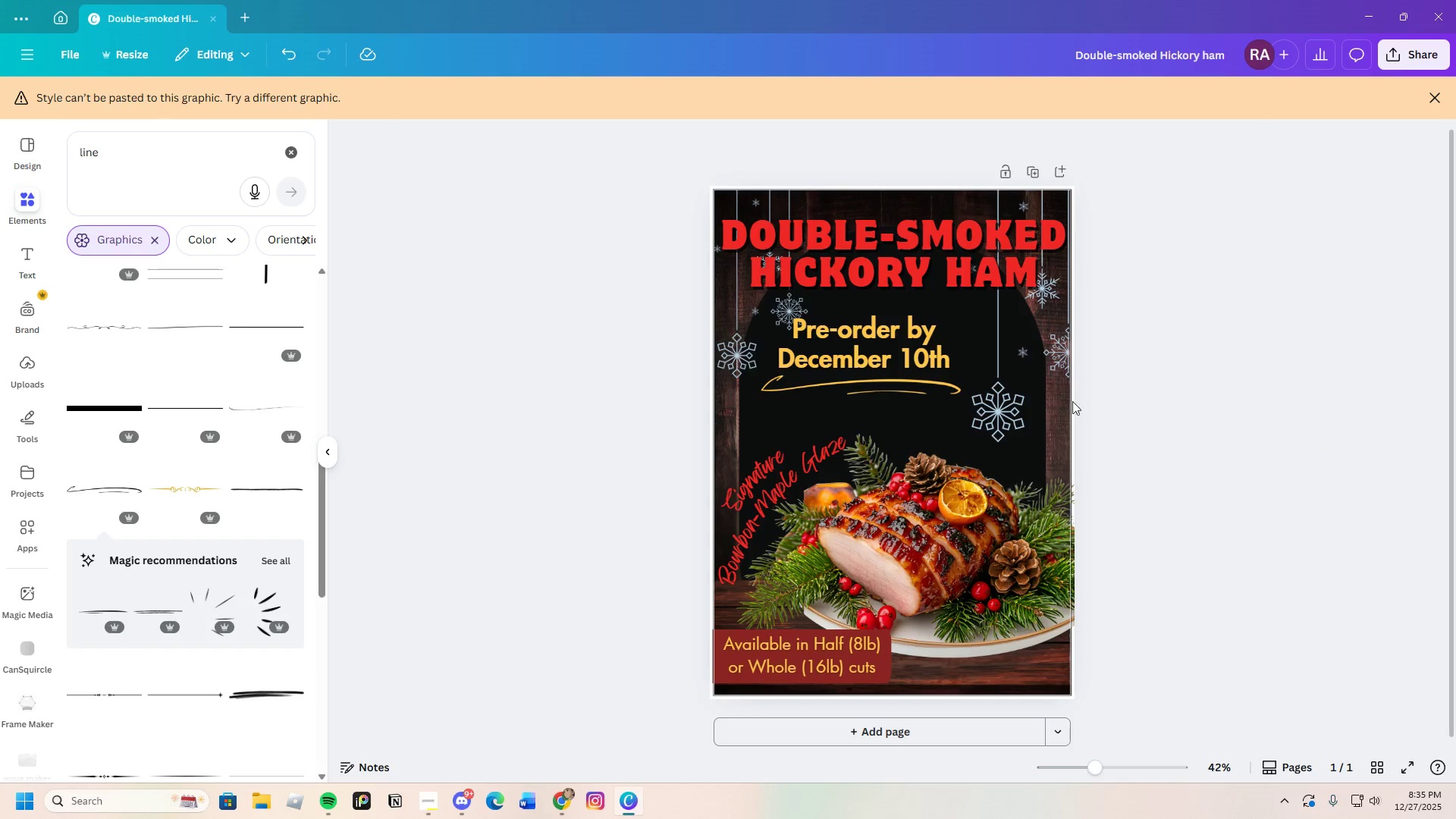 
left_click_drag(start_coordinate=[873, 346], to_coordinate=[881, 349])
 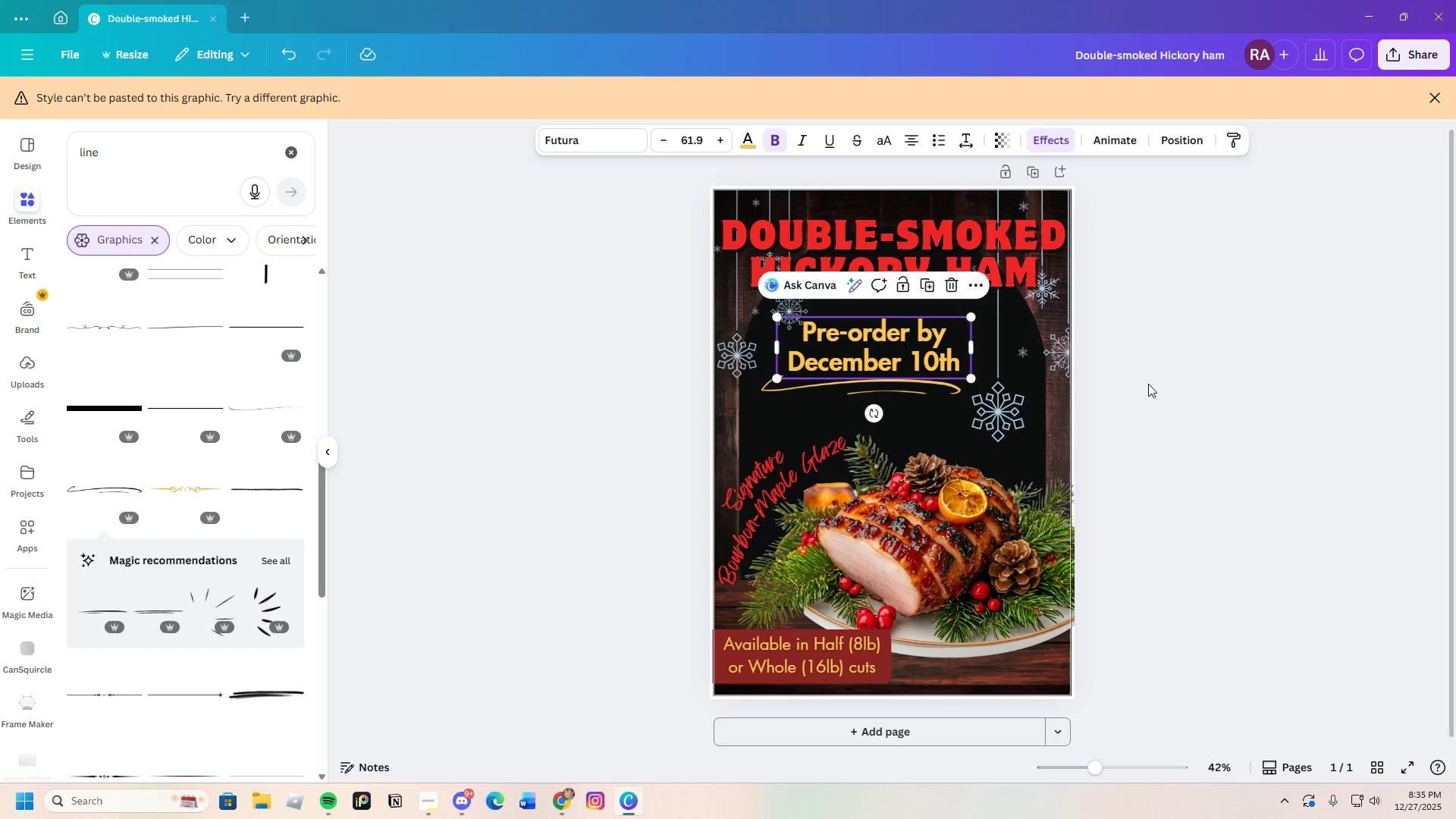 
left_click([1149, 384])
 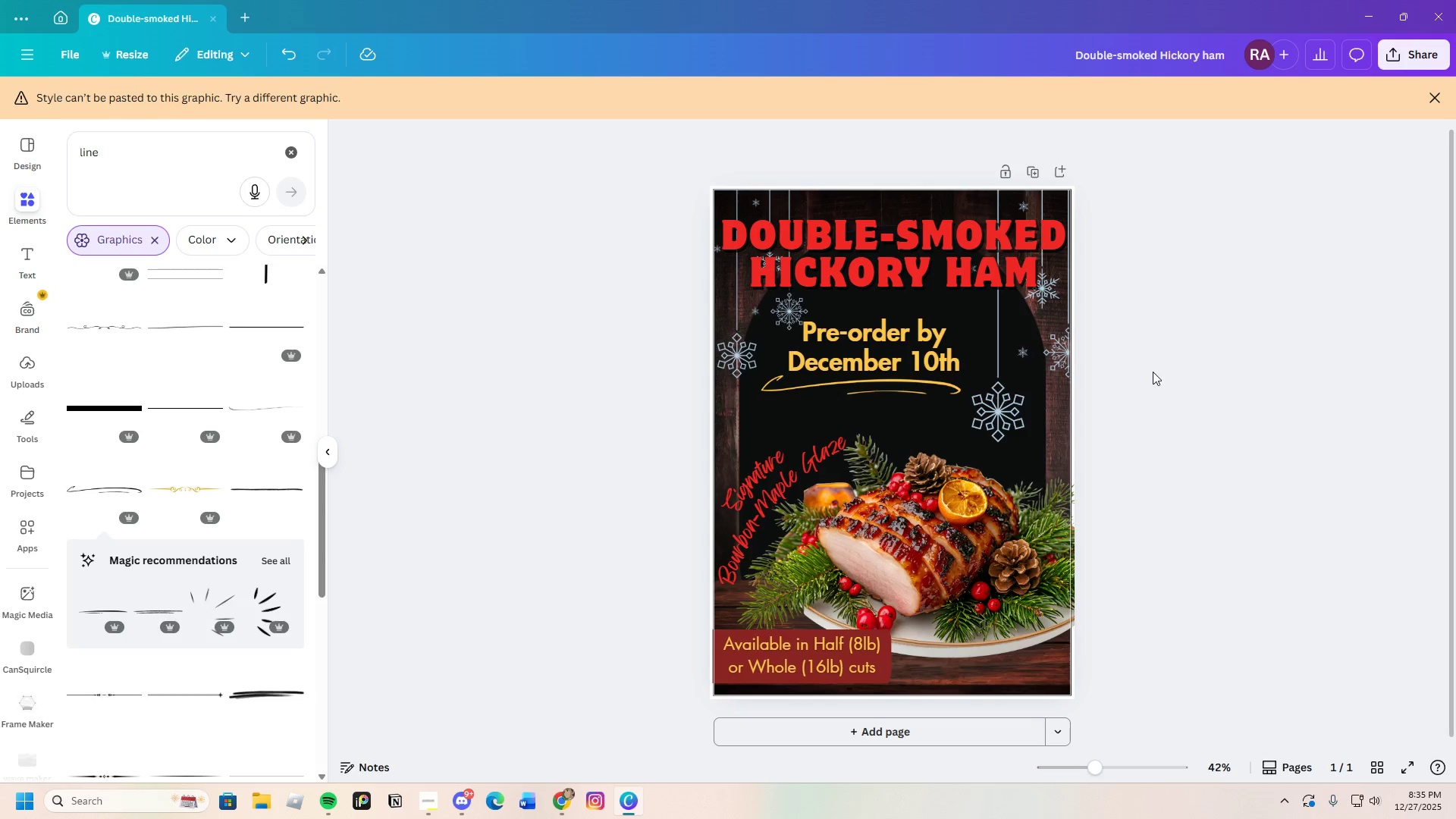 
wait(17.39)
 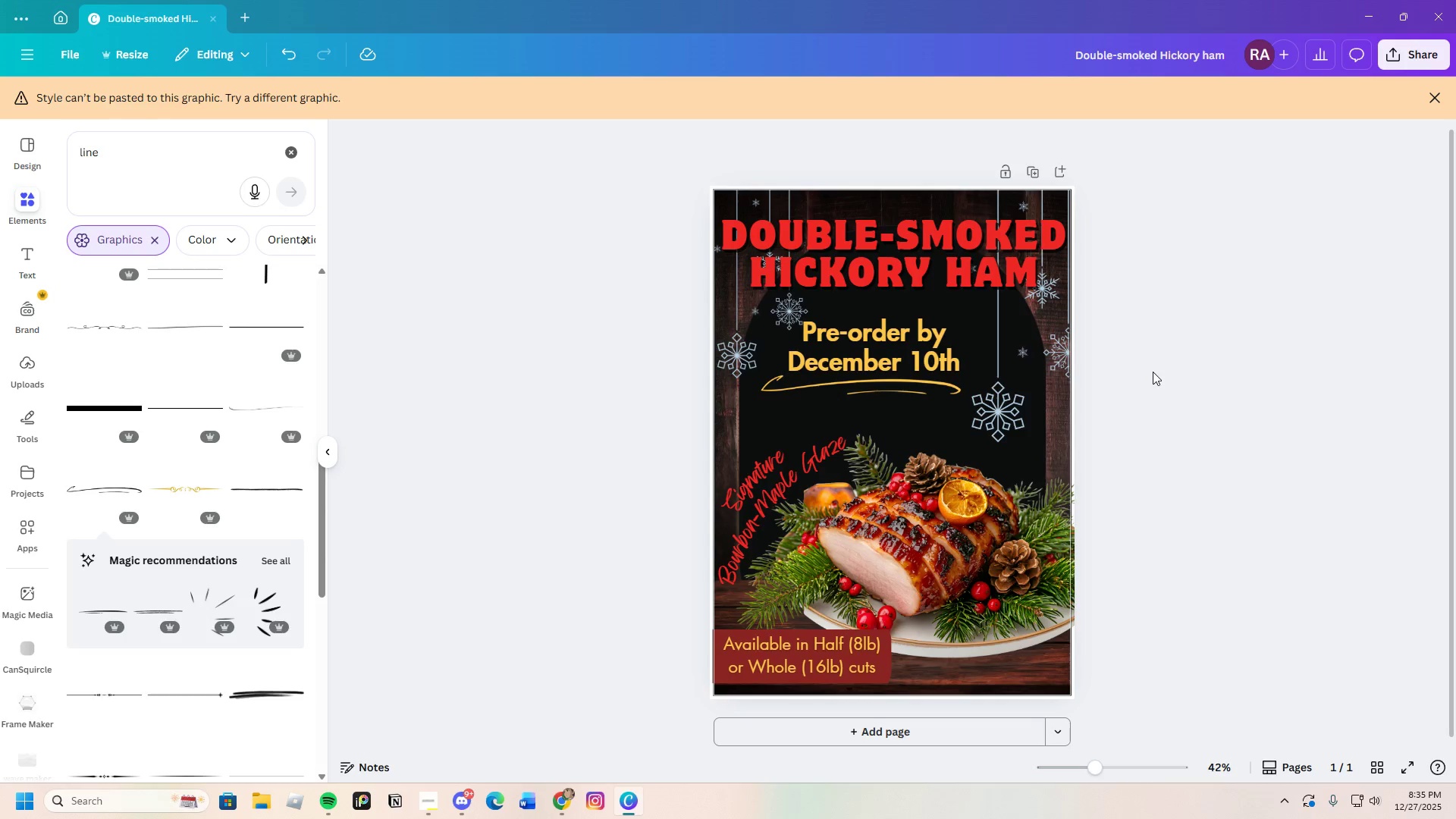 
scroll: coordinate [1170, 521], scroll_direction: down, amount: 1.0
 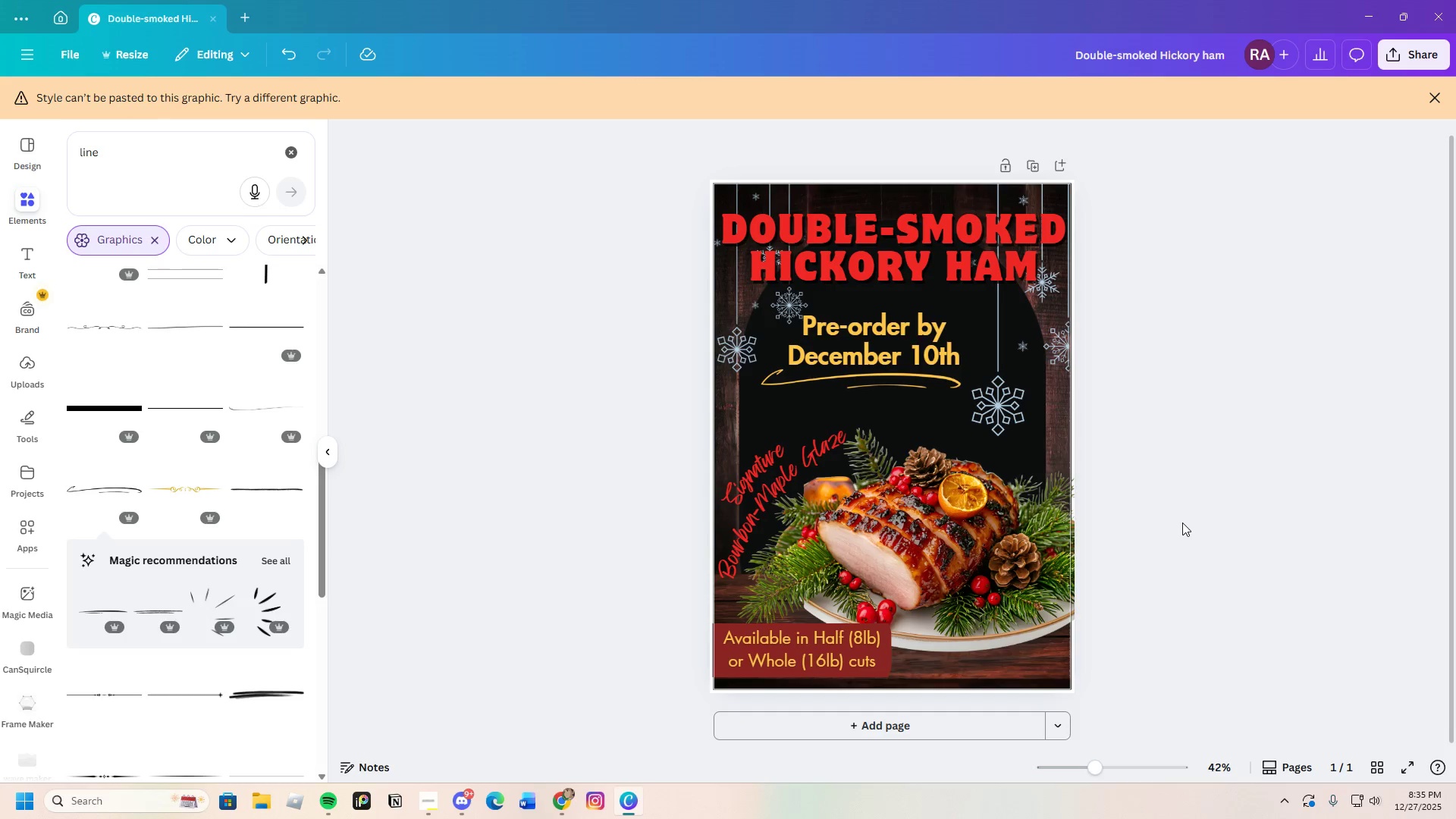 
wait(14.73)
 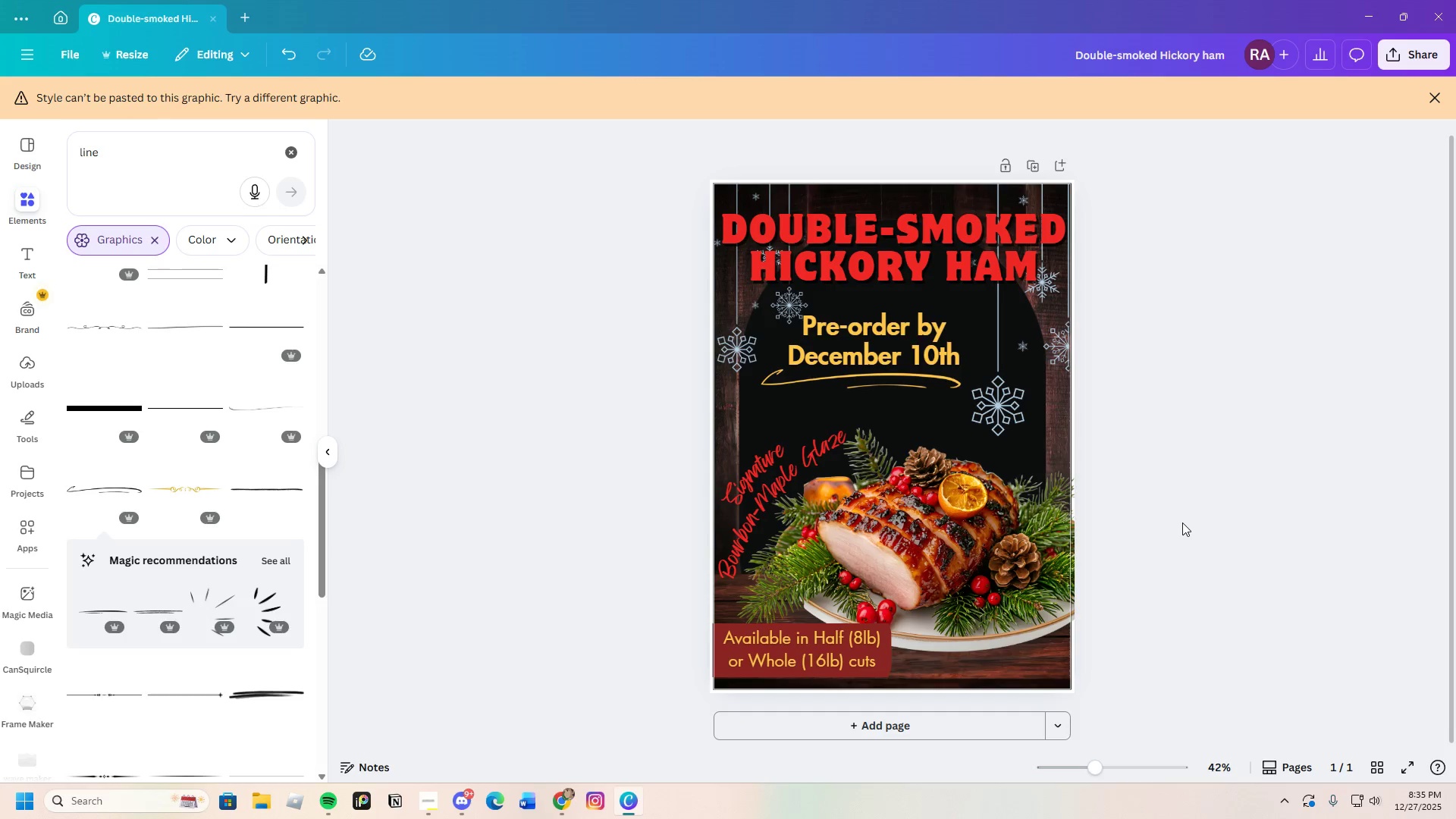 
left_click([37, 149])
 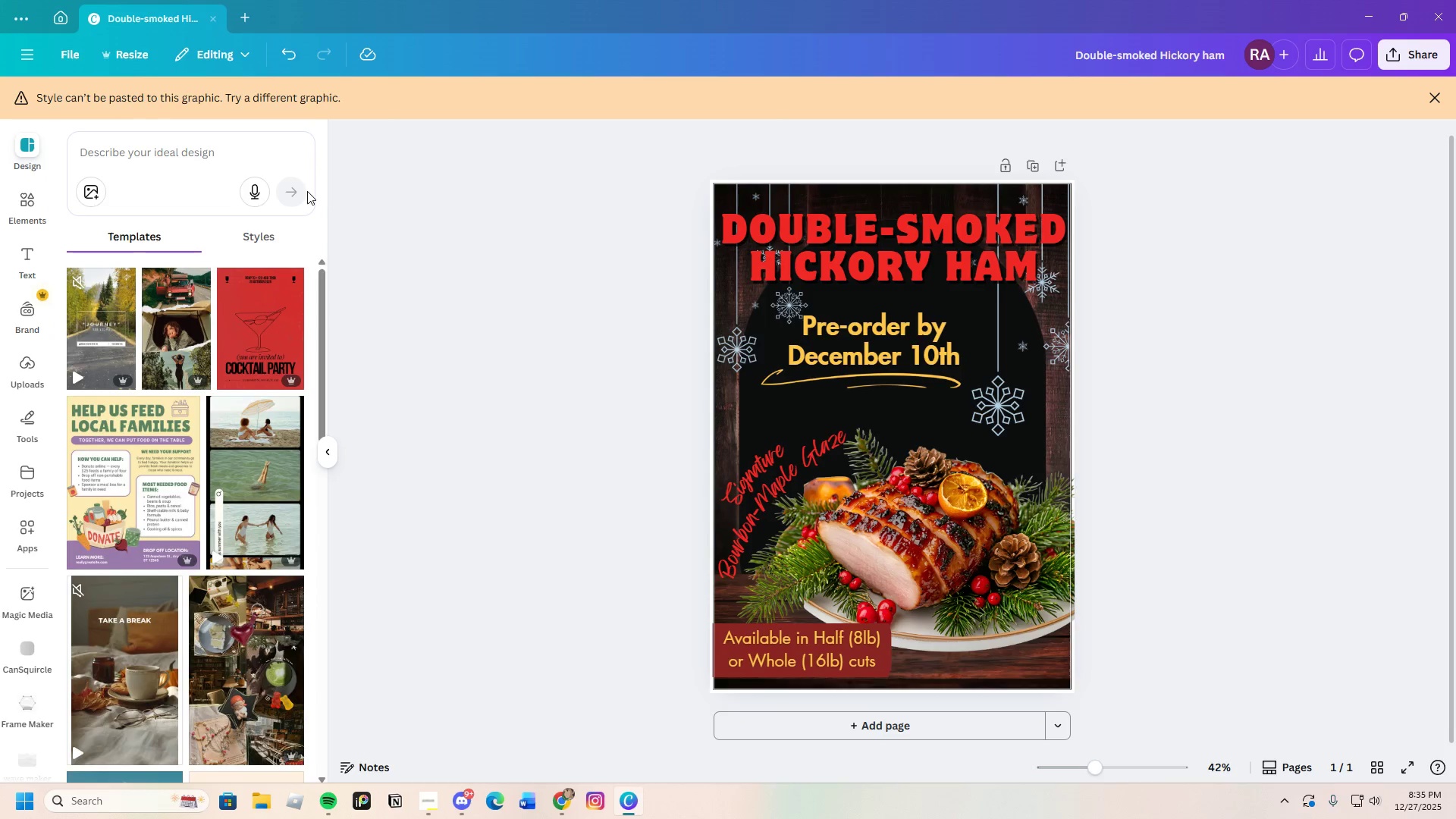 
left_click([350, 187])
 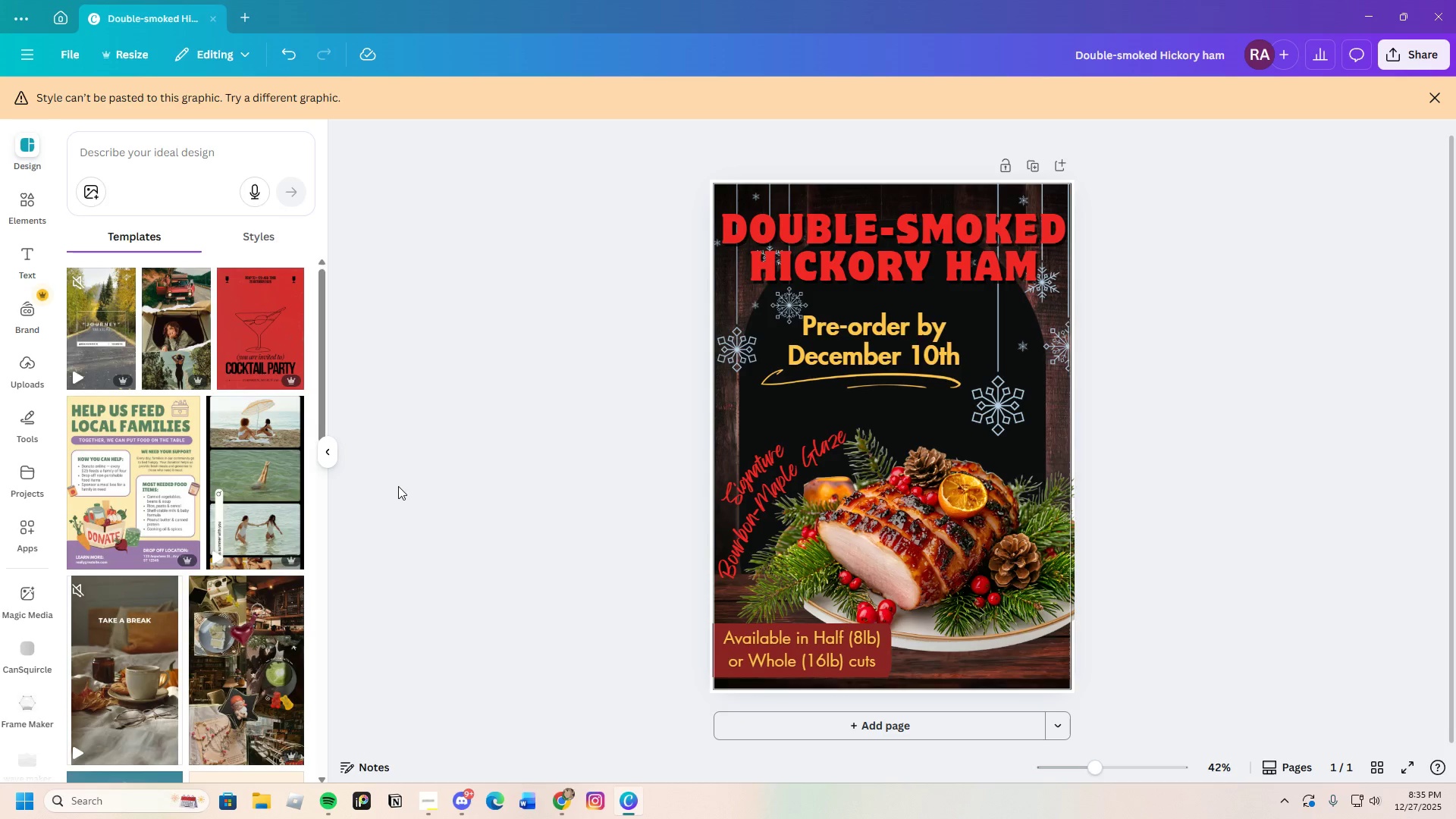 
left_click([24, 273])
 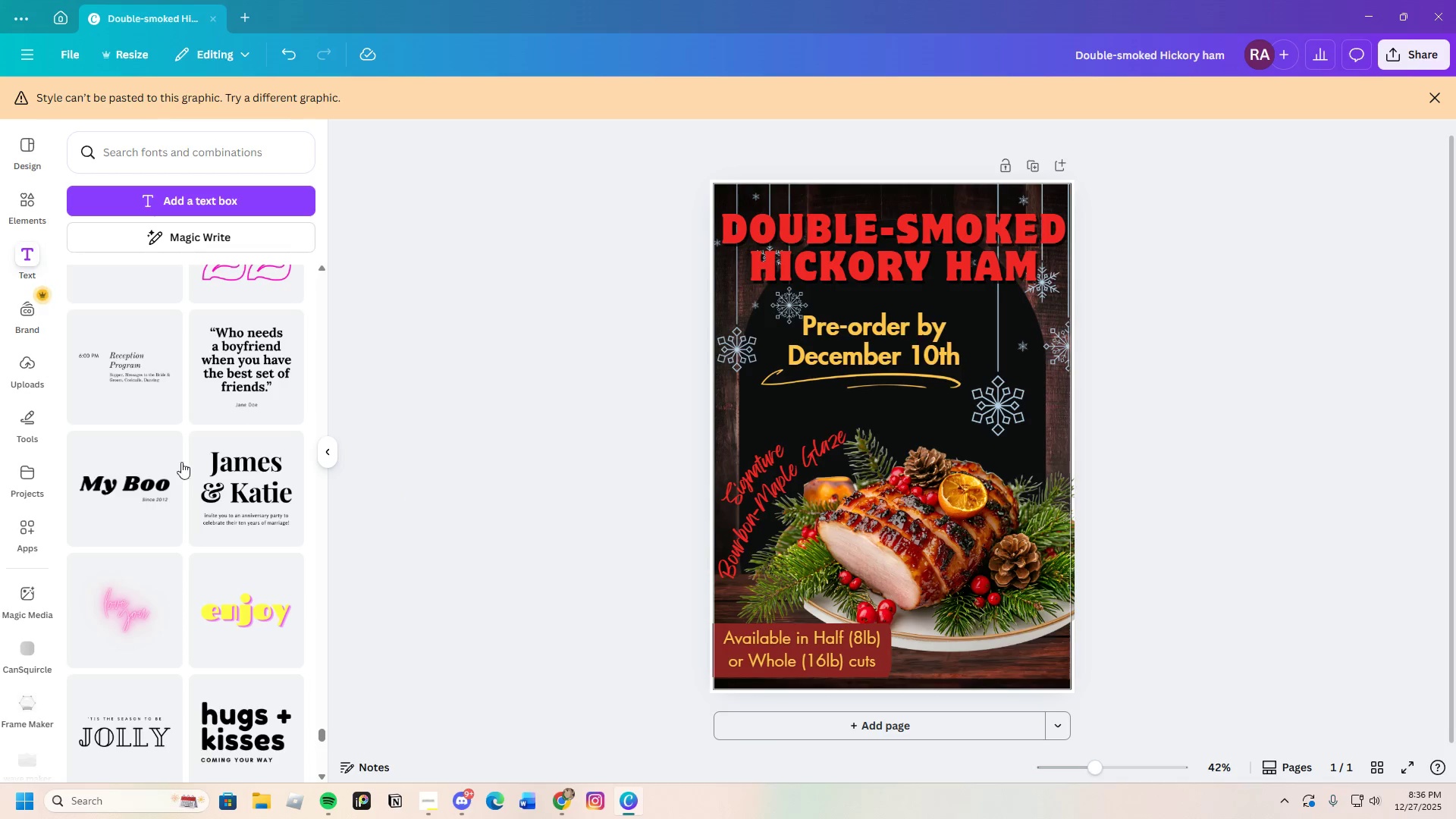 
scroll: coordinate [193, 600], scroll_direction: down, amount: 9.0
 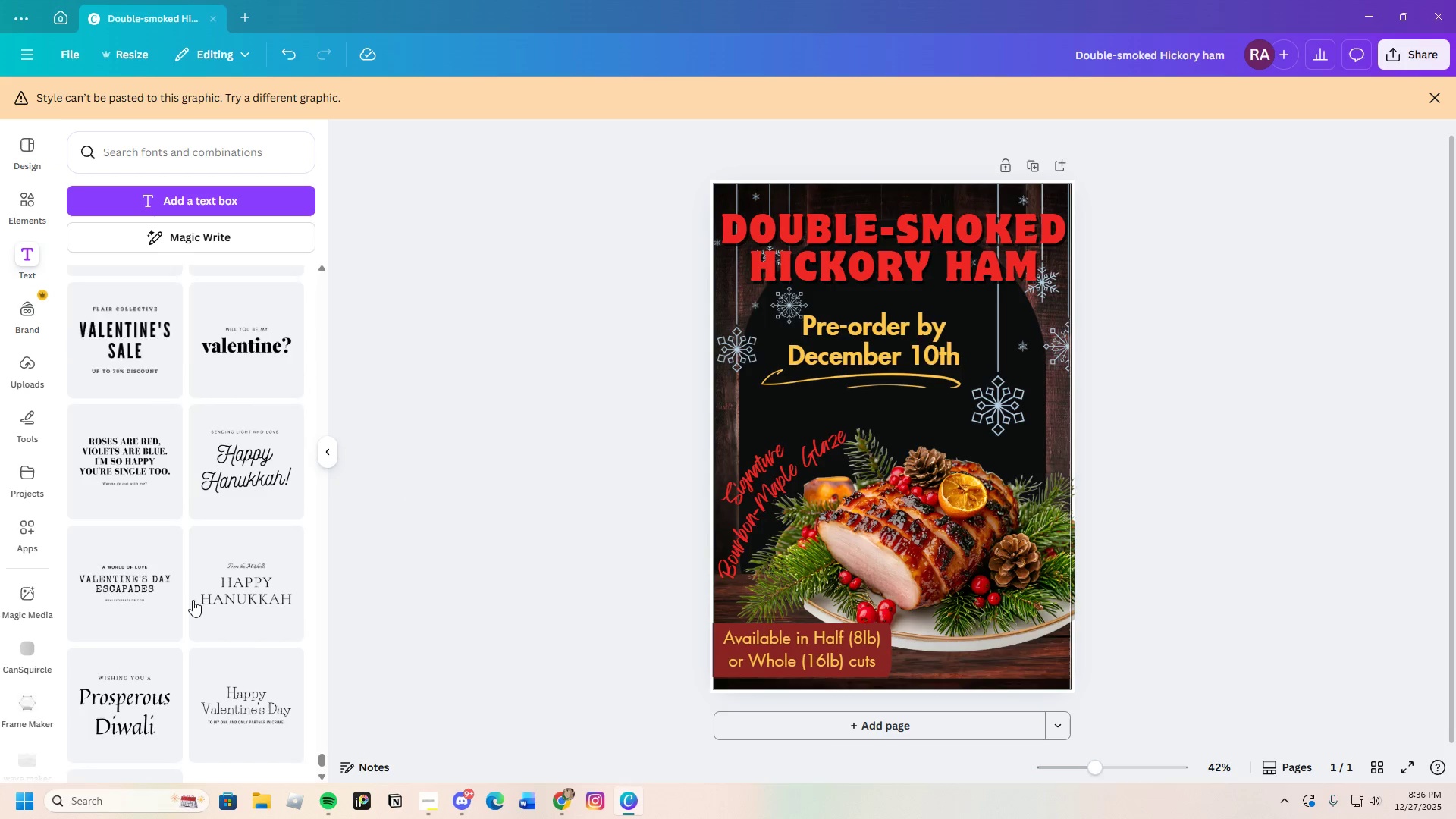 
scroll: coordinate [133, 620], scroll_direction: up, amount: 74.0
 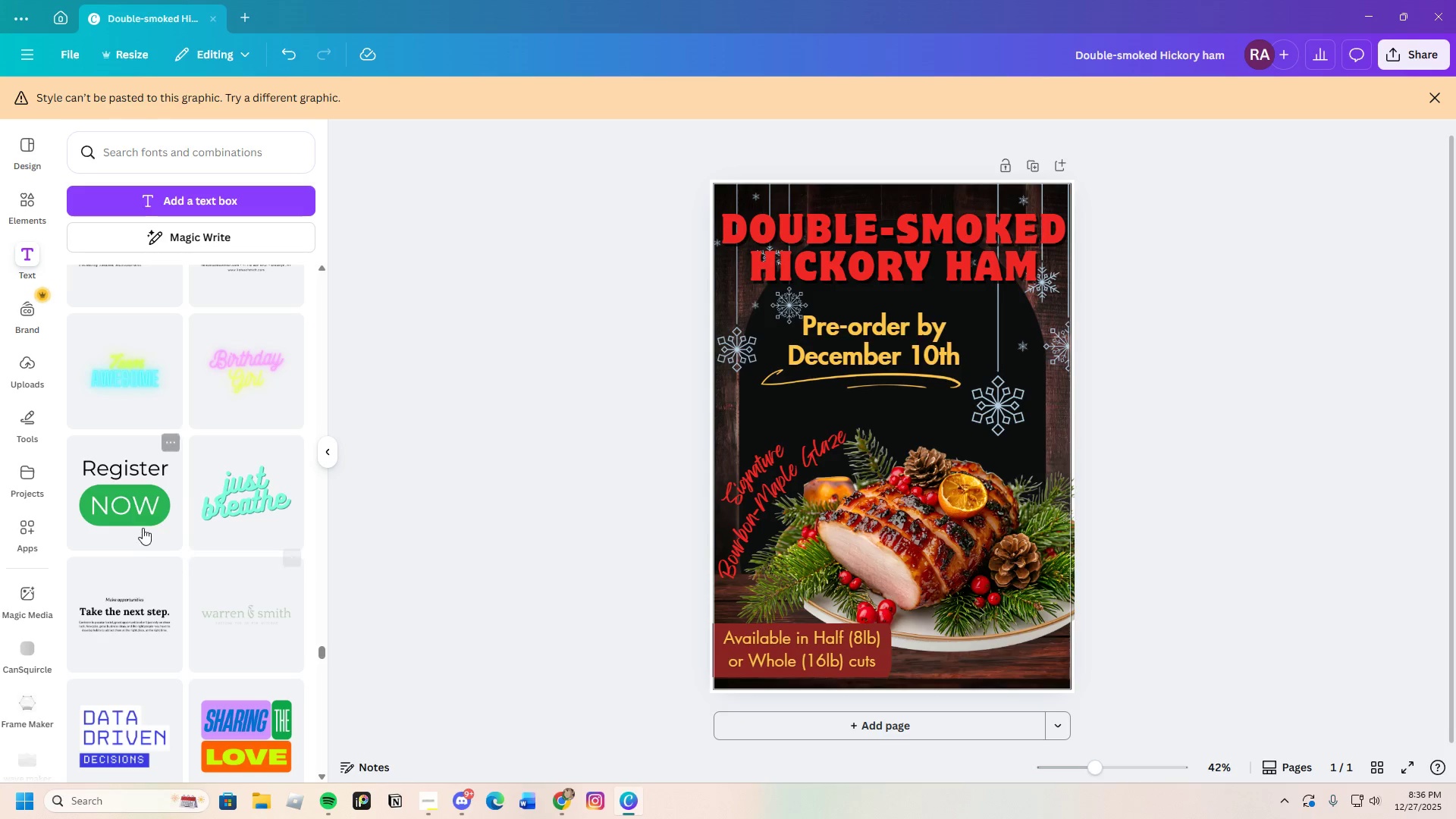 
scroll: coordinate [251, 549], scroll_direction: up, amount: 10.0
 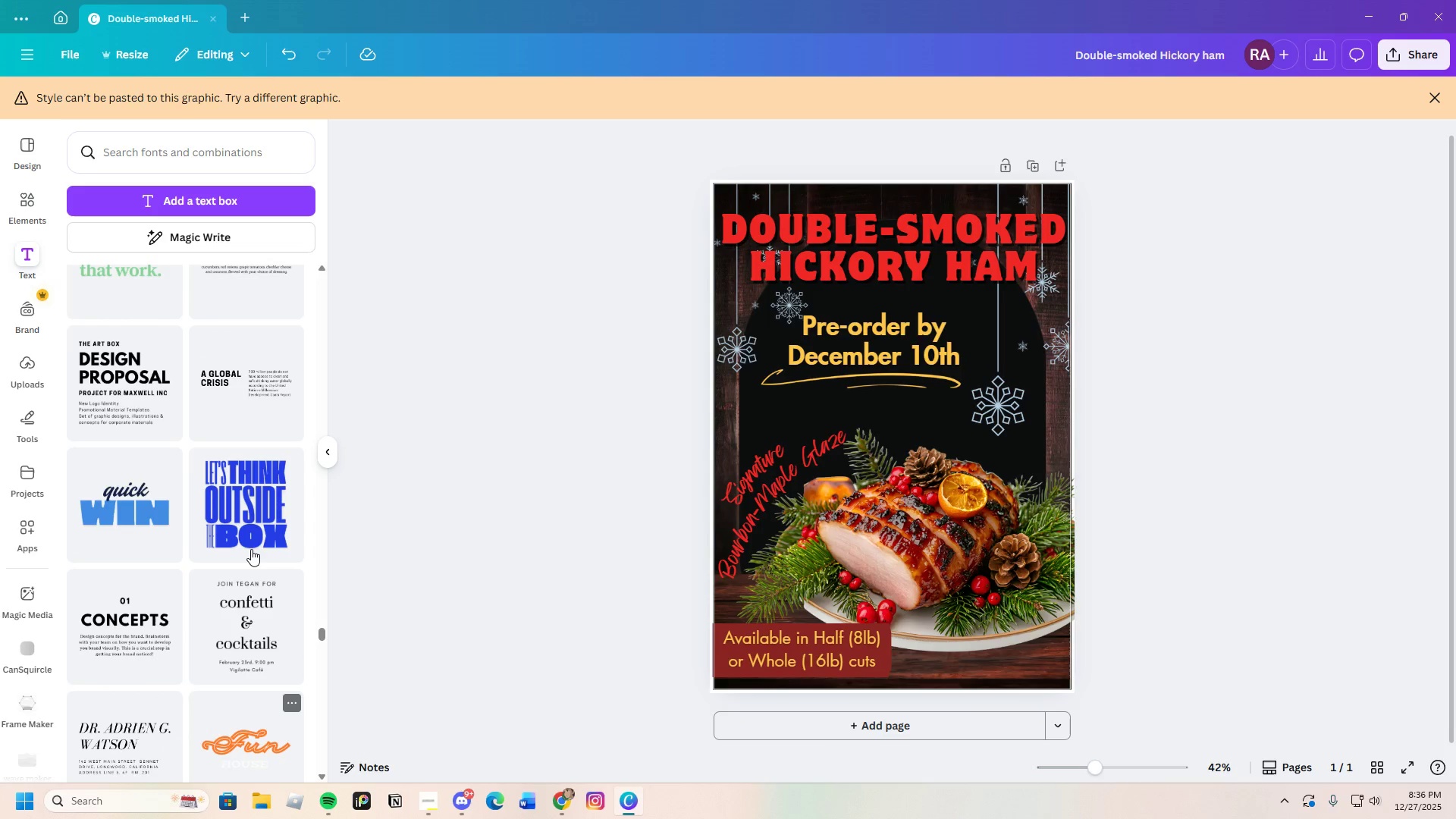 
scroll: coordinate [251, 549], scroll_direction: down, amount: 4.0
 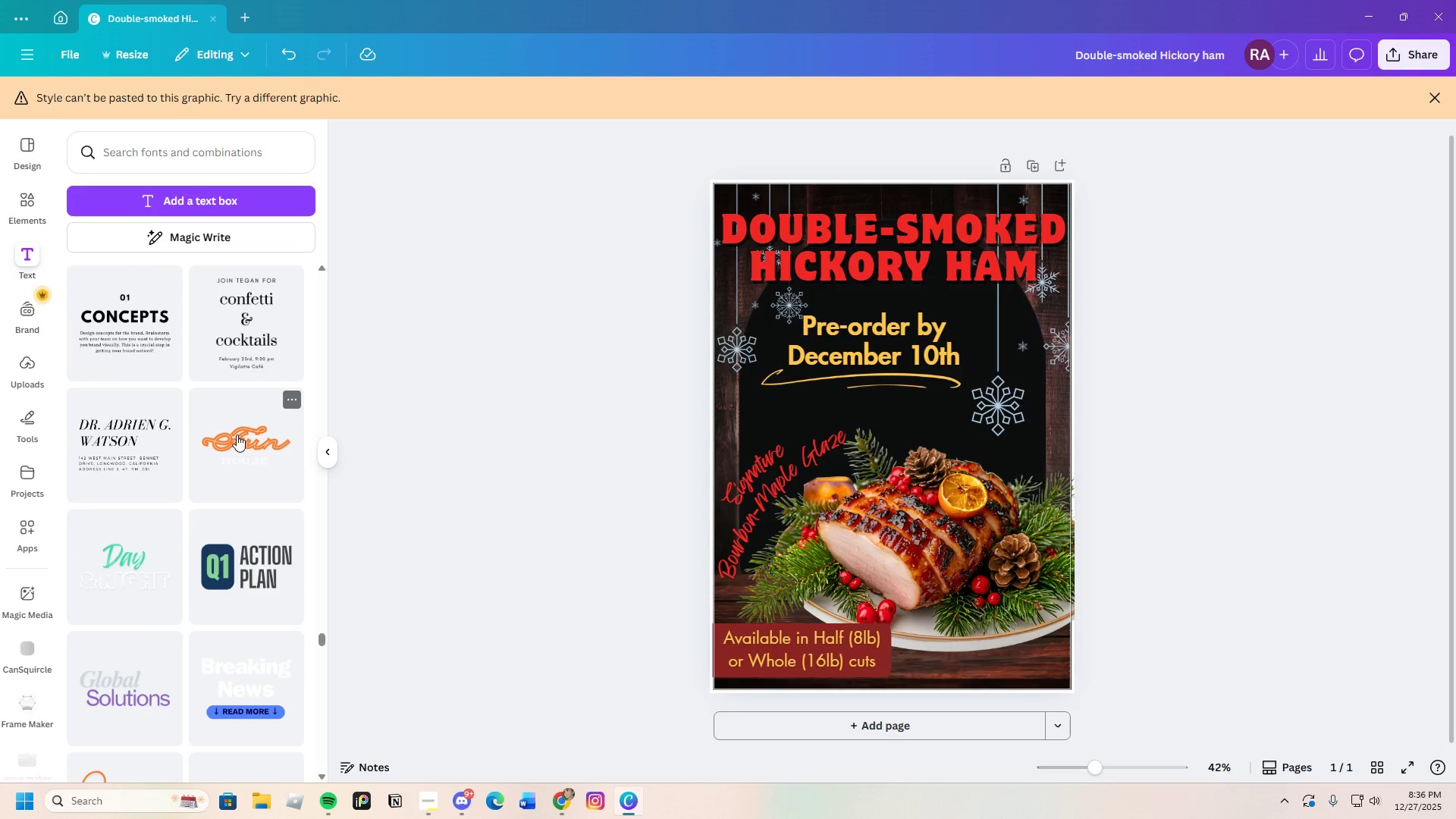 
left_click([237, 440])
 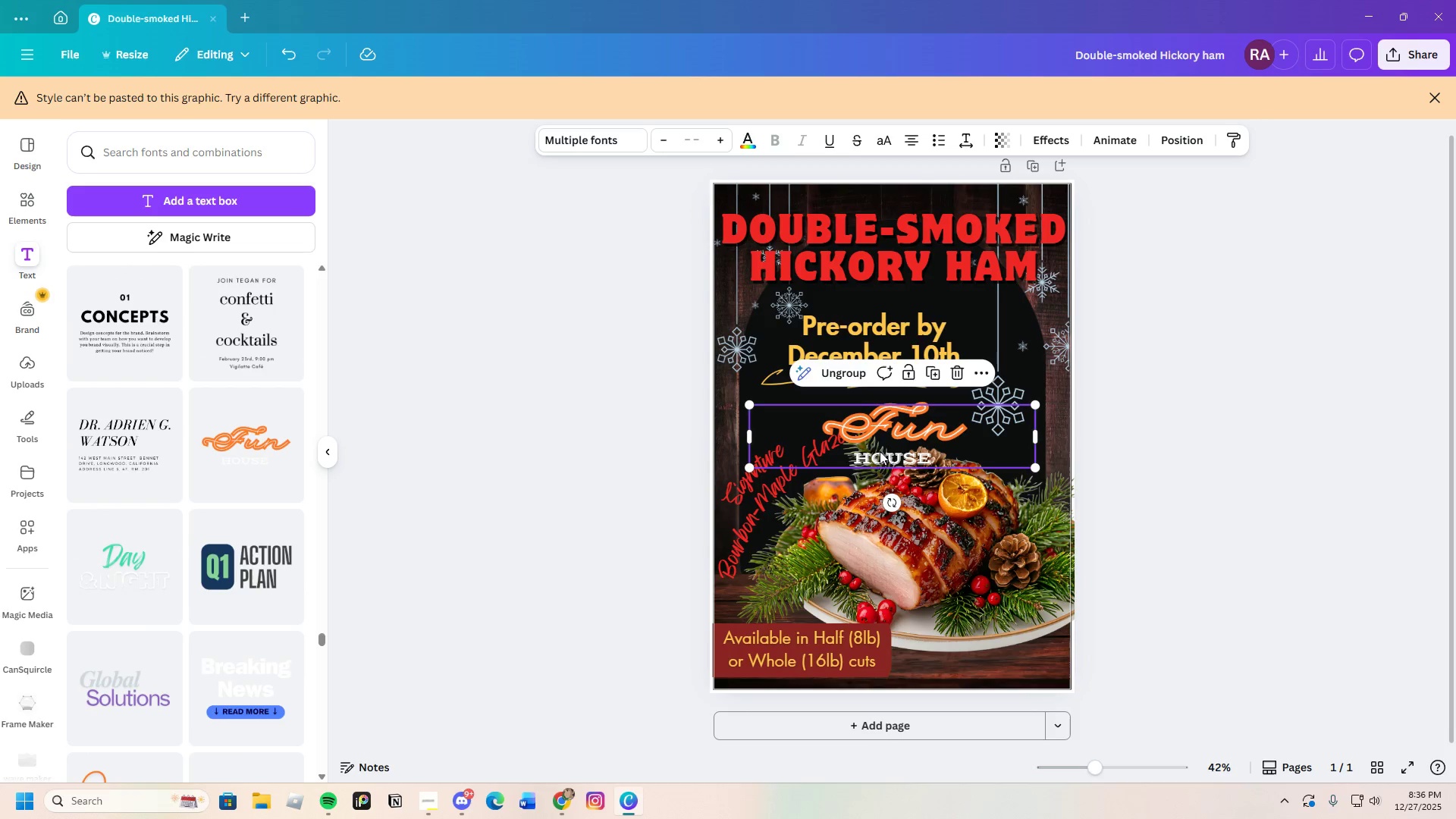 
left_click_drag(start_coordinate=[907, 433], to_coordinate=[968, 573])
 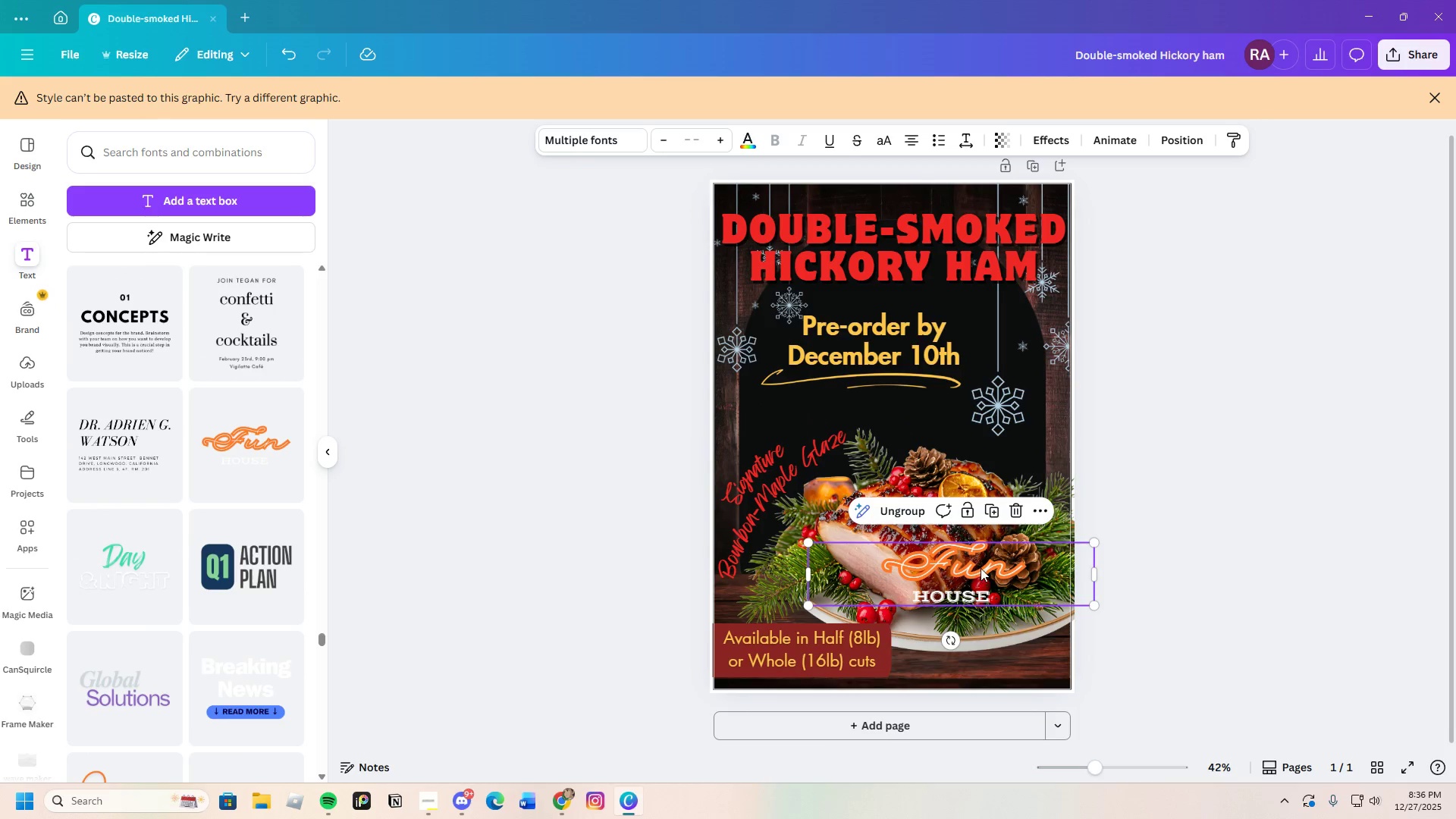 
left_click([981, 568])
 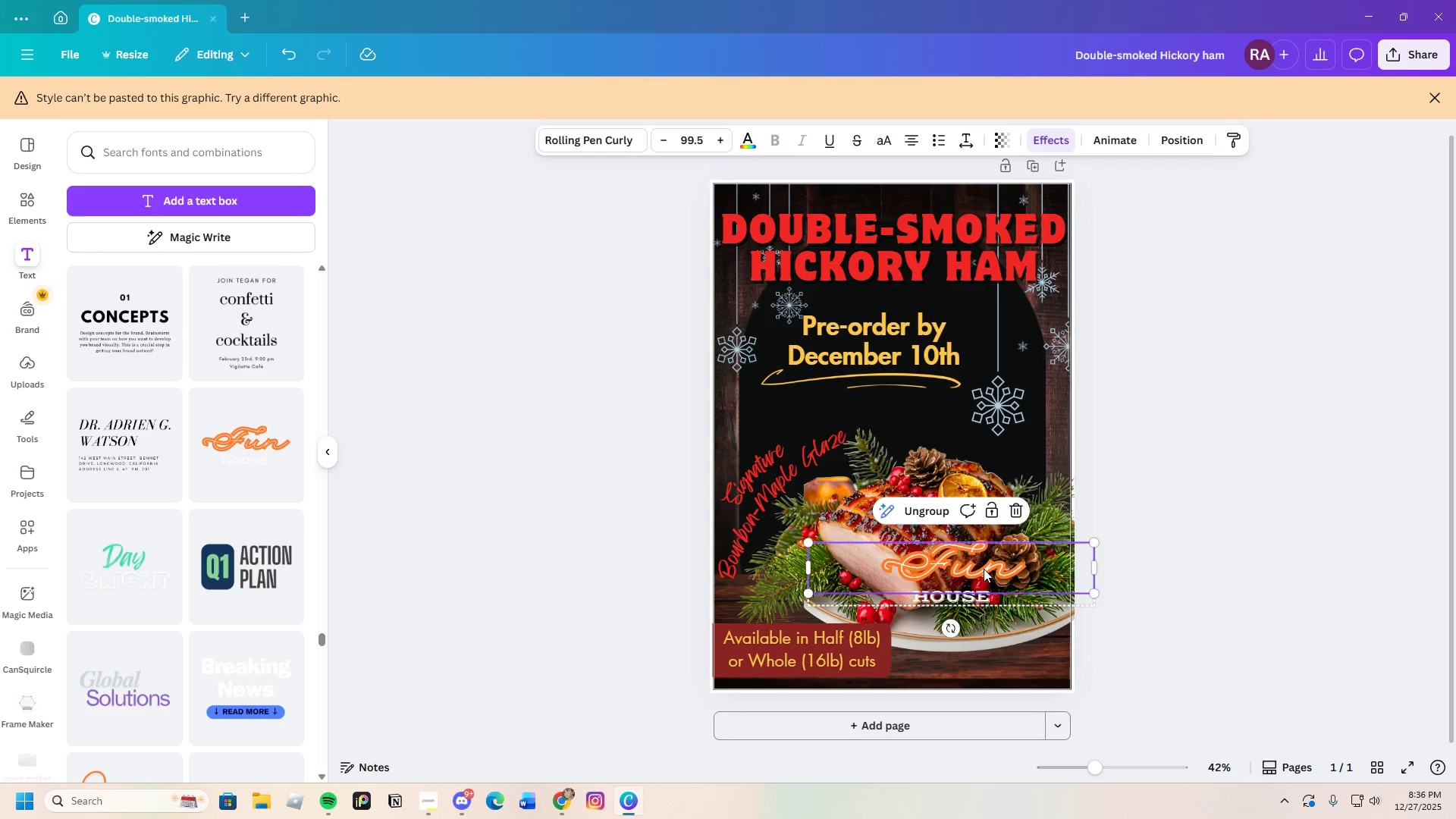 
wait(6.91)
 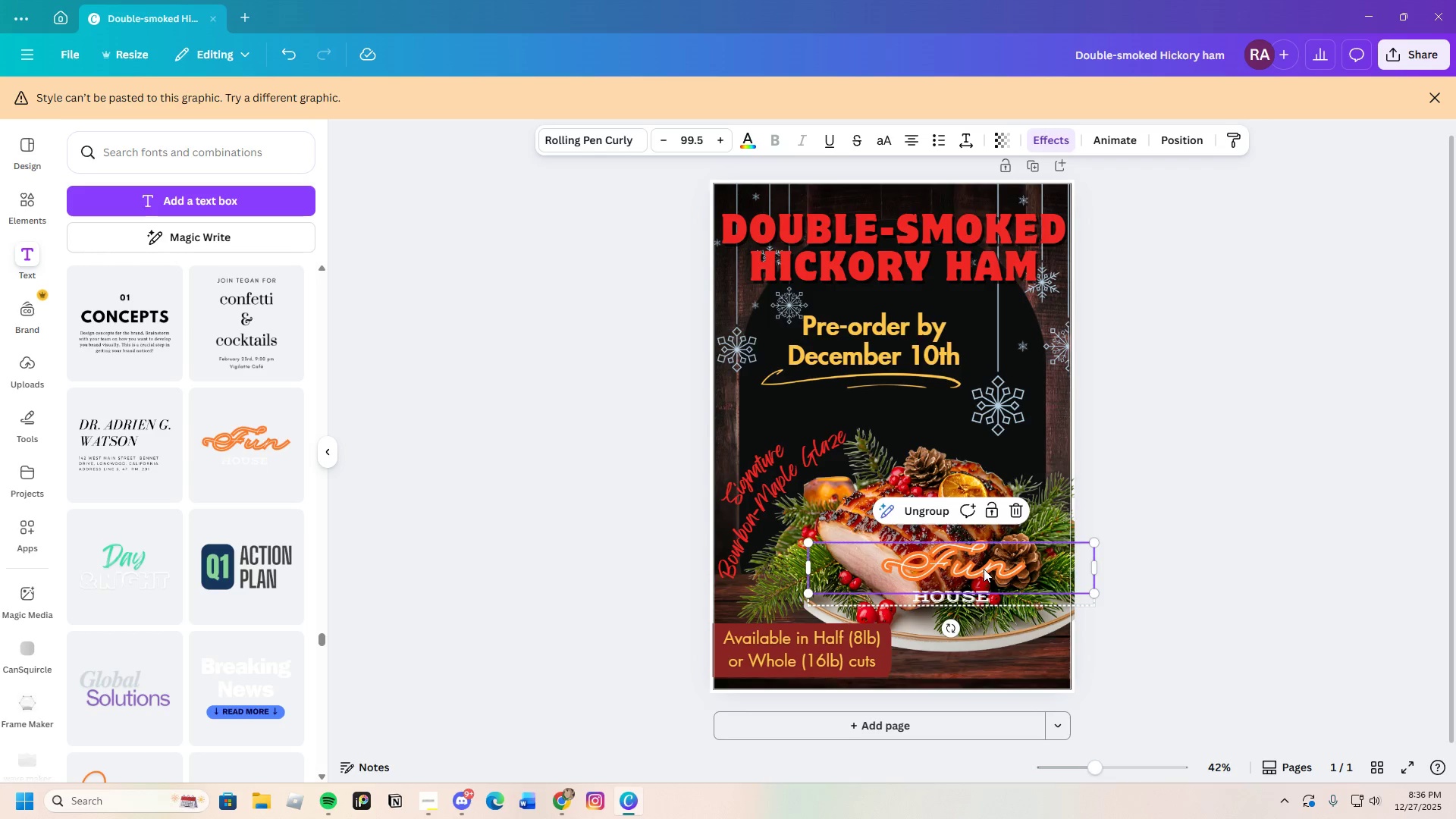 
key(Backspace)
type(The)
 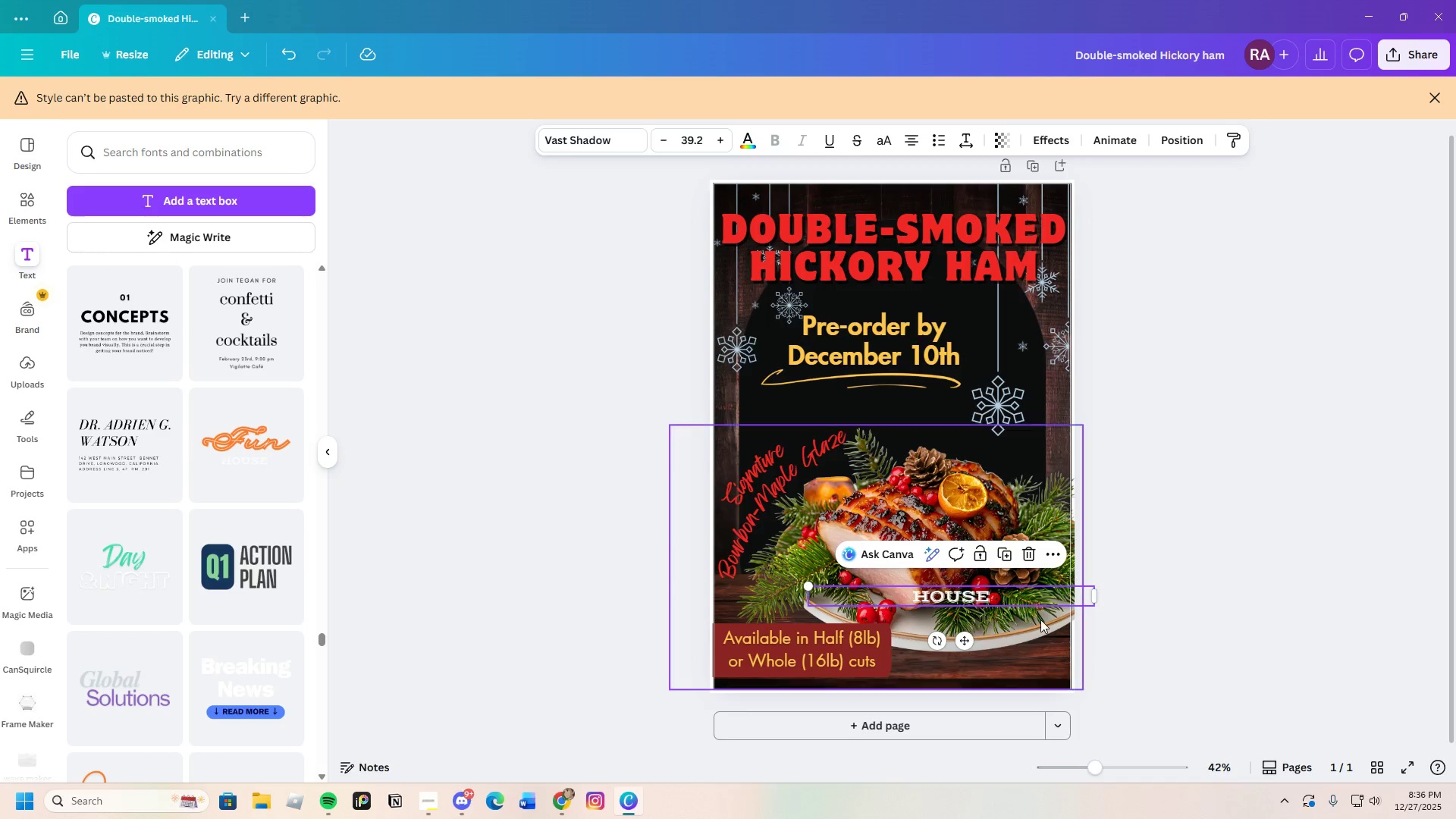 
left_click([1057, 626])
 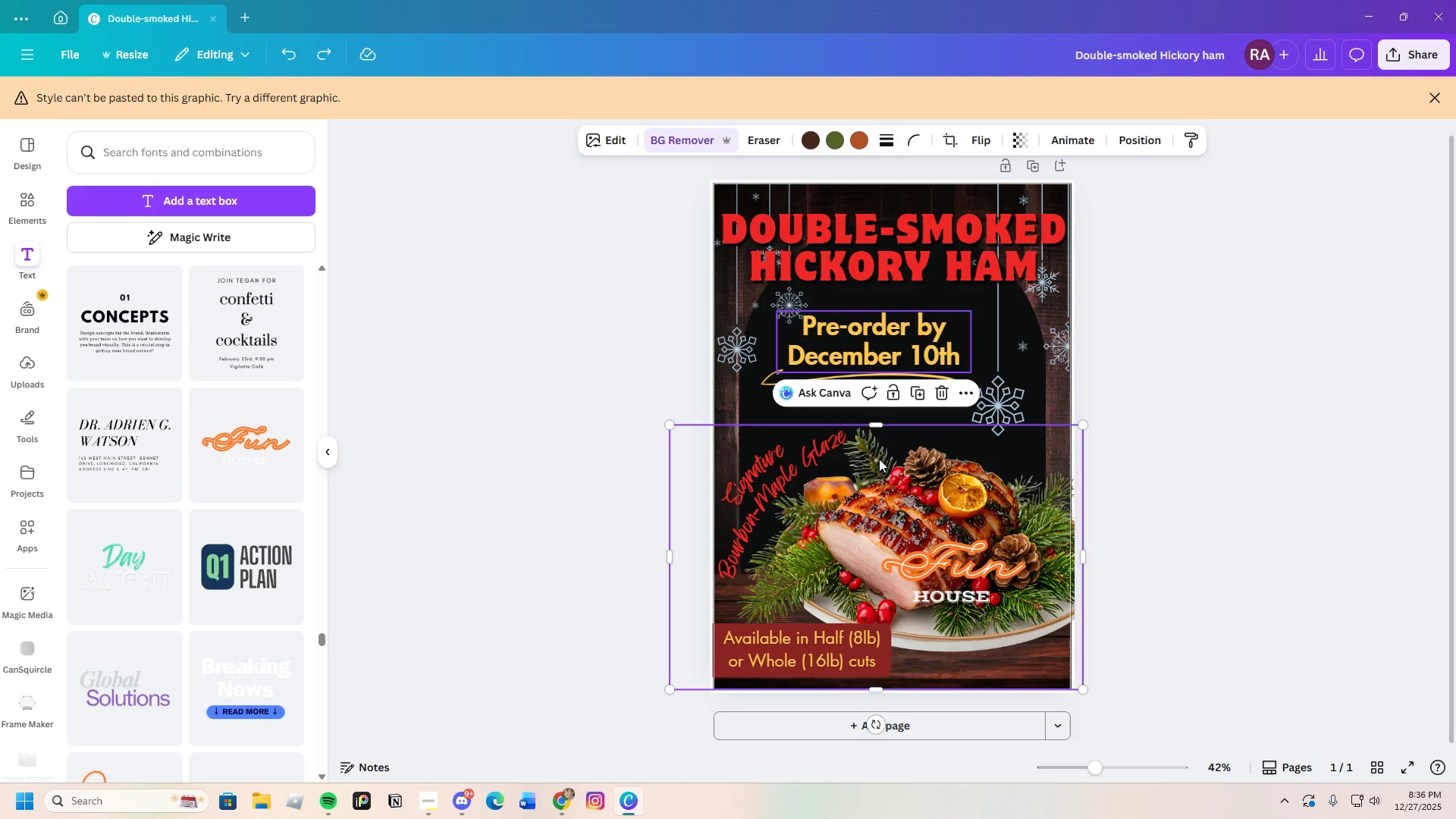 
double_click([967, 553])
 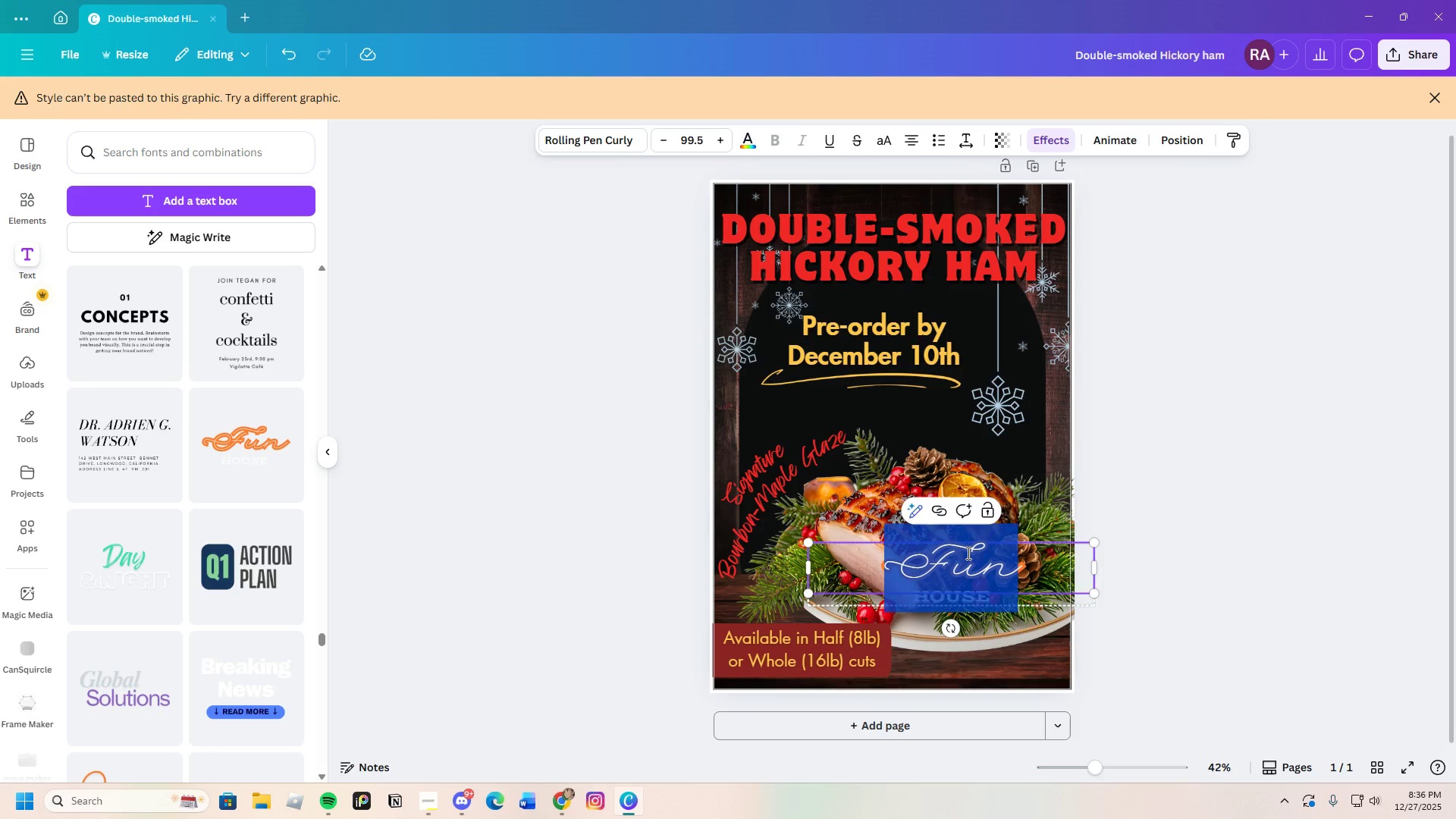 
key(Backspace)
type(The Glazed)
 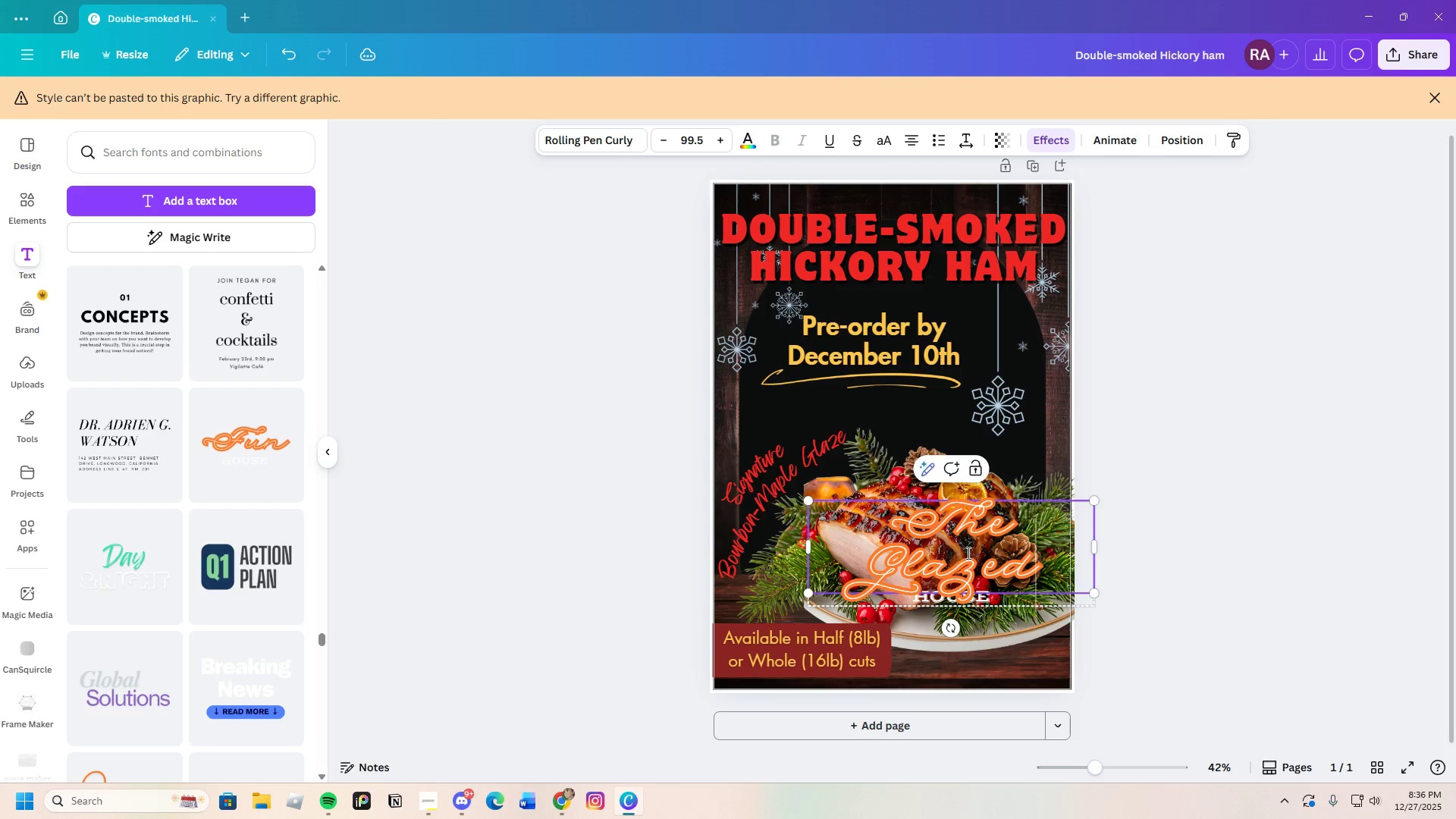 
wait(6.53)
 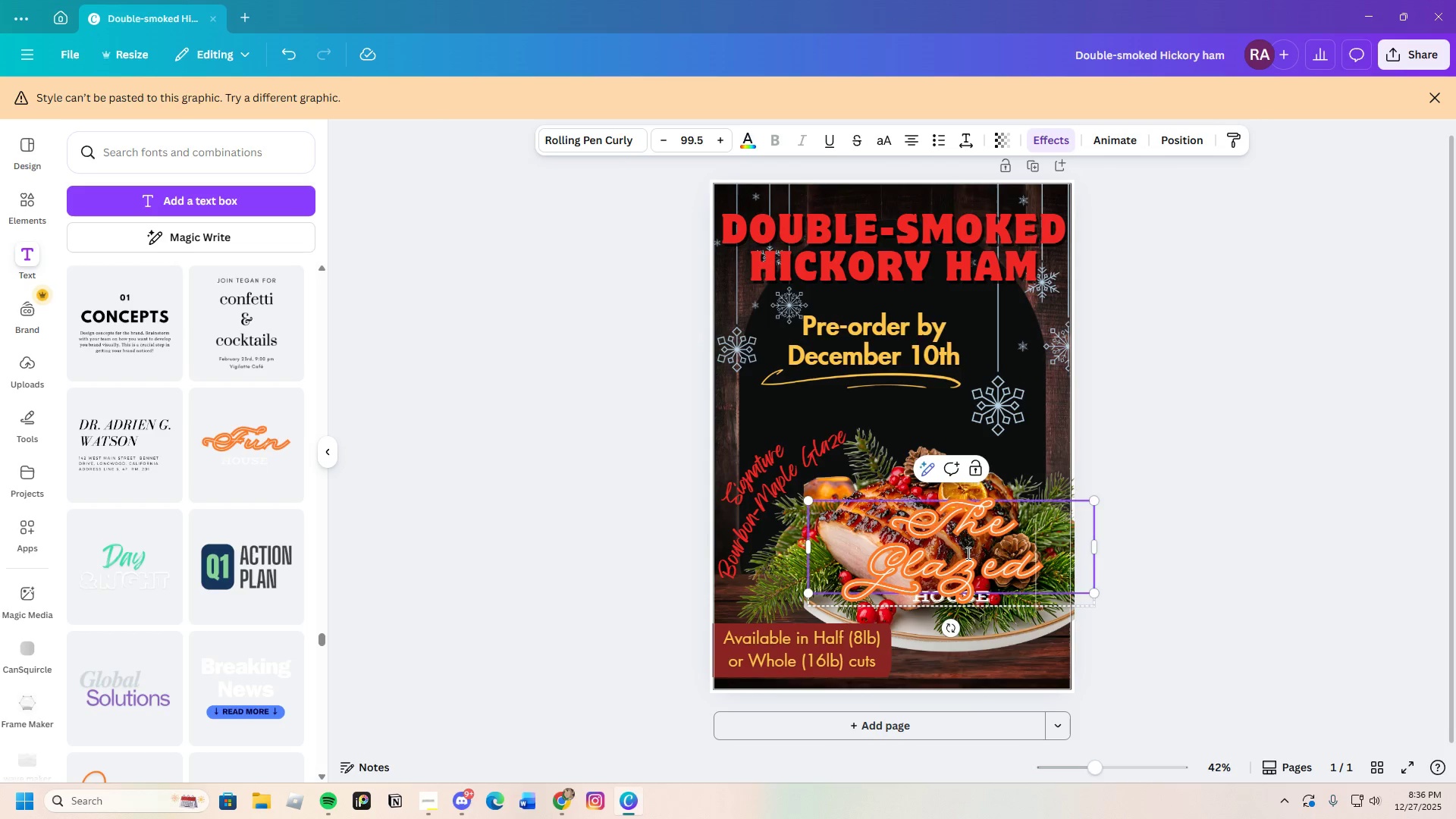 
left_click([1102, 618])
 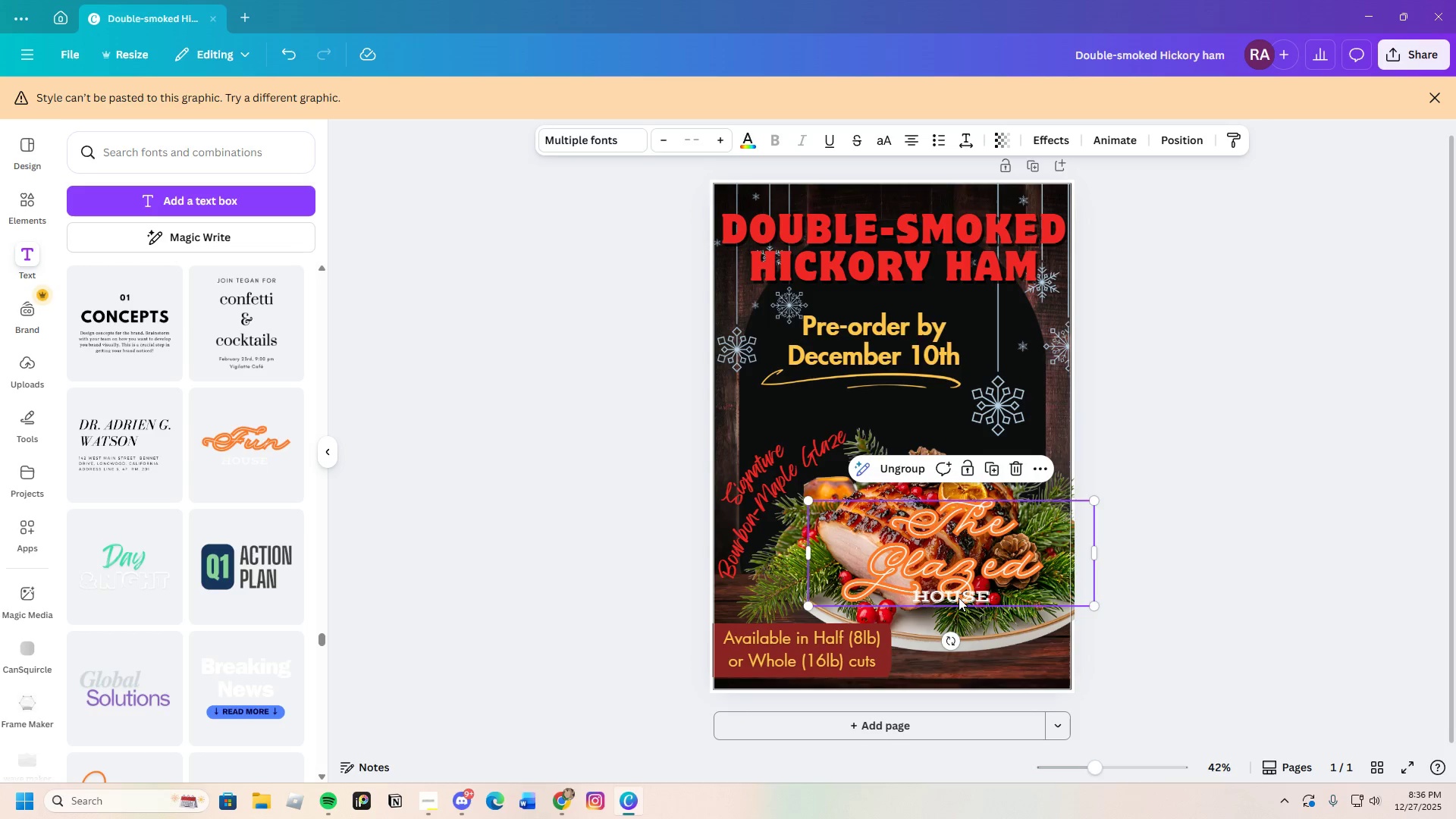 
double_click([959, 598])
 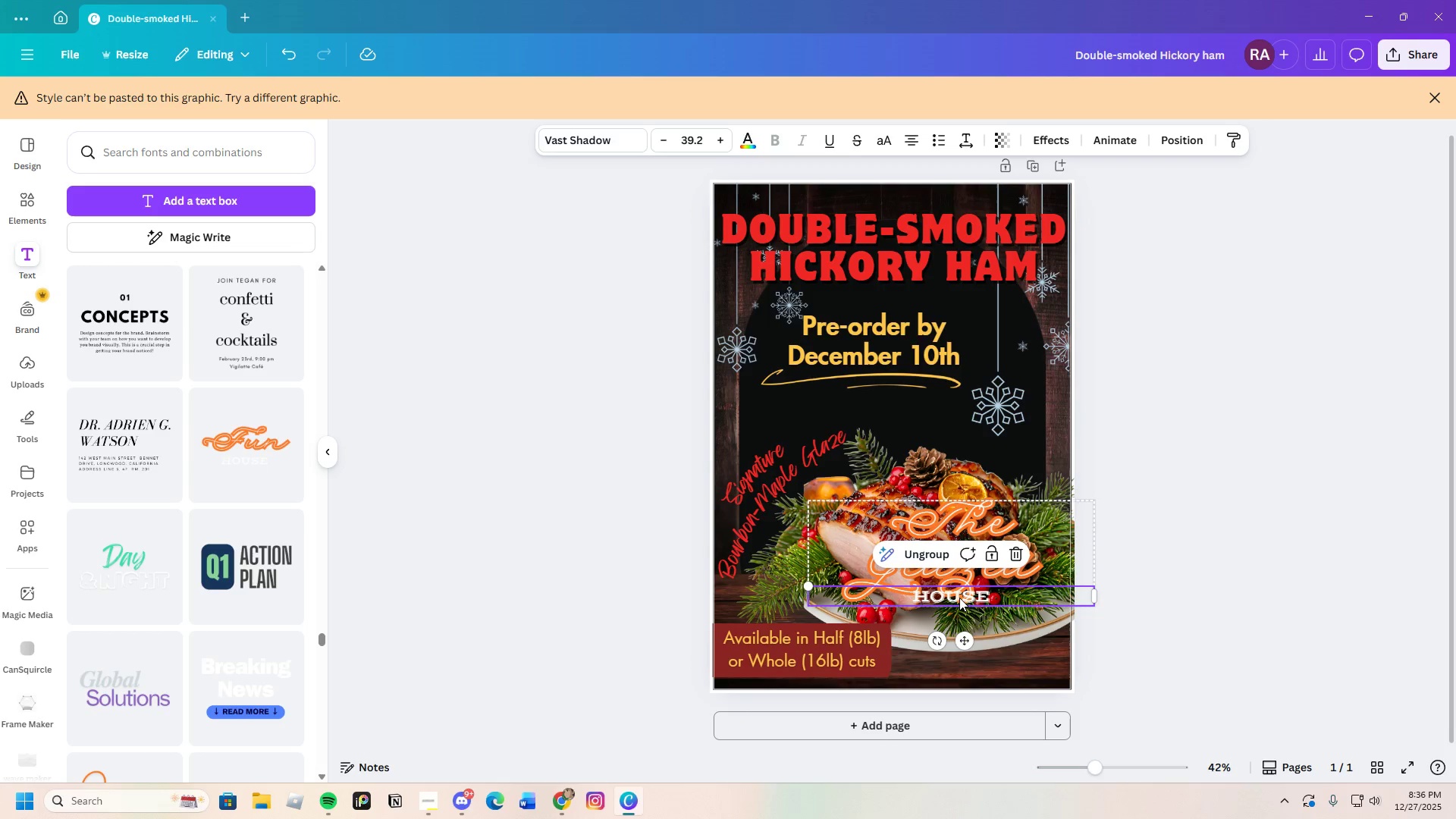 
key(Backspace)
type(Cl)
 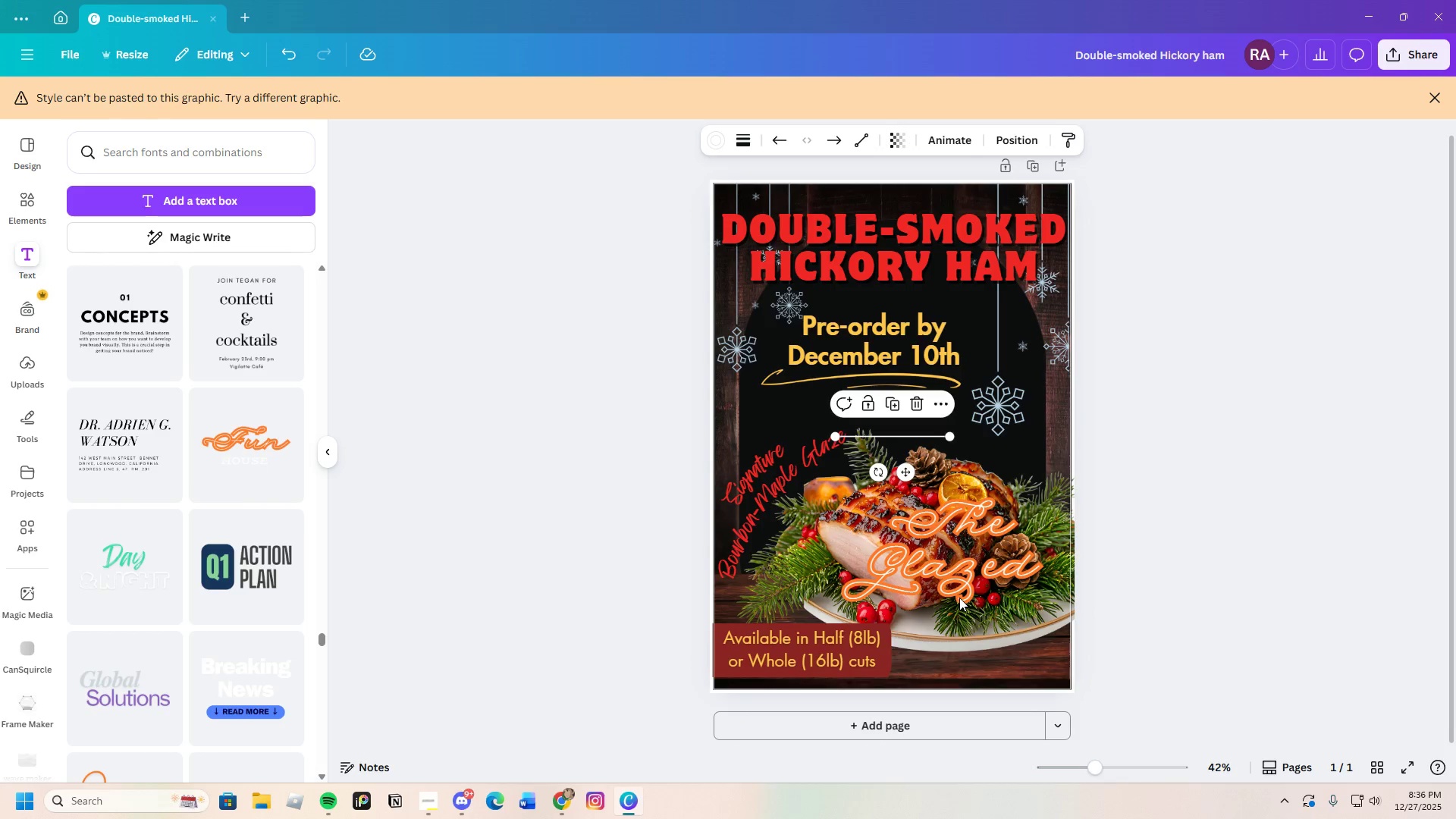 
left_click([277, 50])
 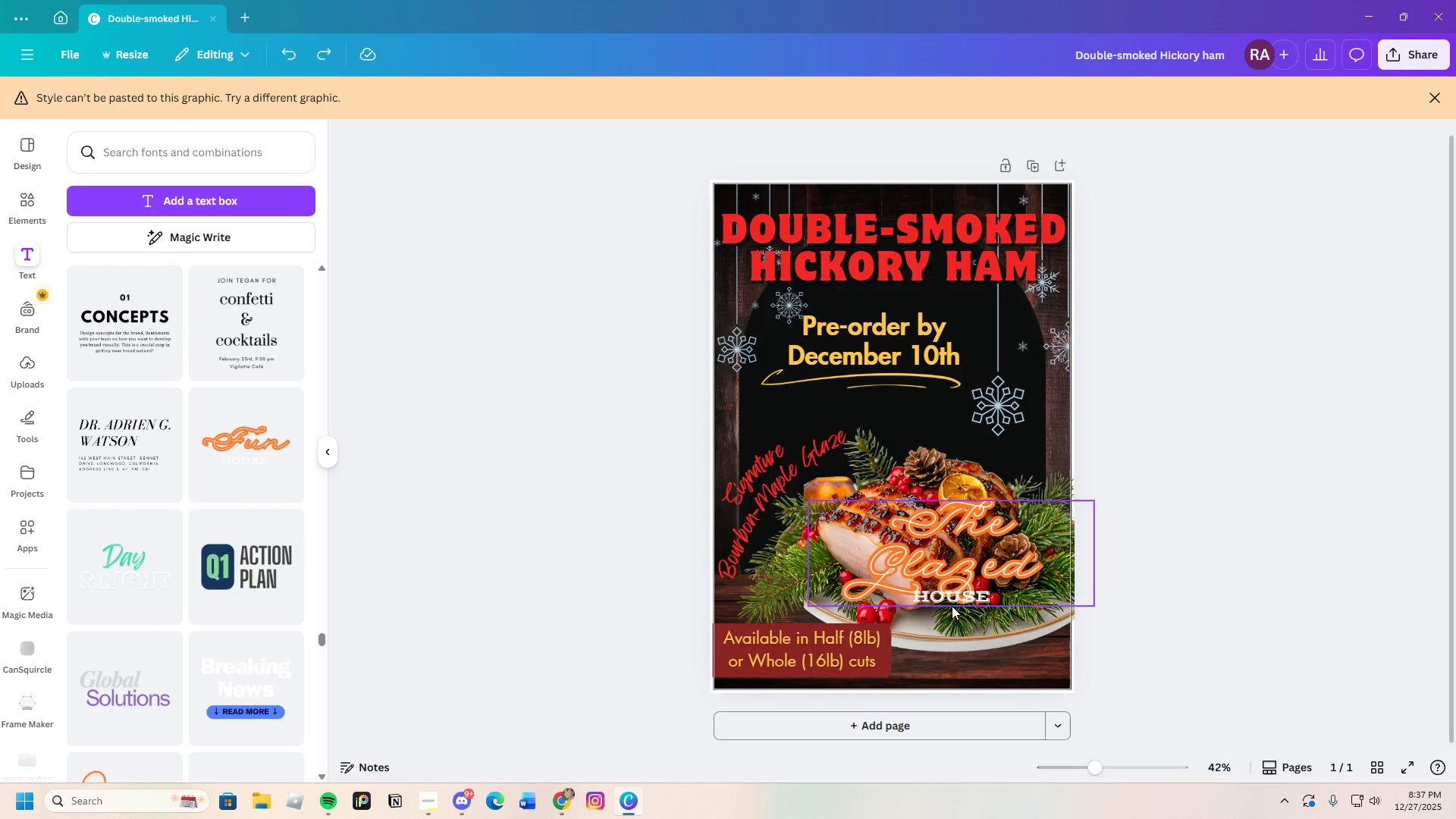 
double_click([956, 592])
 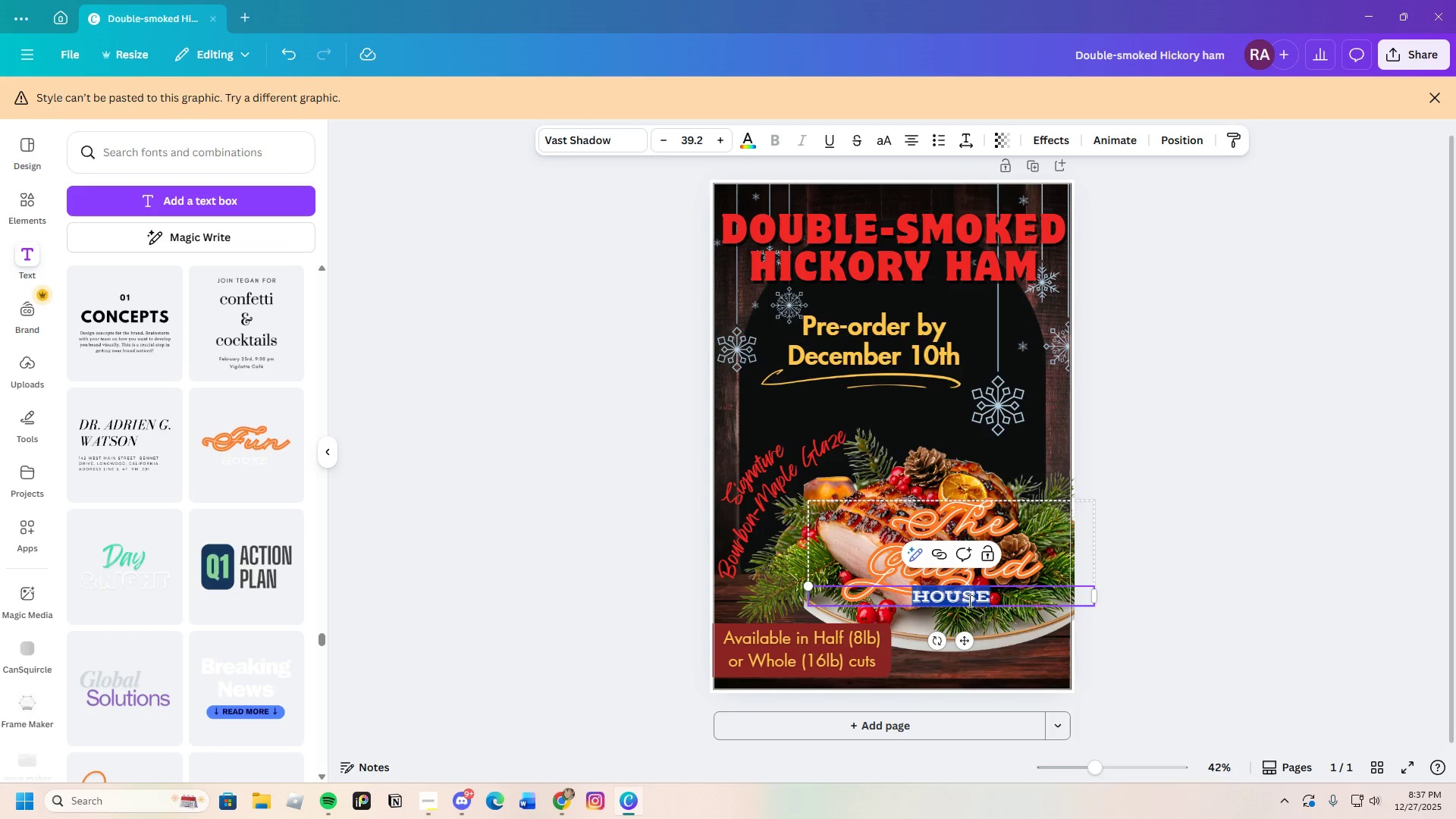 
key(Backspace)
type(Clove)
key(Backspace)
key(Backspace)
key(Backspace)
key(Backspace)
key(Backspace)
type(CLOVE)
 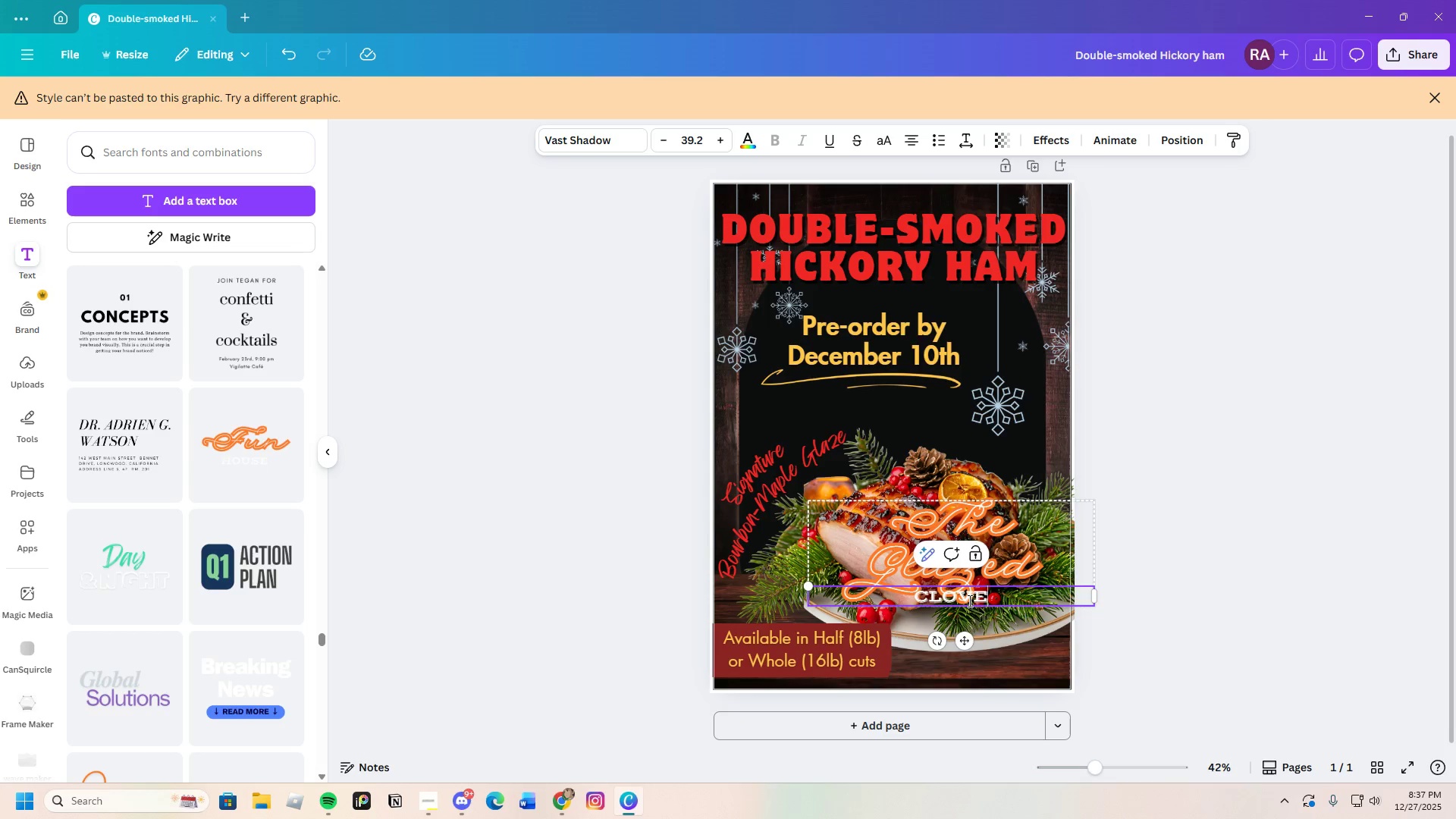 
left_click([1055, 588])
 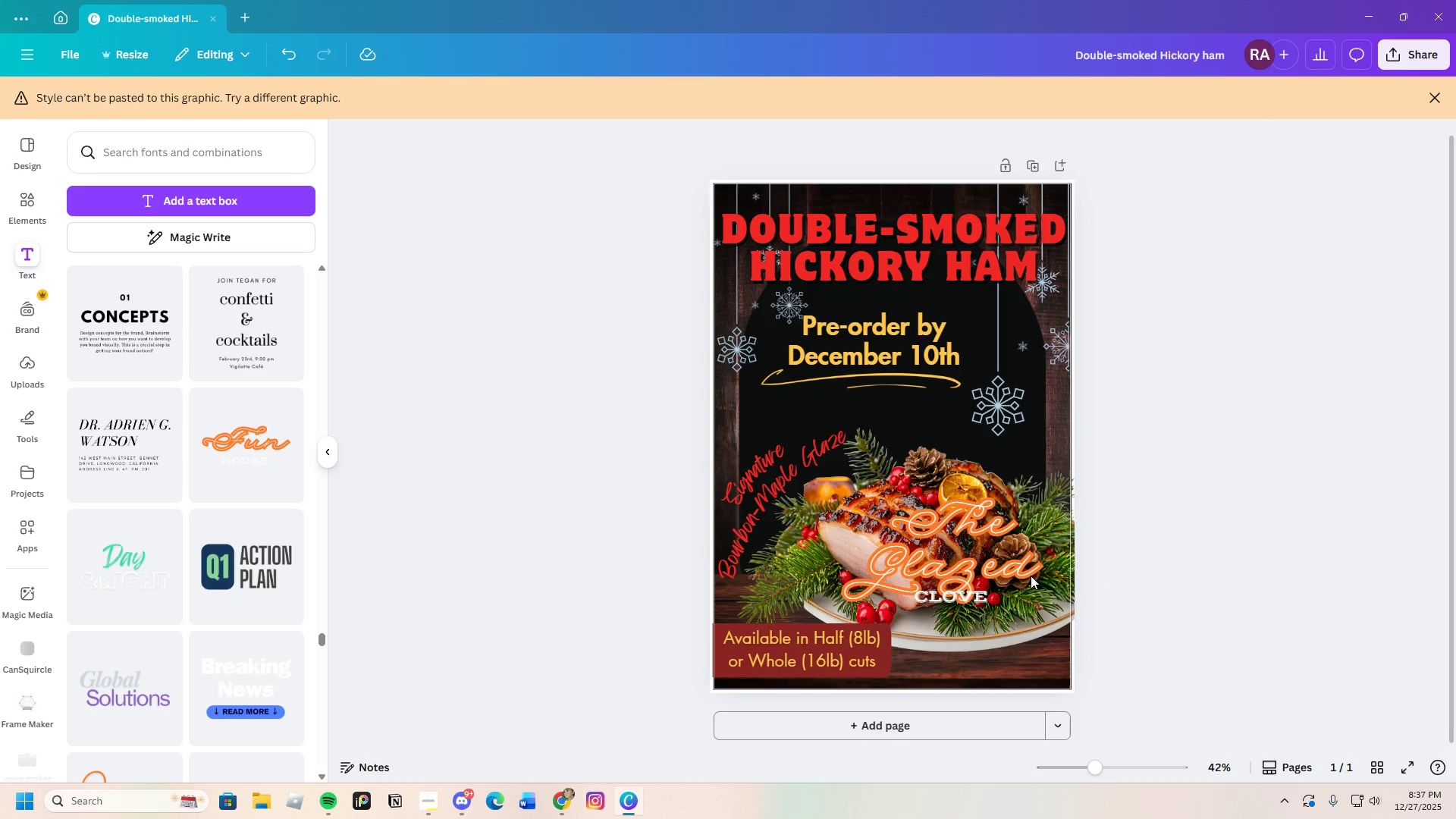 
left_click([966, 549])
 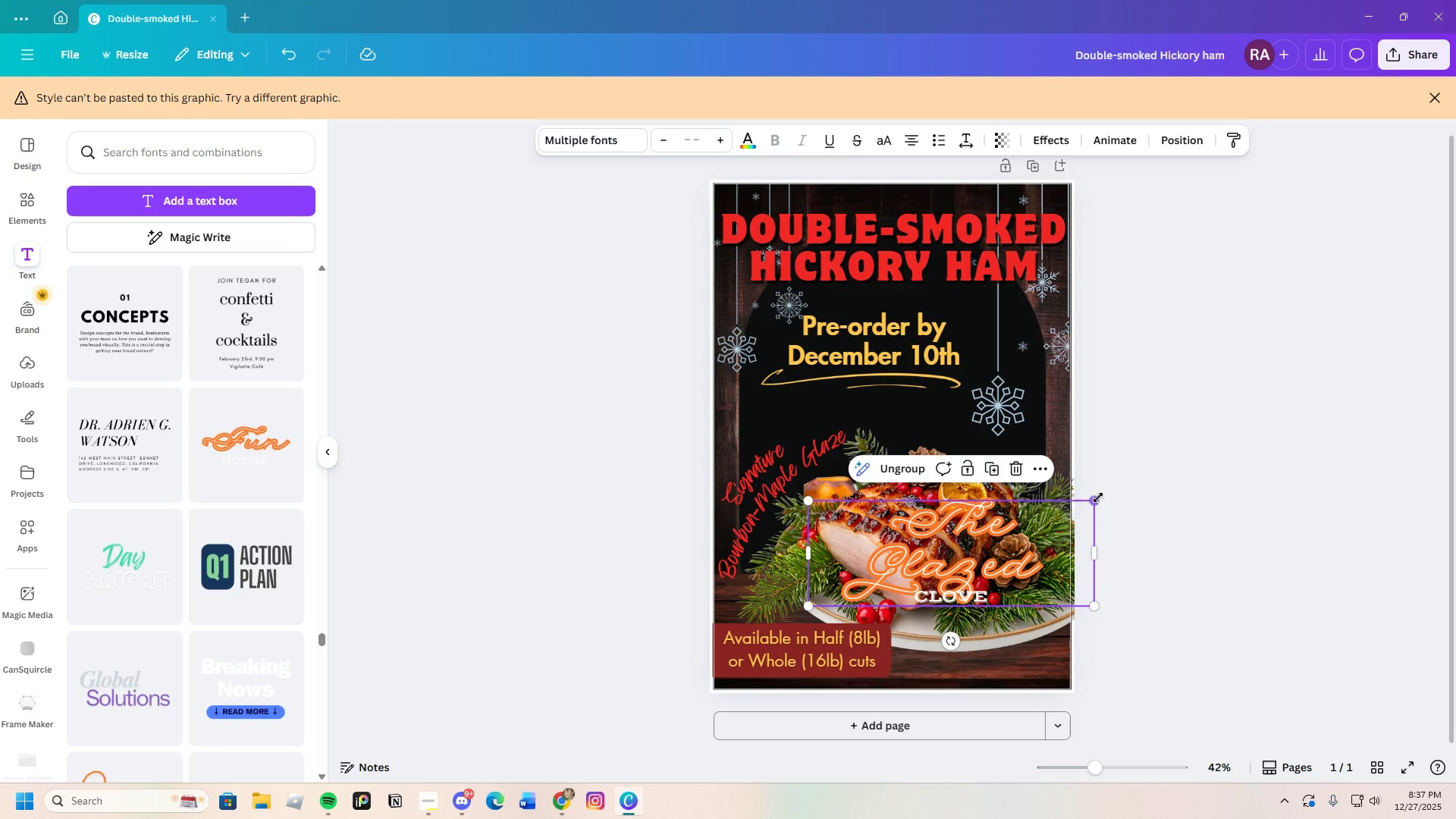 
left_click_drag(start_coordinate=[1095, 504], to_coordinate=[1059, 560])
 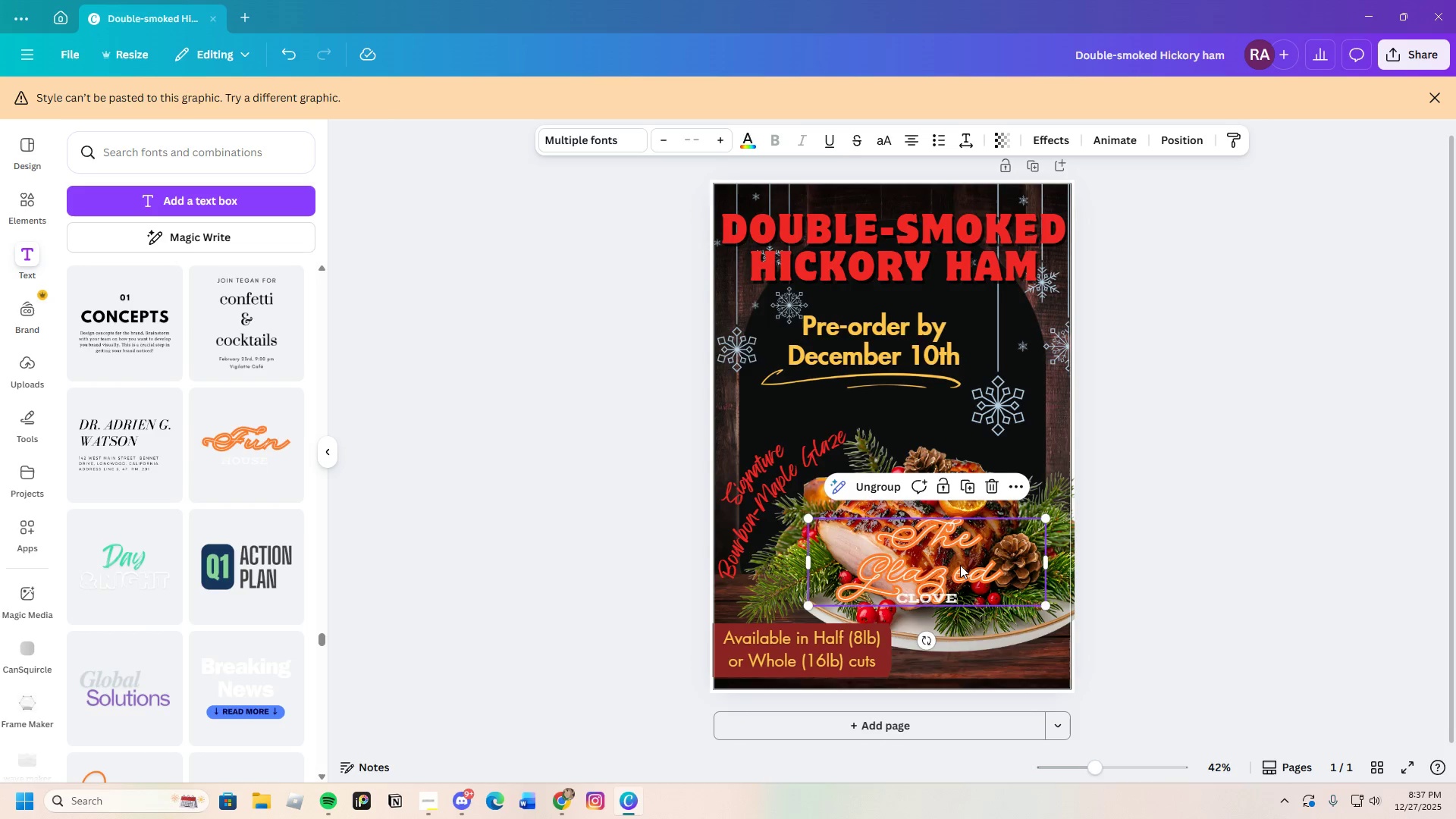 
left_click_drag(start_coordinate=[955, 563], to_coordinate=[1038, 633])
 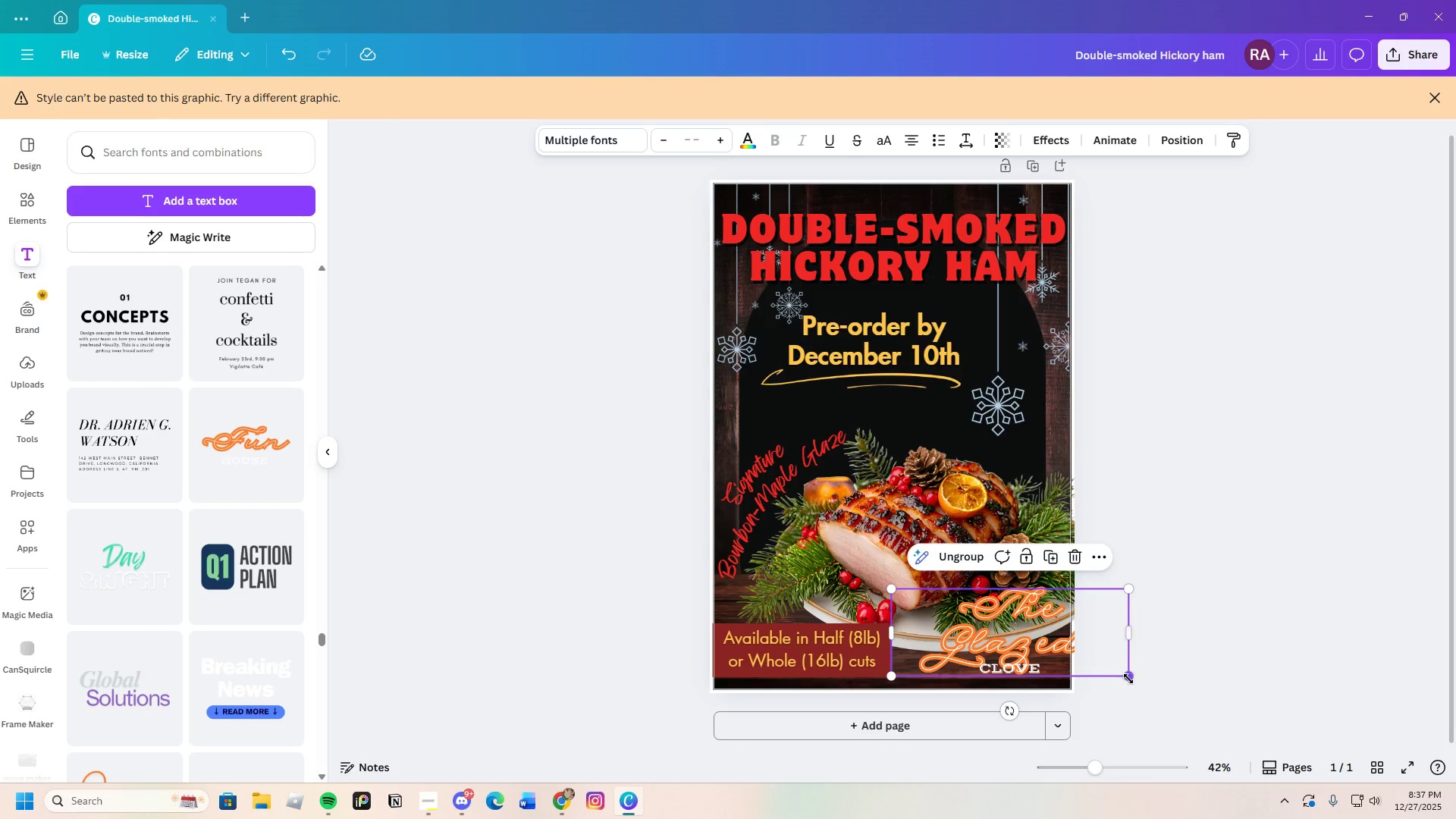 
left_click_drag(start_coordinate=[1128, 679], to_coordinate=[1031, 670])
 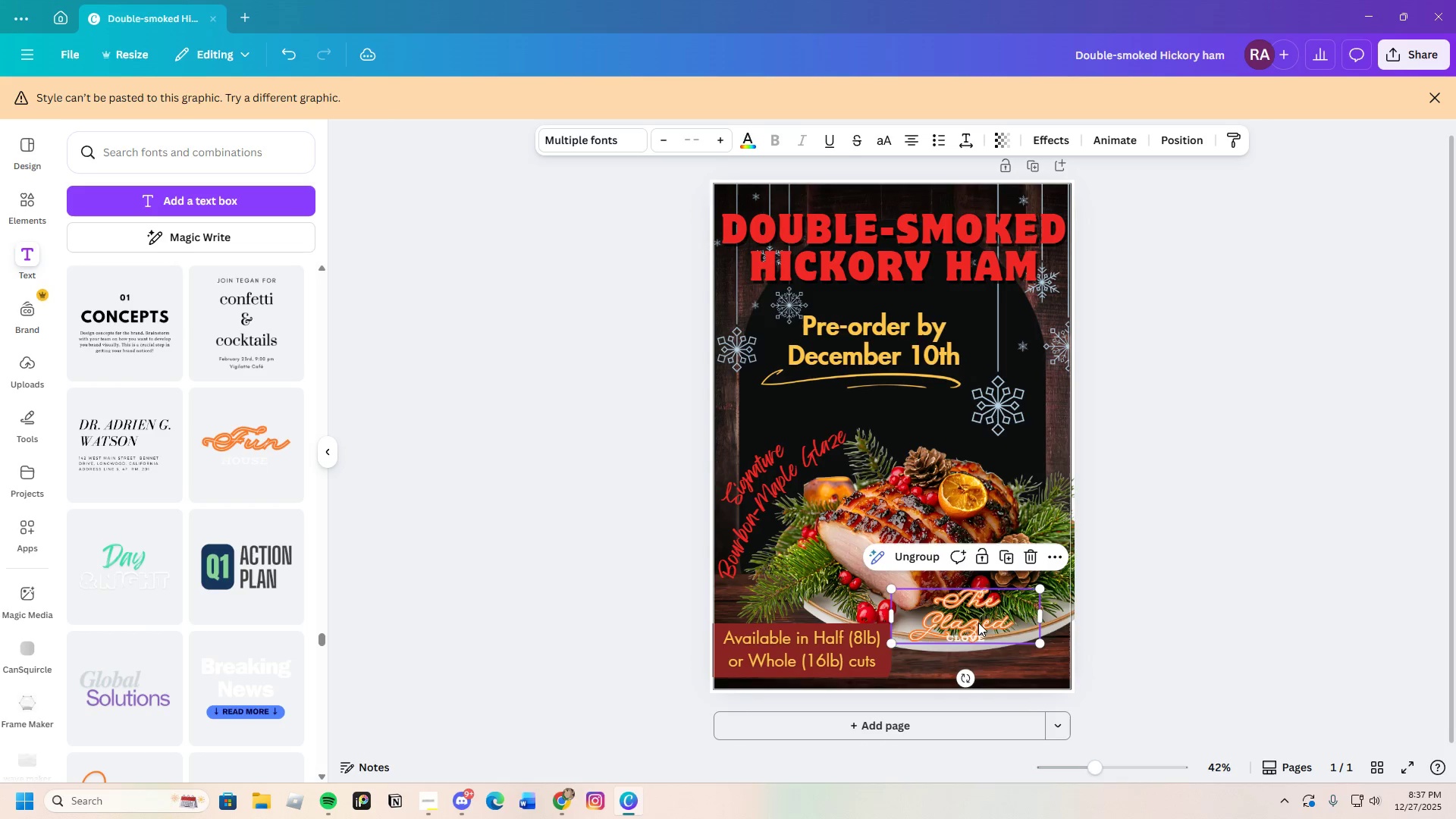 
left_click_drag(start_coordinate=[978, 623], to_coordinate=[1005, 643])
 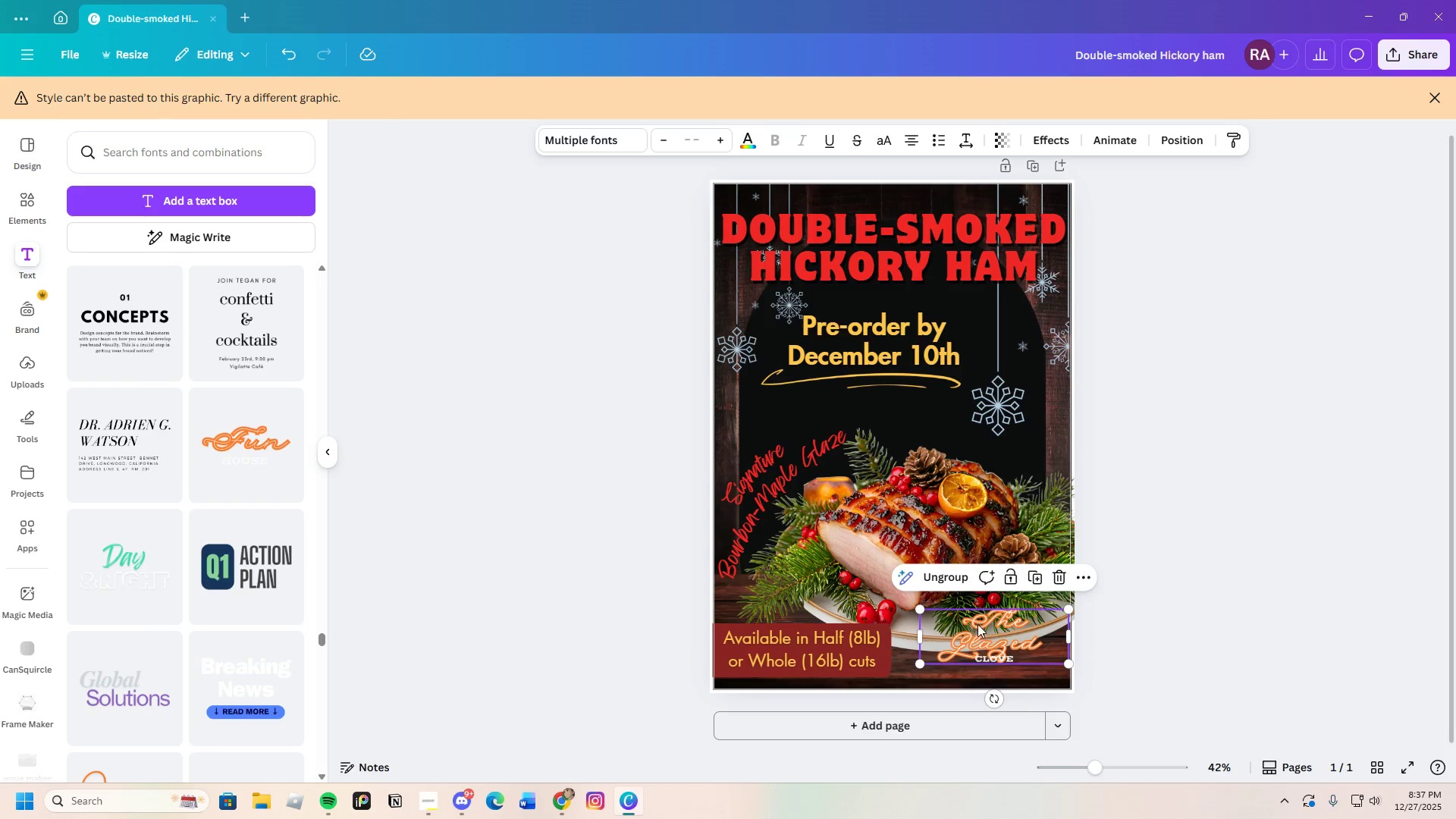 
left_click([977, 624])
 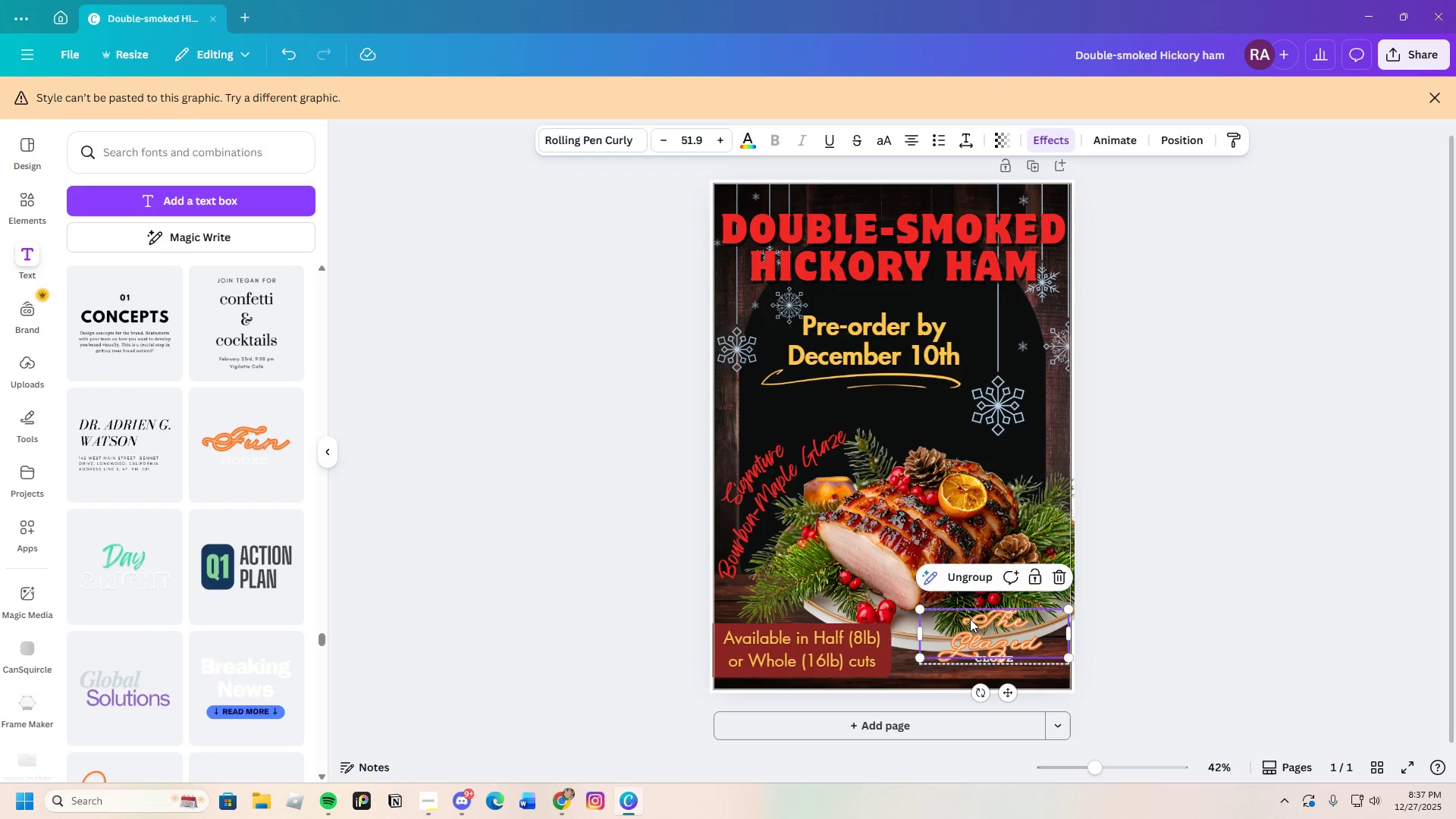 
left_click([970, 619])
 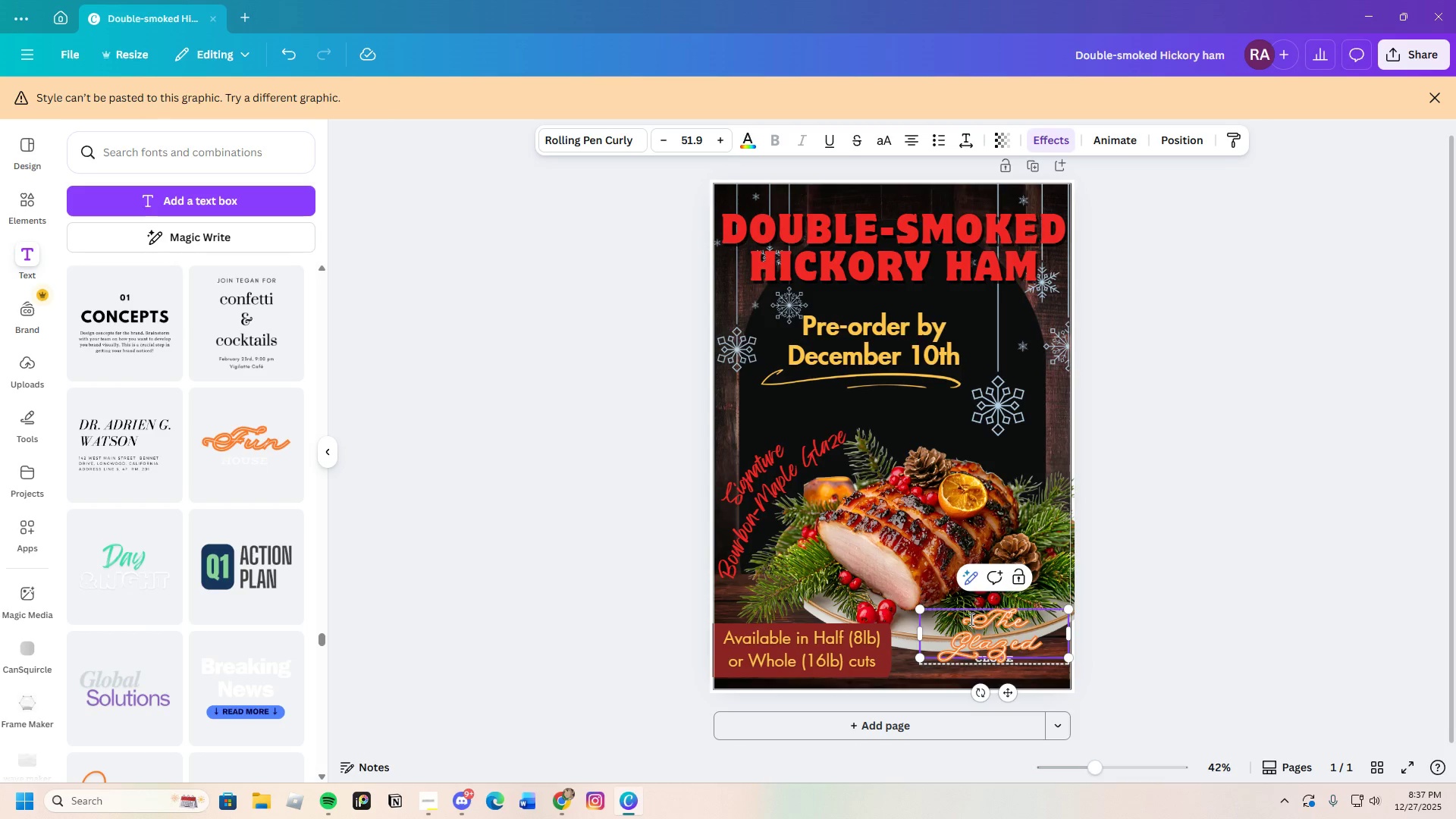 
left_click_drag(start_coordinate=[970, 619], to_coordinate=[1048, 642])
 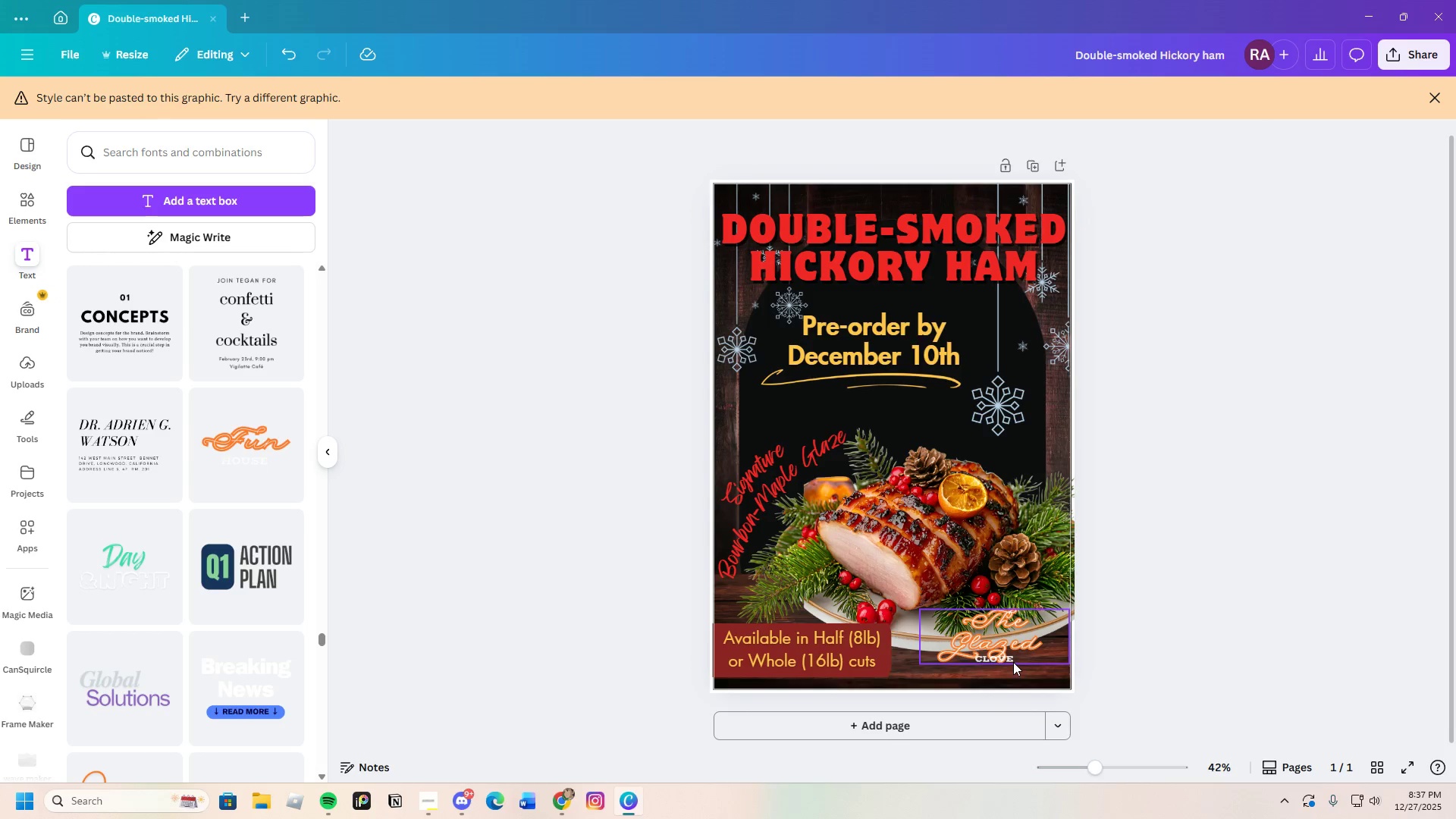 
double_click([1012, 661])
 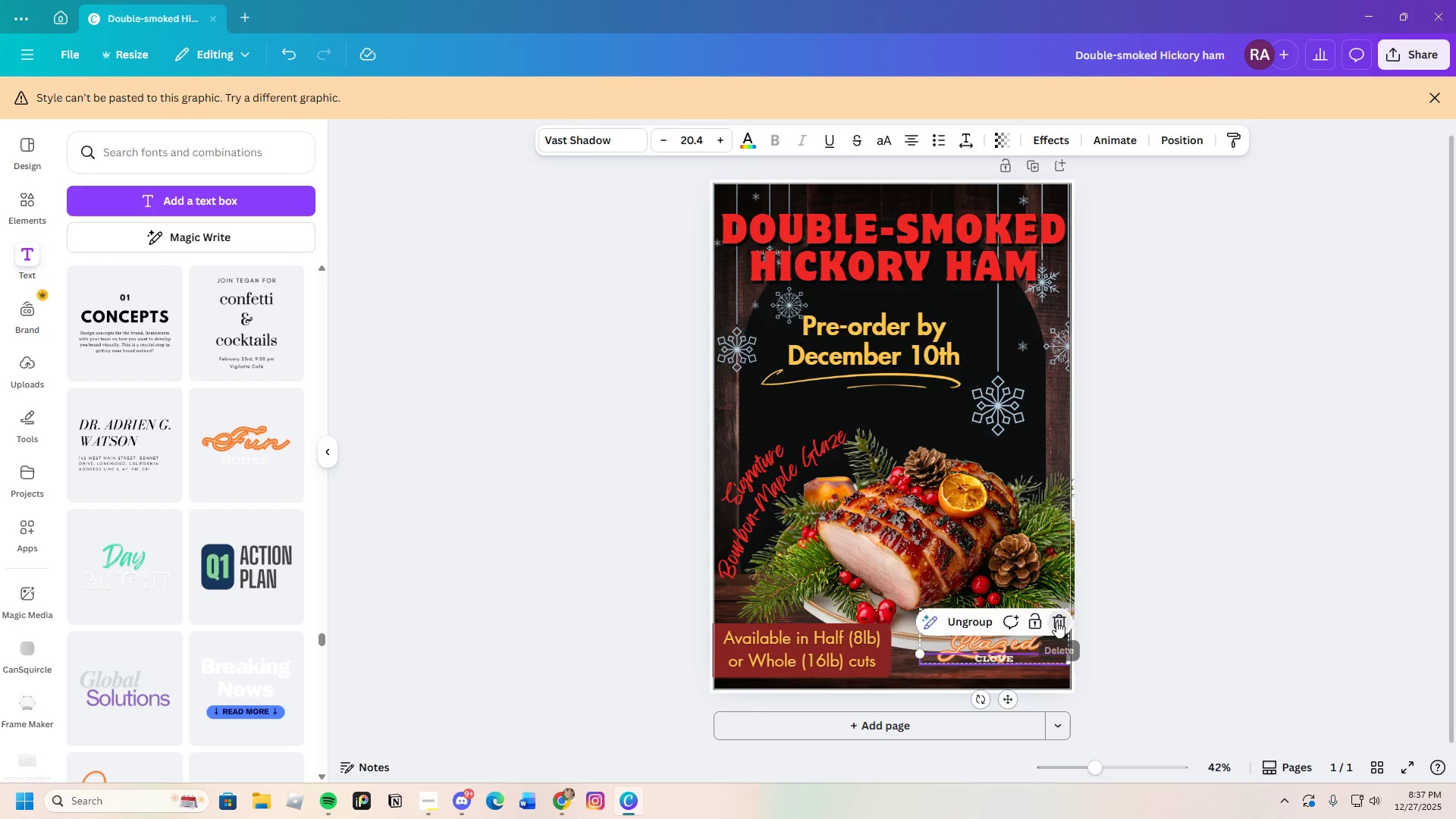 
double_click([1022, 629])
 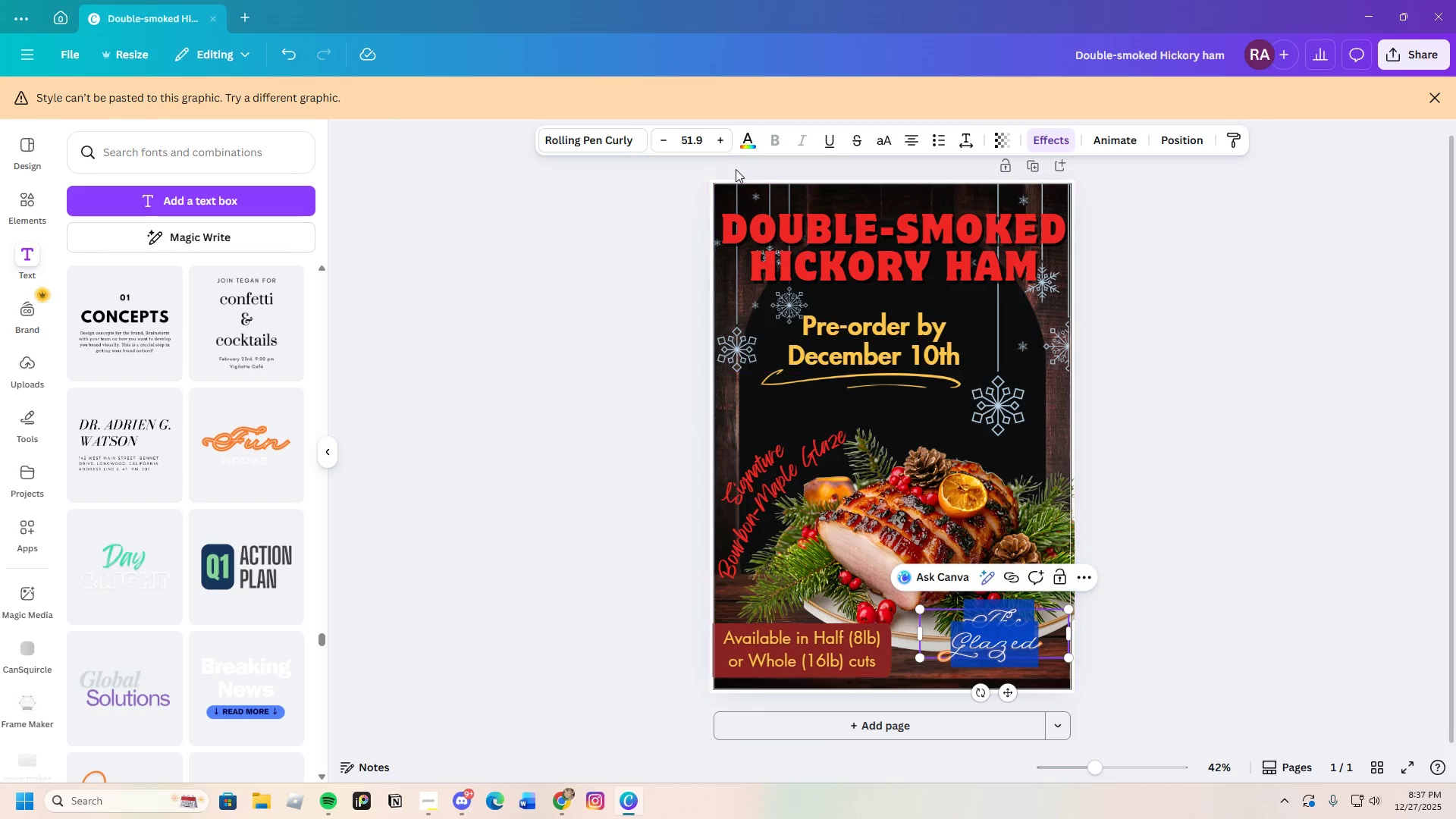 
left_click([747, 142])
 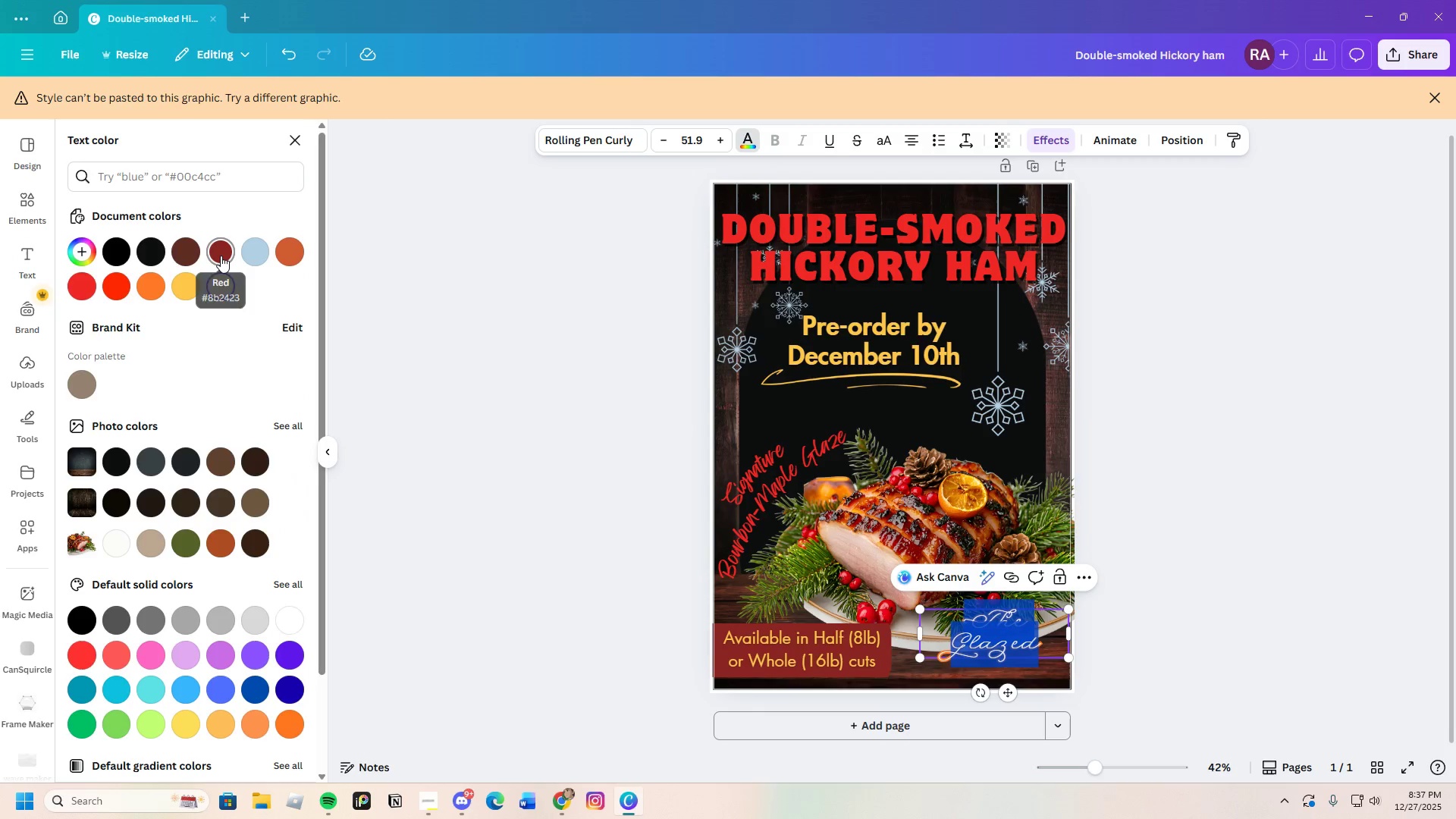 
left_click([221, 256])
 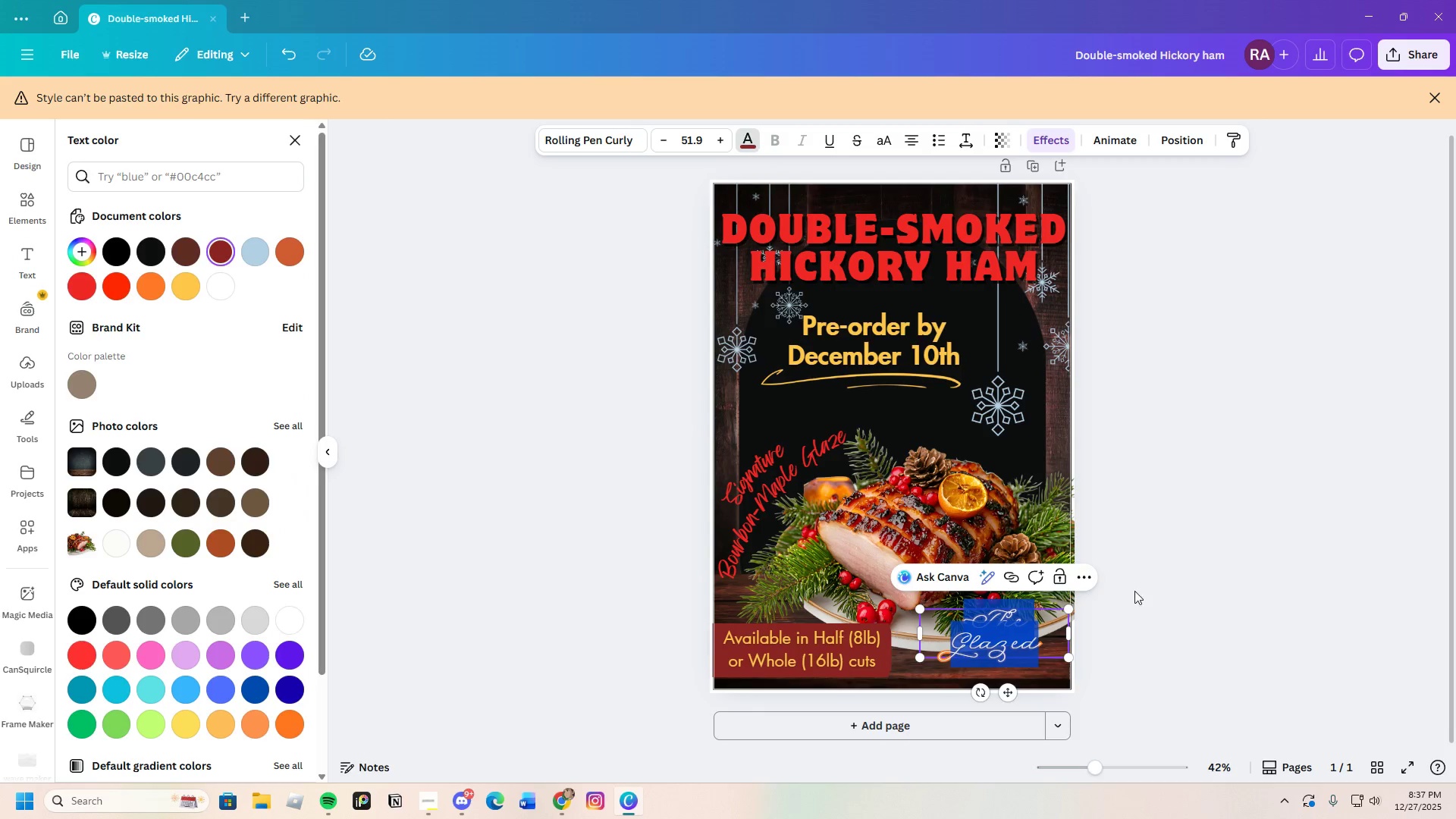 
double_click([1135, 592])
 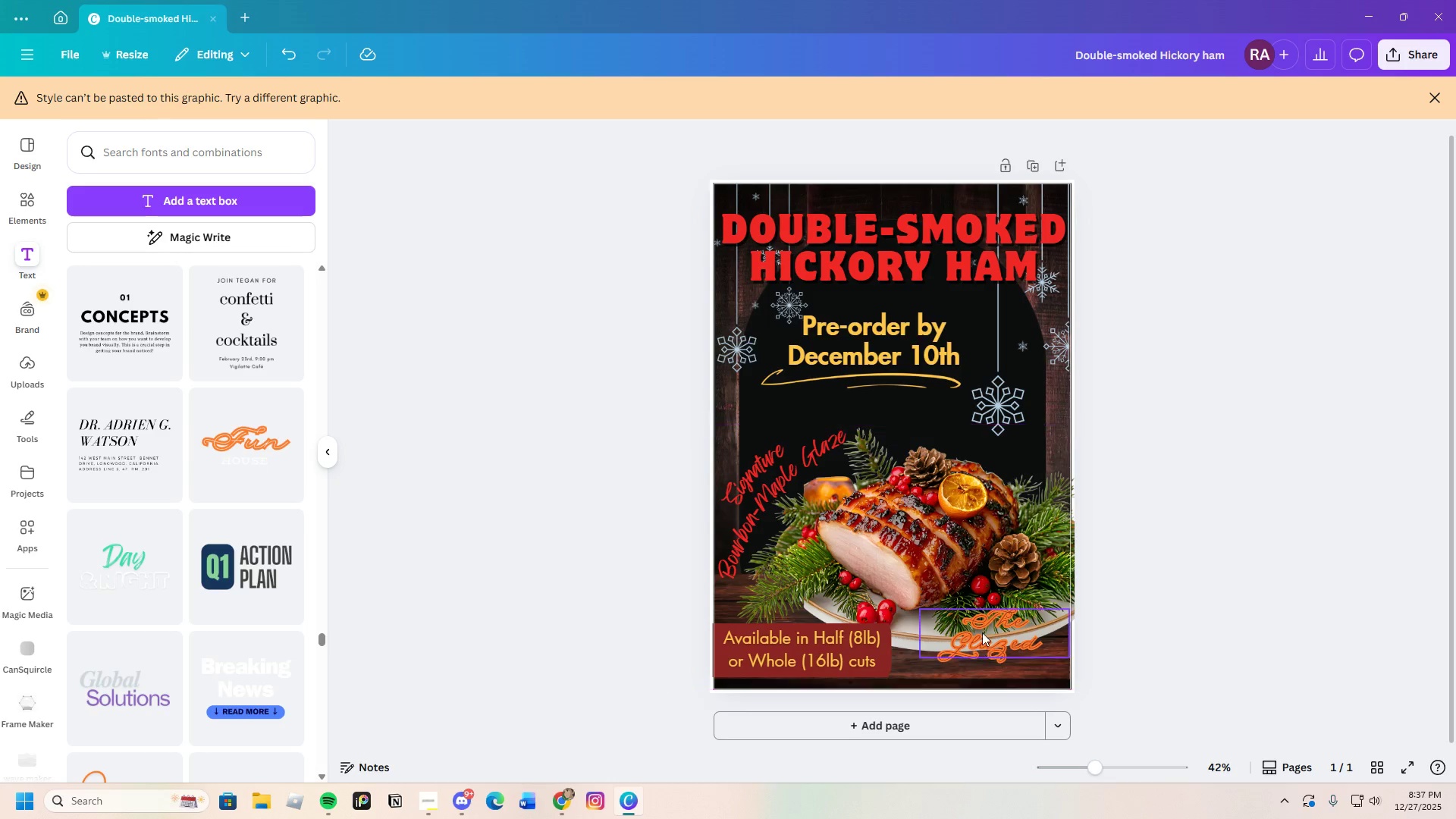 
left_click([982, 631])
 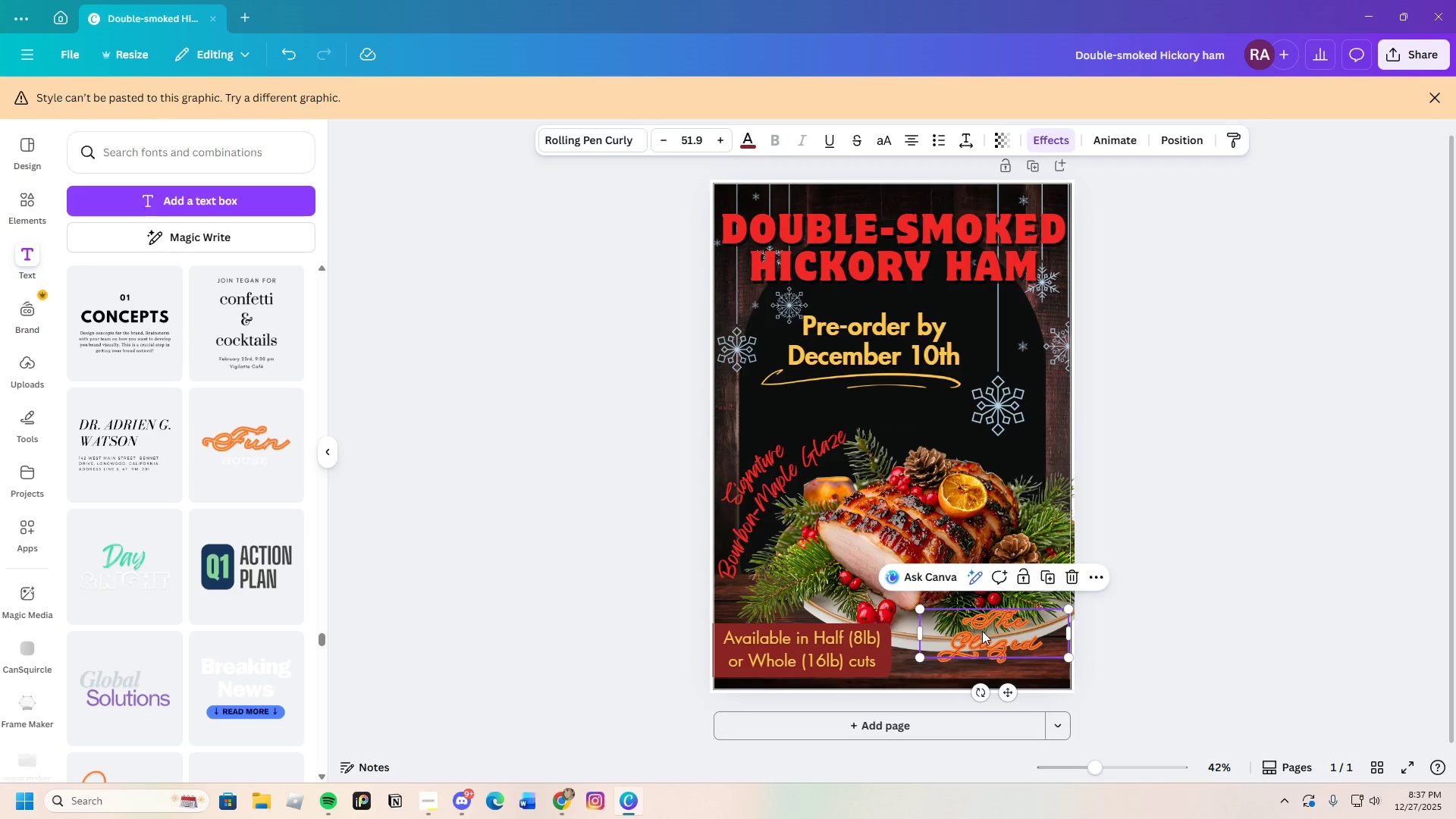 
left_click_drag(start_coordinate=[982, 631], to_coordinate=[995, 642])
 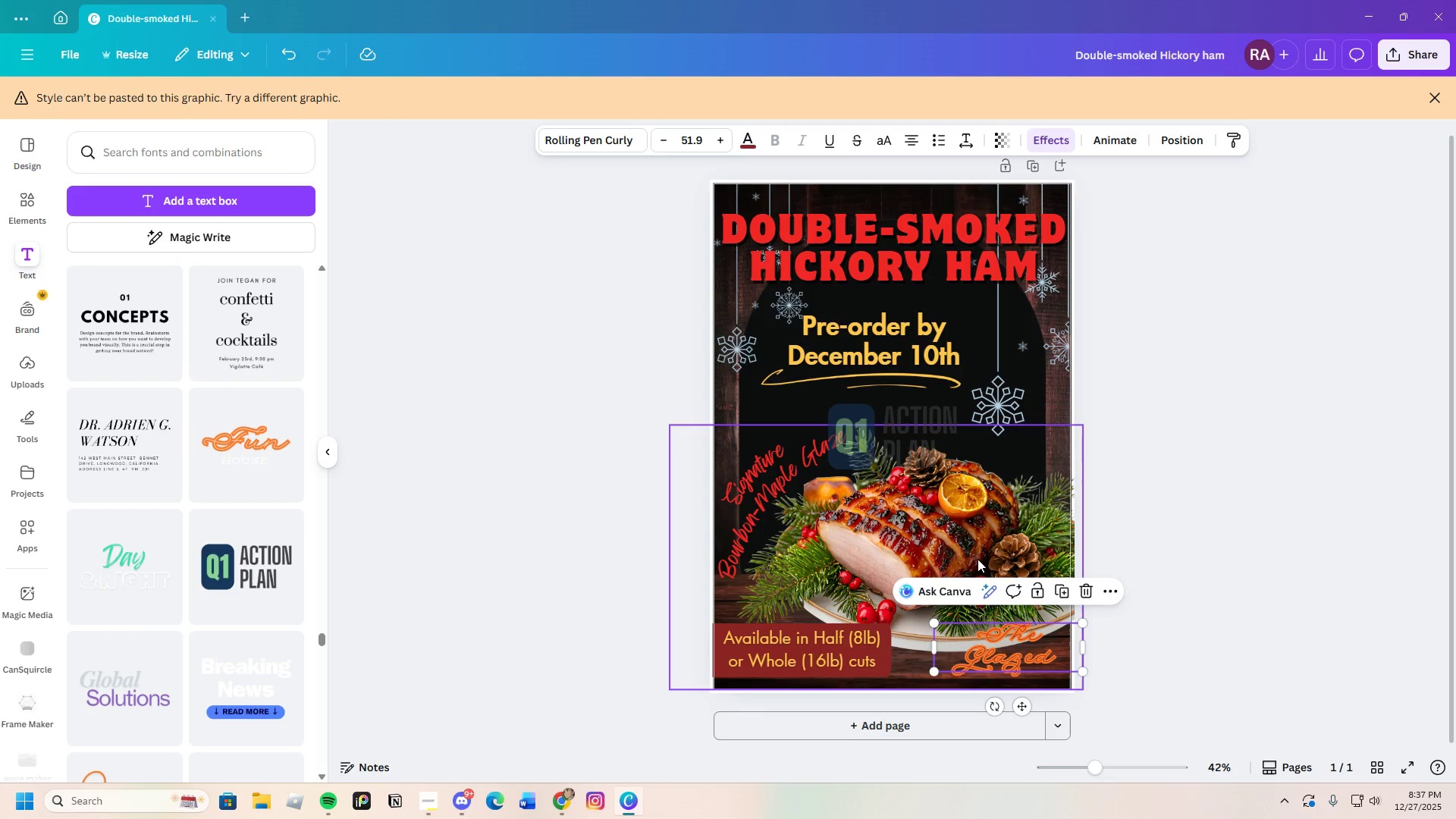 
left_click([893, 430])
 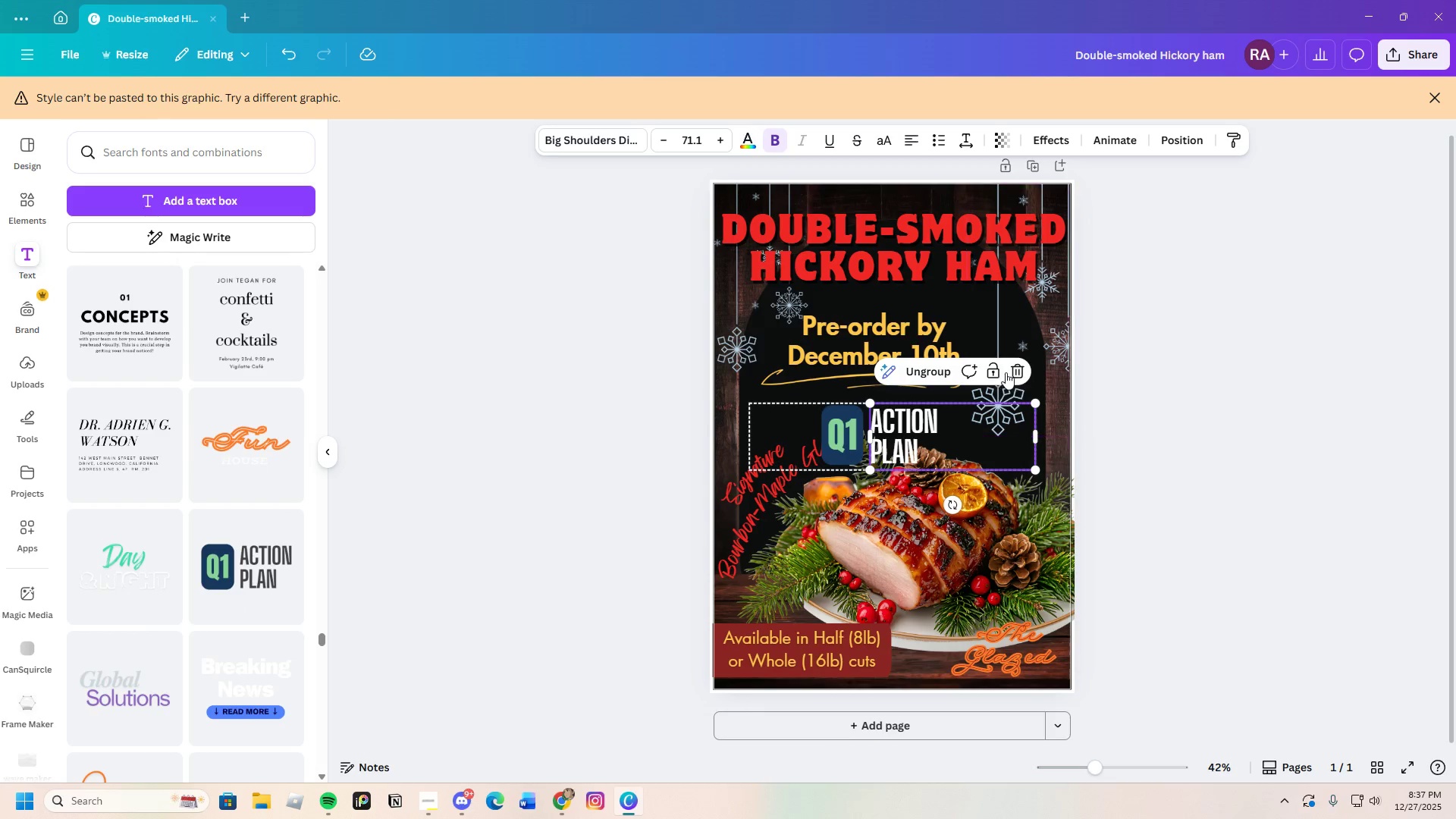 
left_click([1021, 368])
 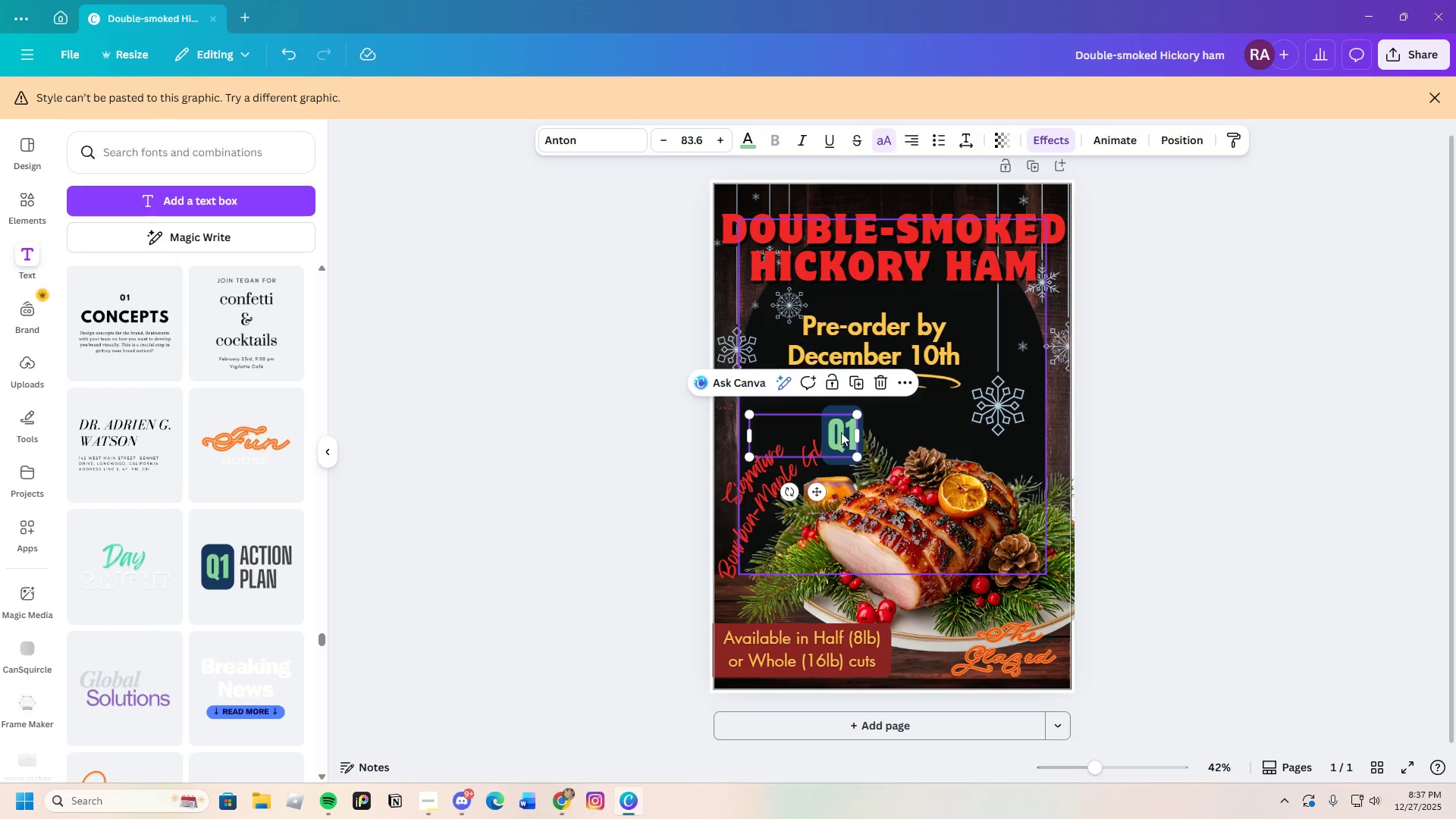 
left_click_drag(start_coordinate=[830, 437], to_coordinate=[834, 437])
 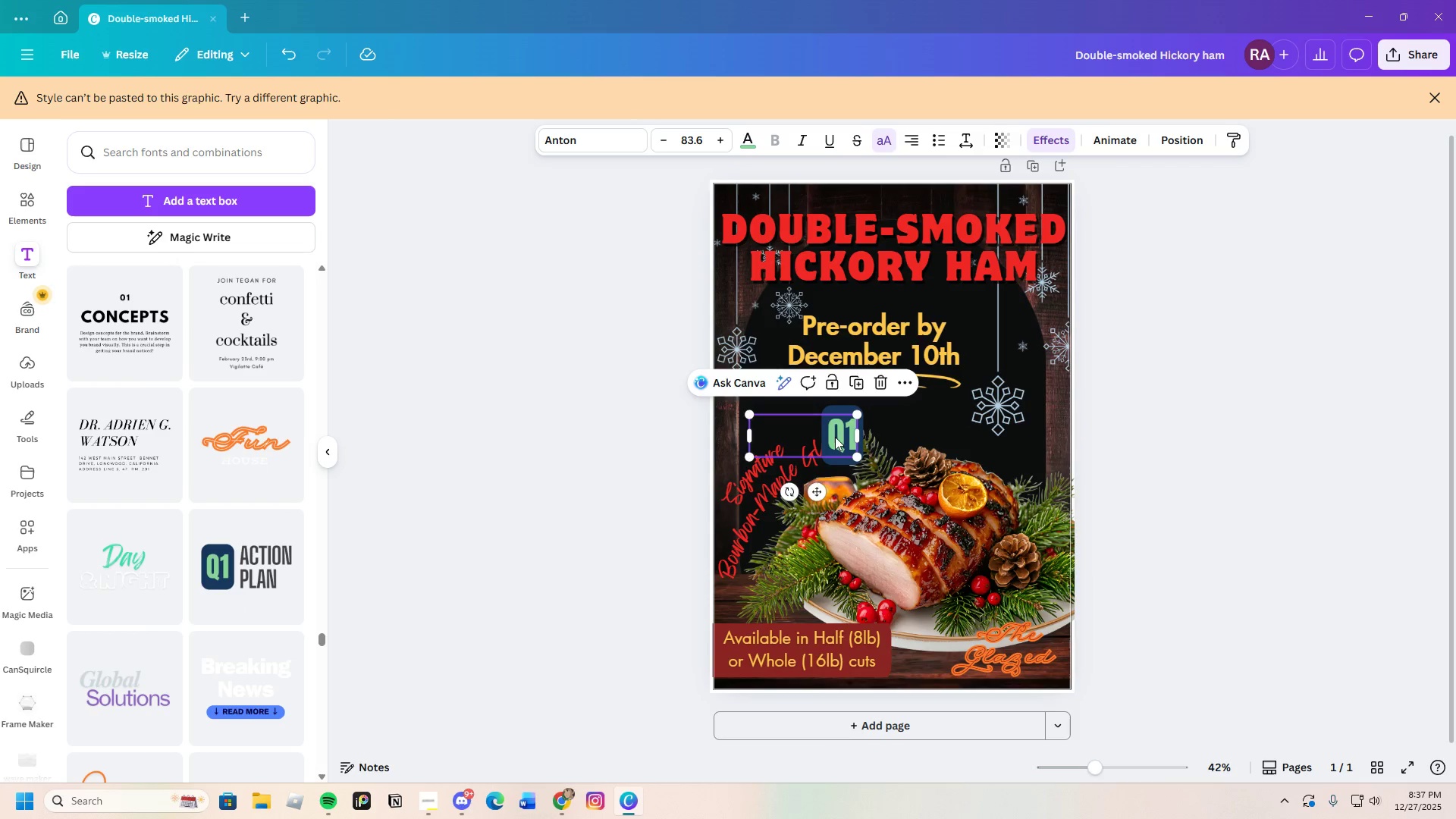 
double_click([835, 437])
 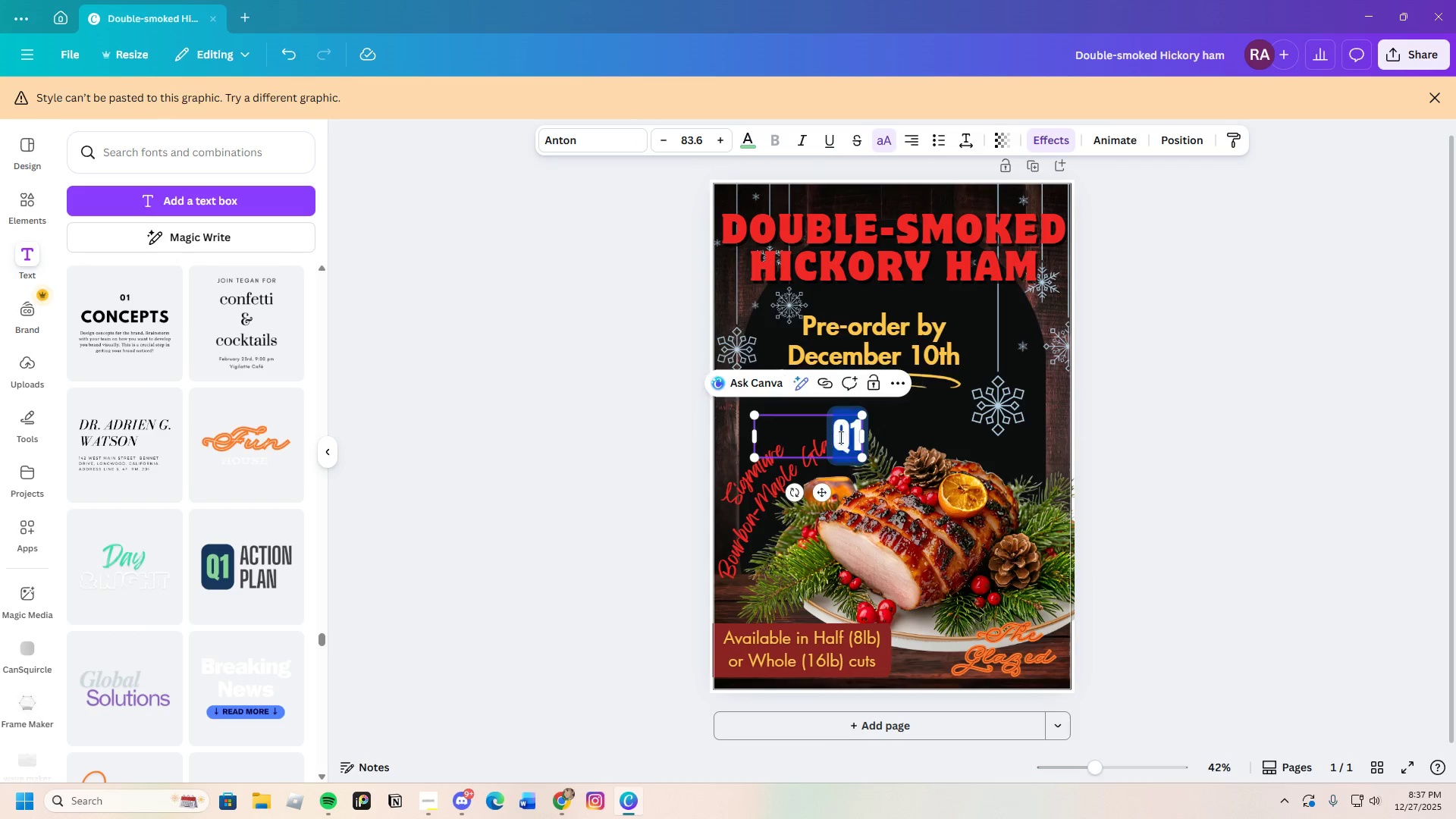 
triple_click([843, 437])
 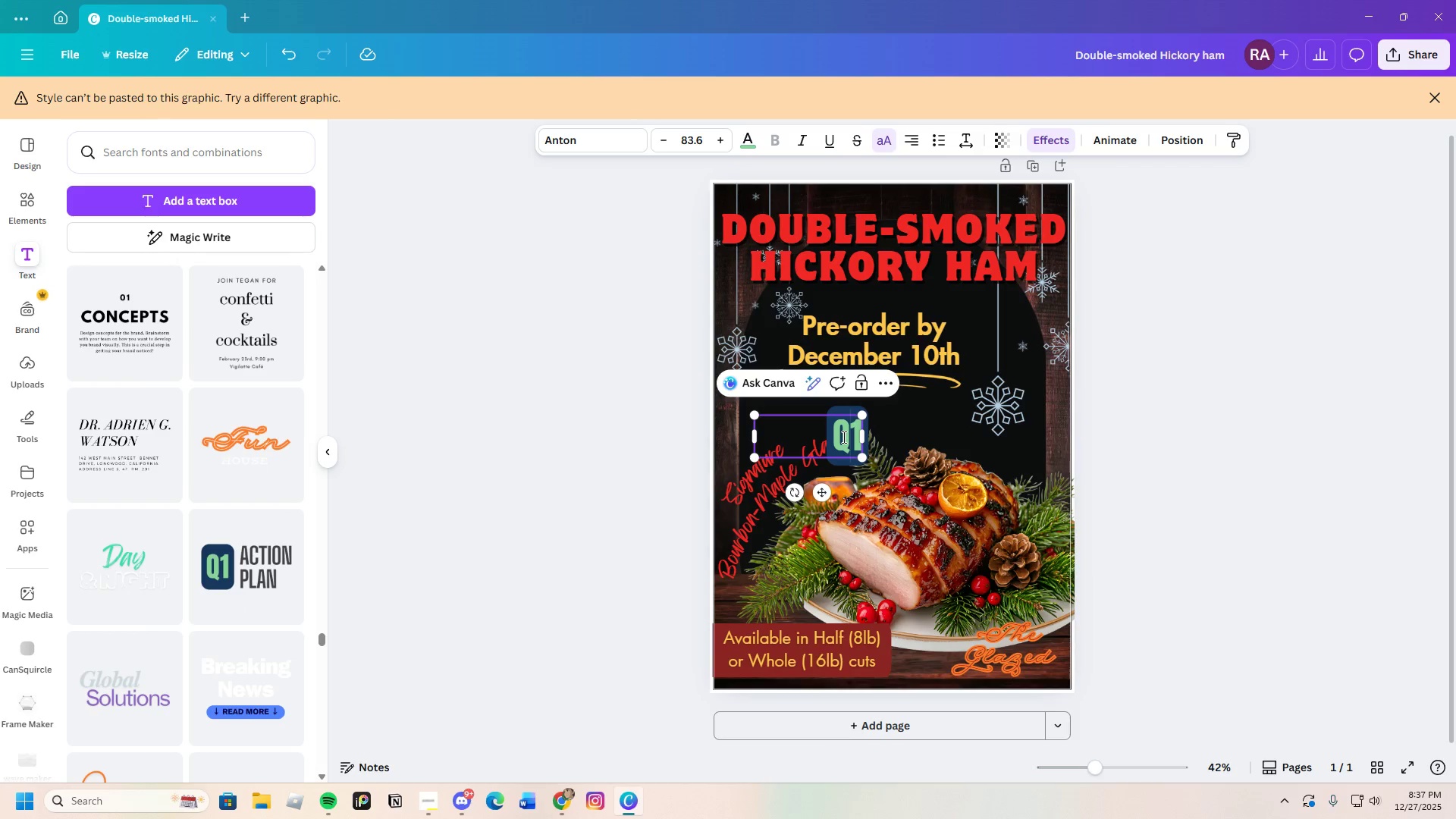 
double_click([843, 437])
 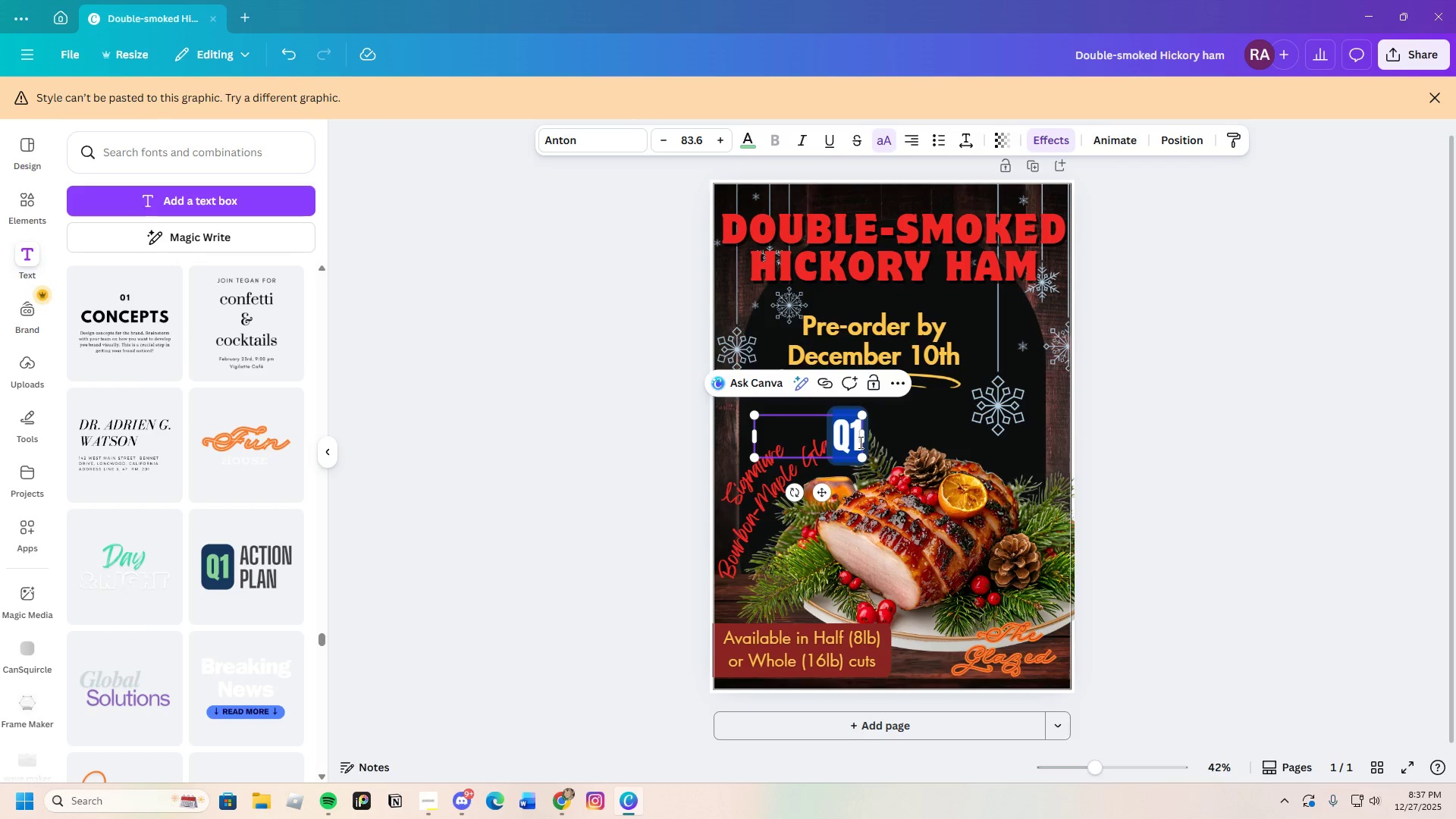 
key(Backspace)
type(CLOVE)
 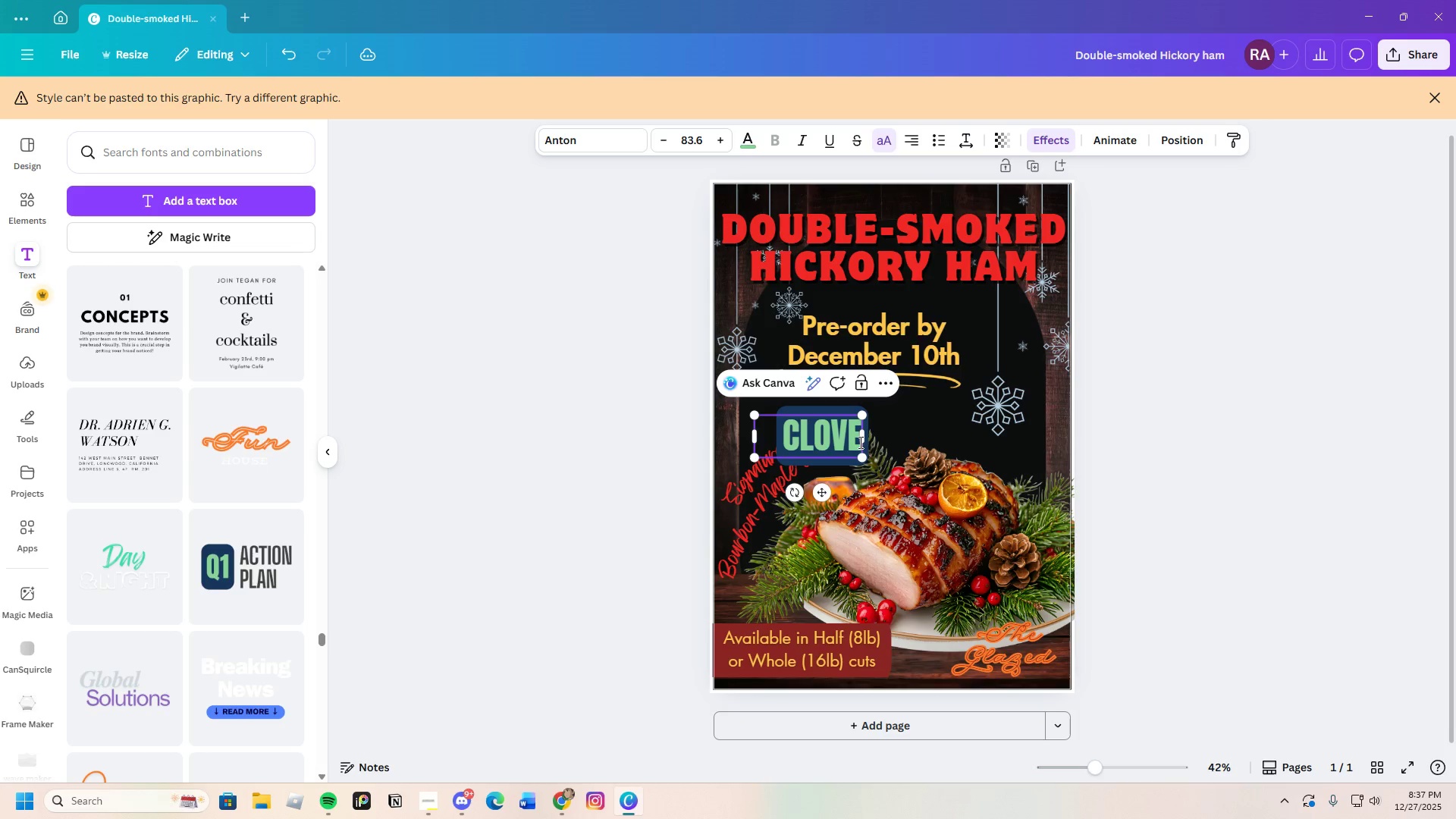 
left_click([897, 388])
 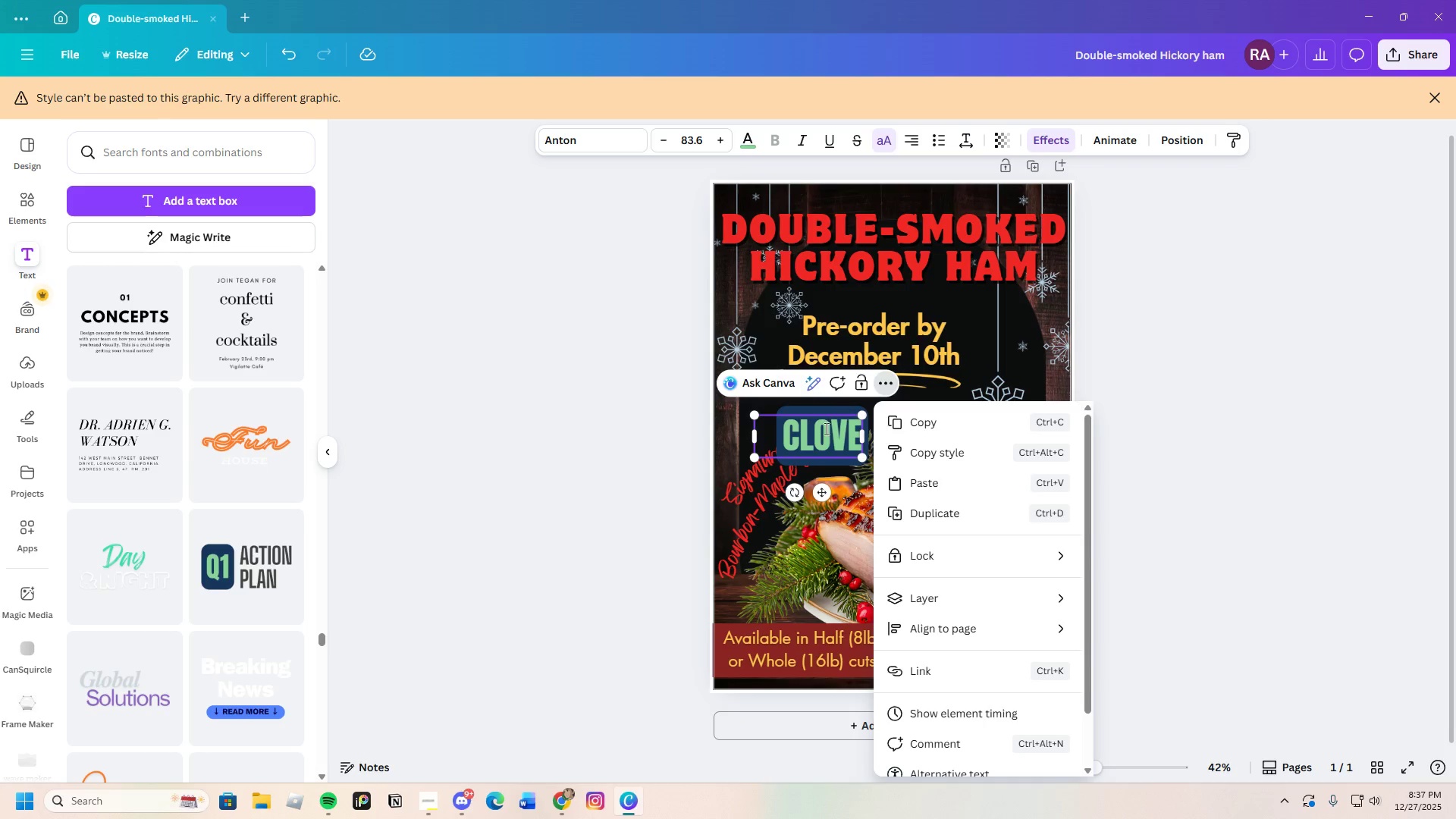 
left_click([825, 432])
 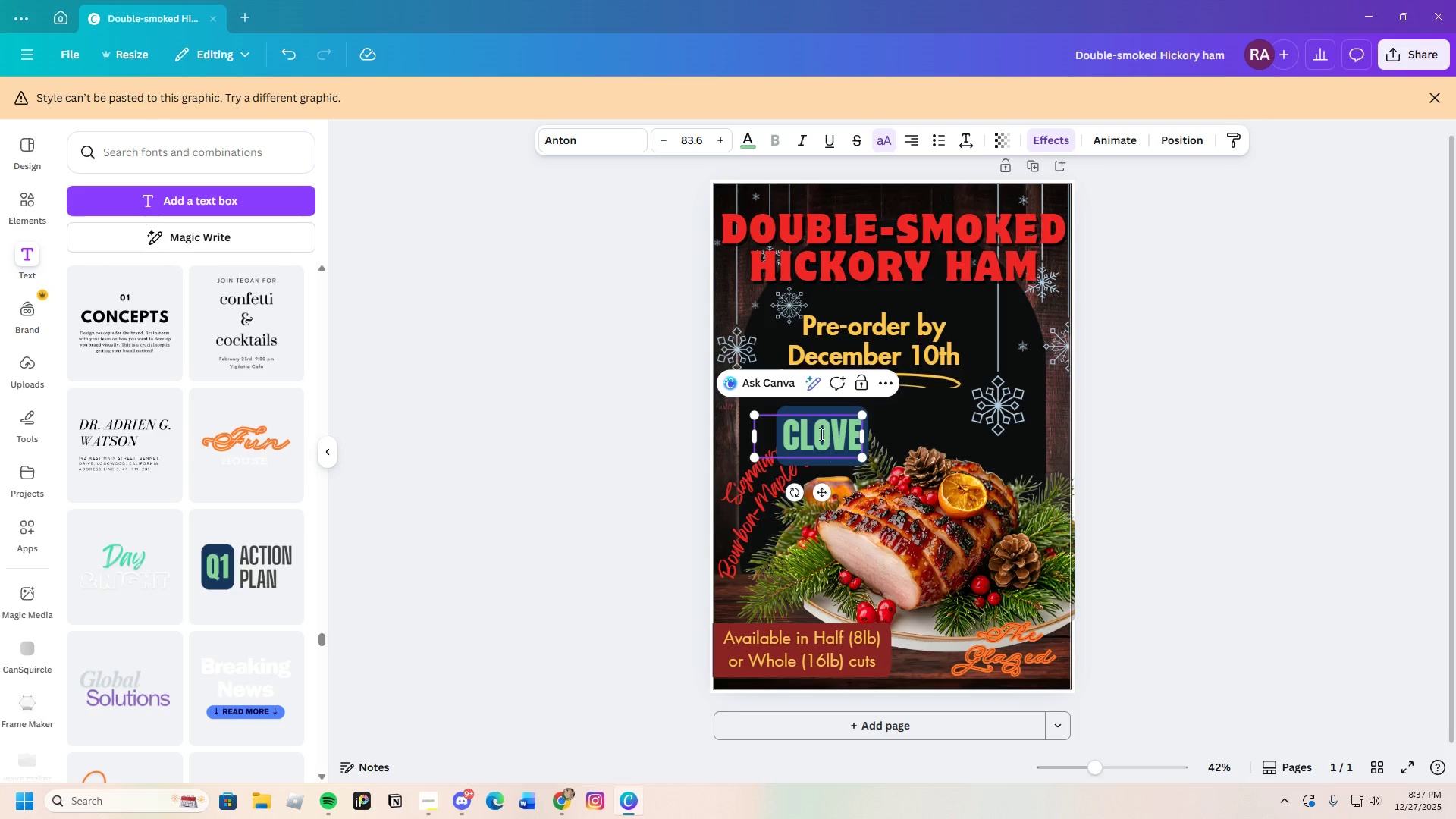 
left_click([820, 439])
 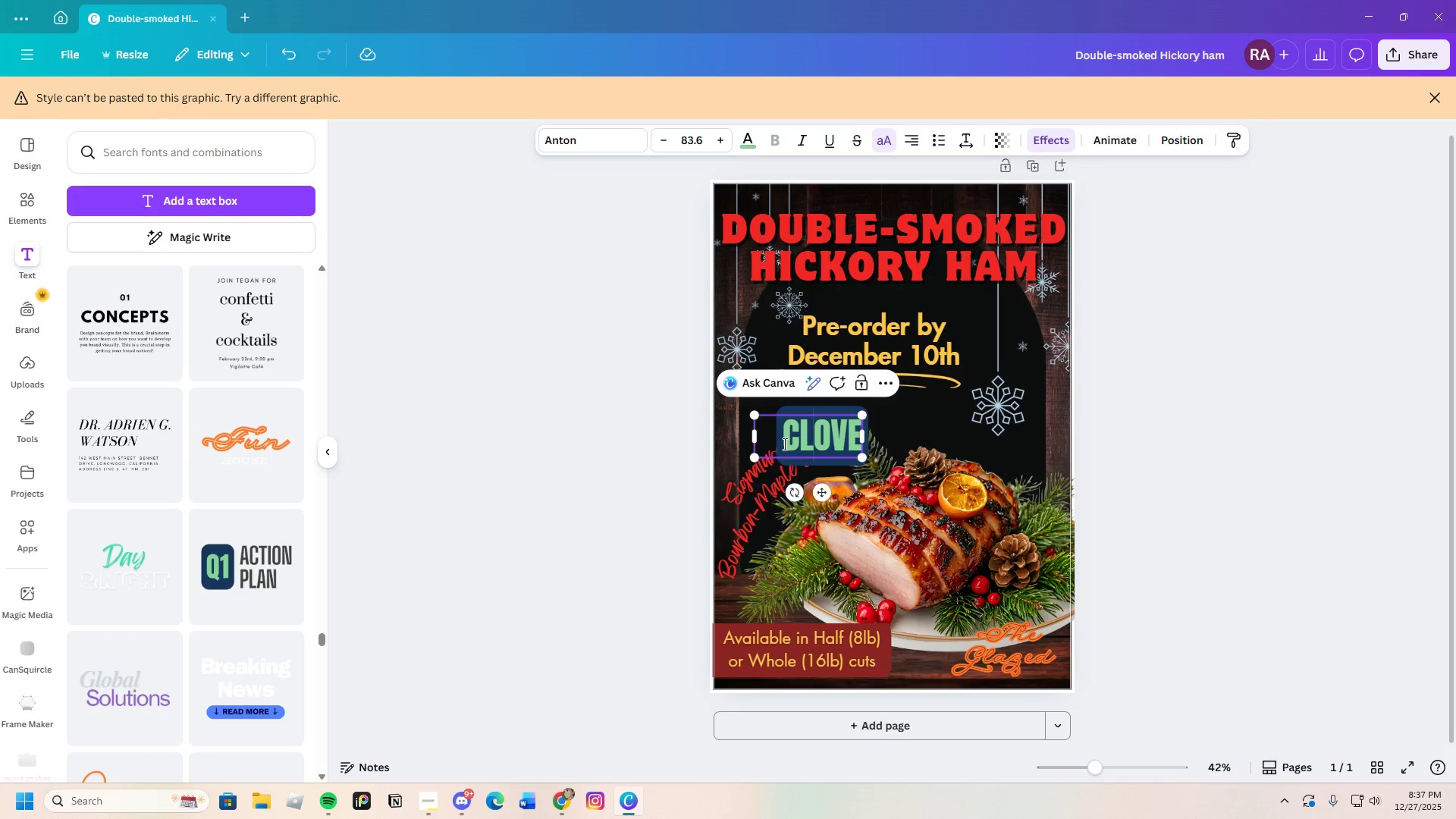 
left_click([782, 444])
 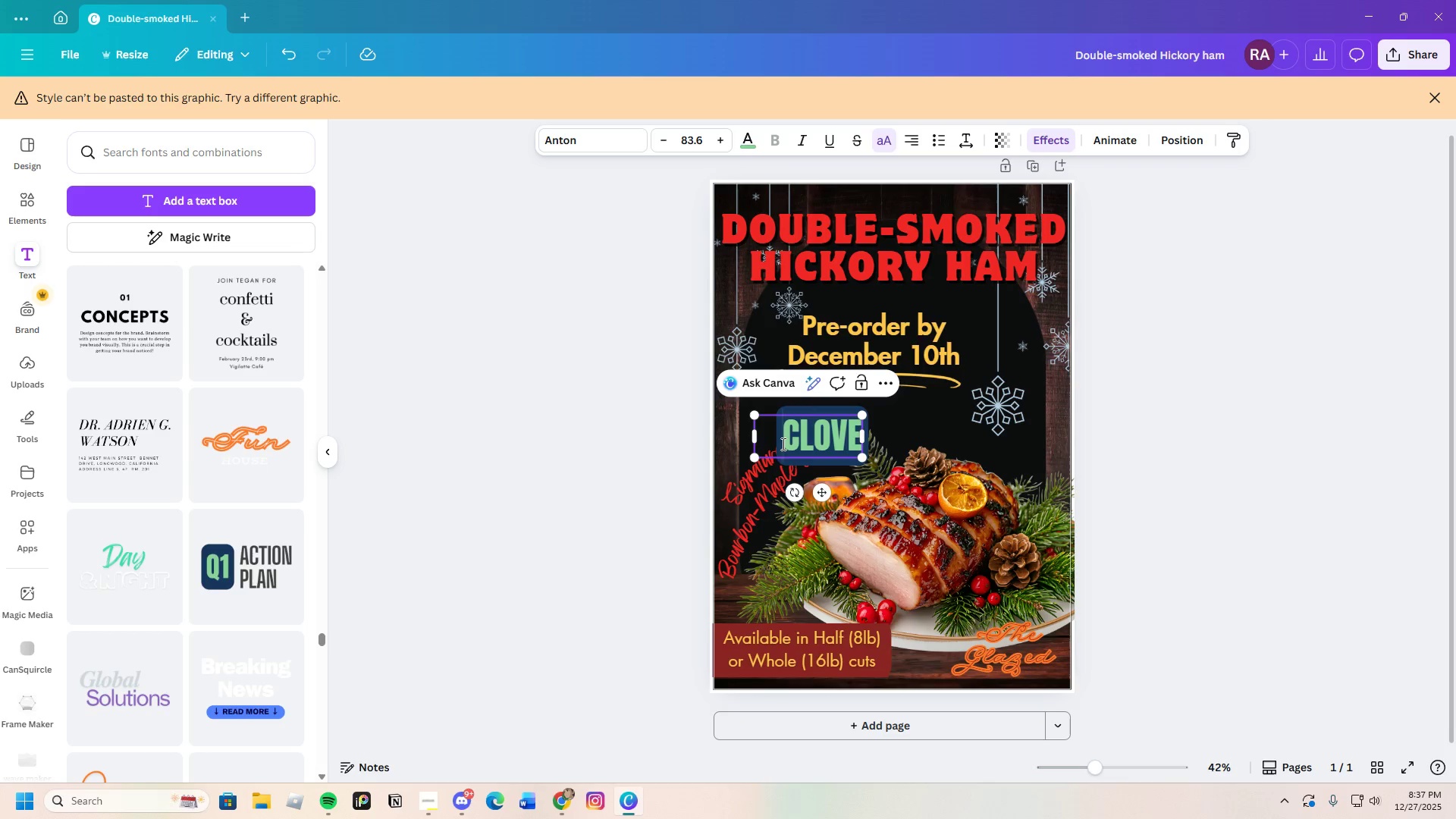 
left_click_drag(start_coordinate=[782, 444], to_coordinate=[860, 435])
 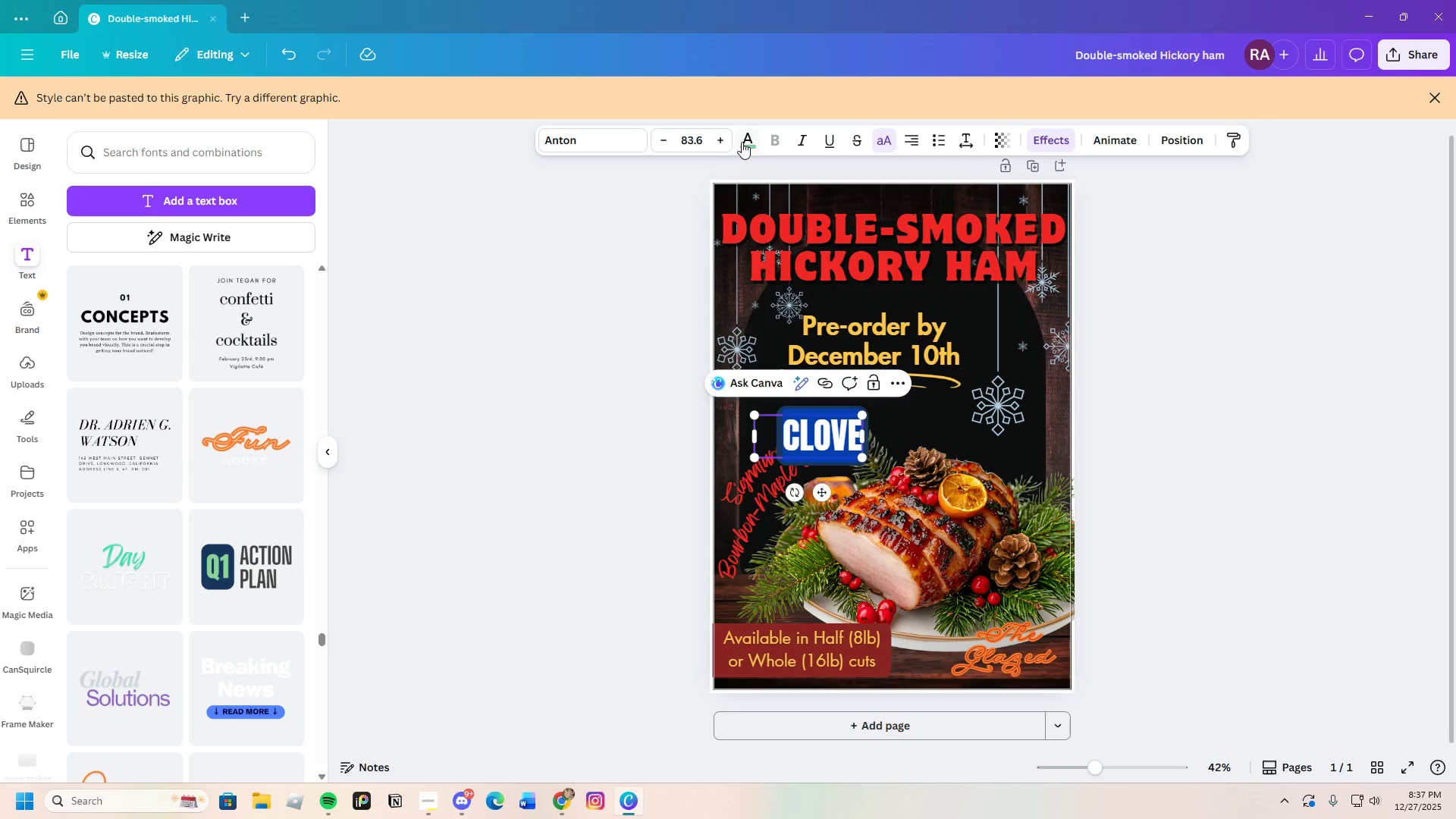 
left_click([743, 137])
 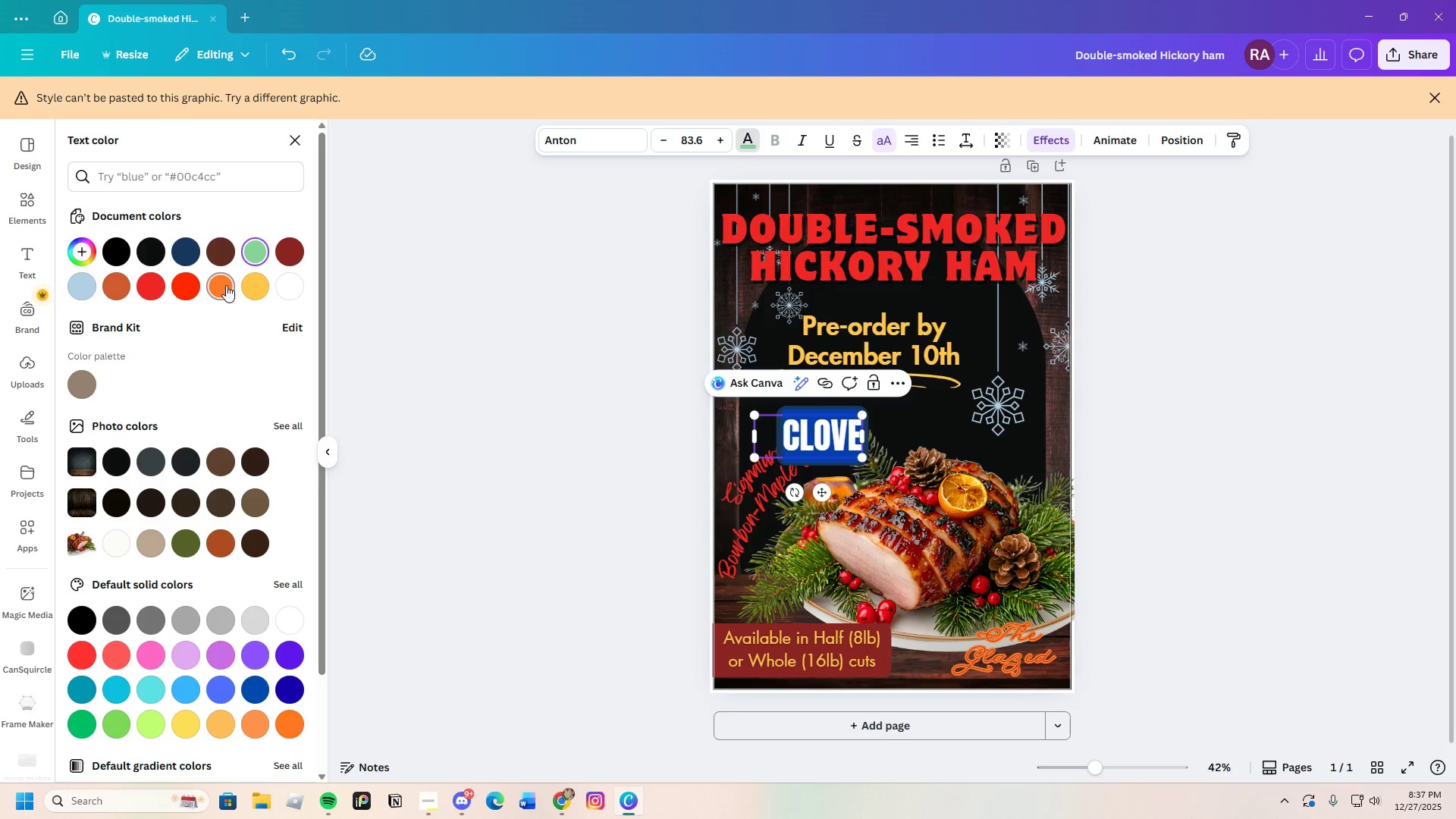 
double_click([565, 457])
 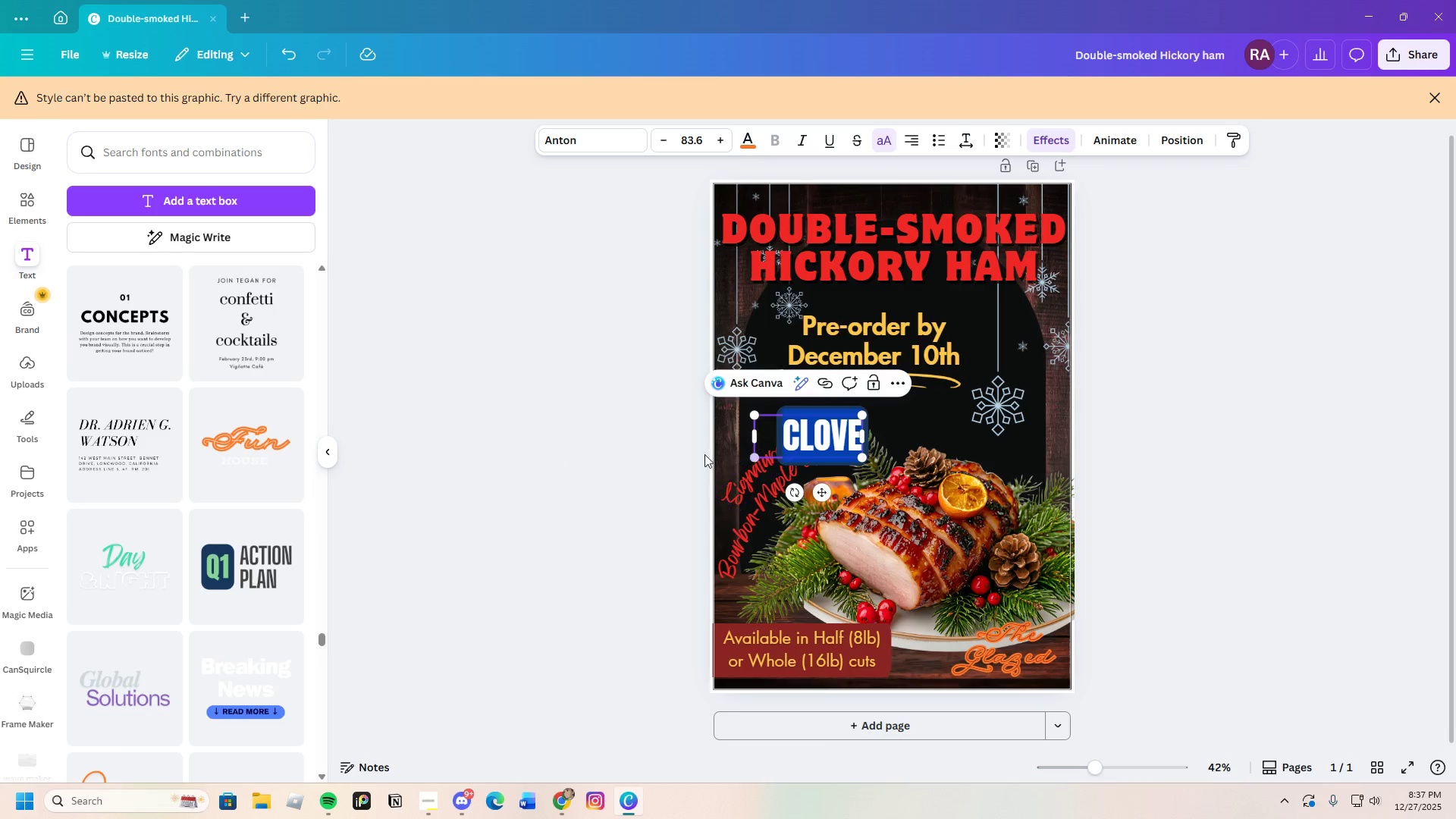 
left_click([601, 454])
 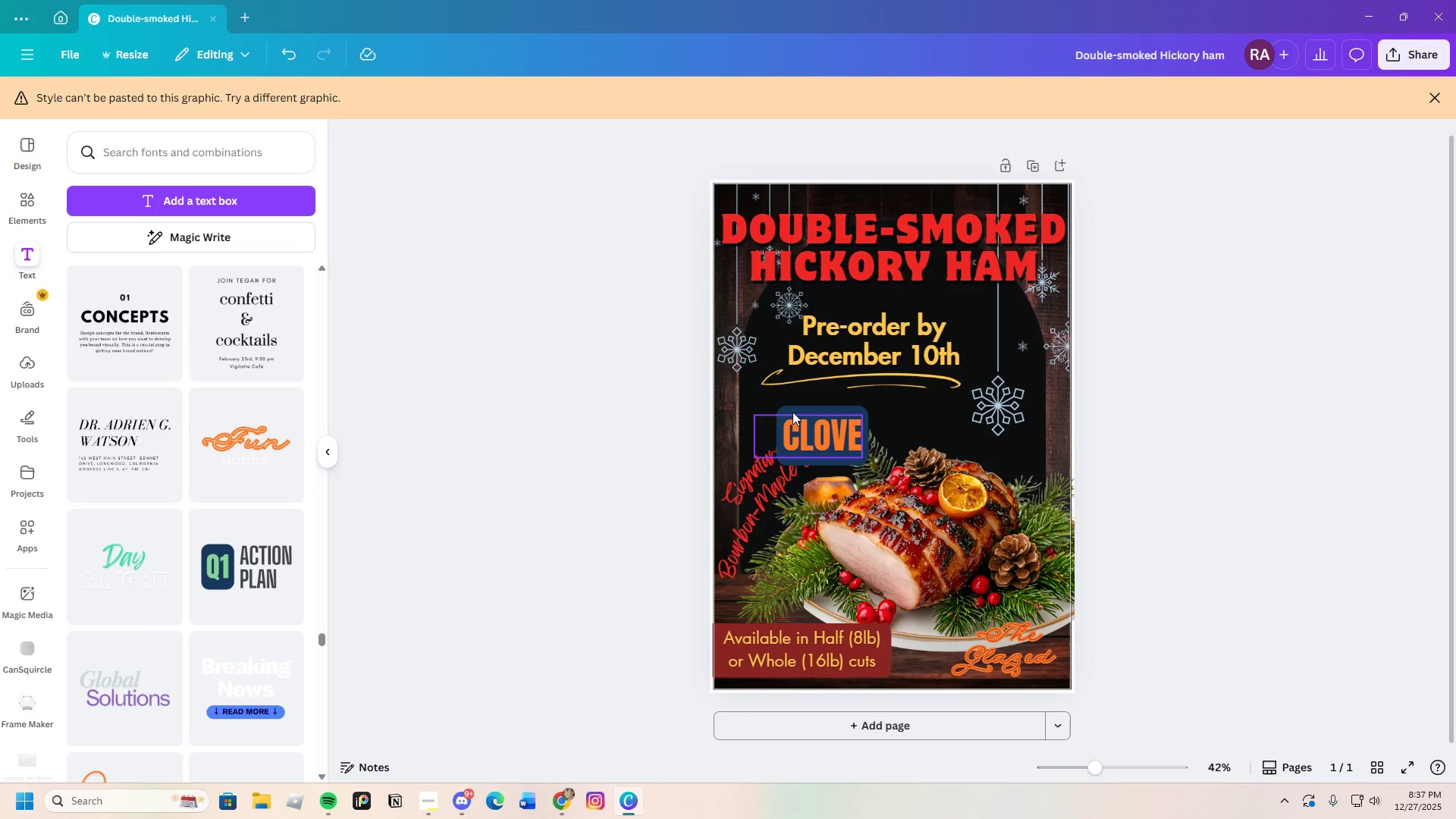 
left_click([792, 411])
 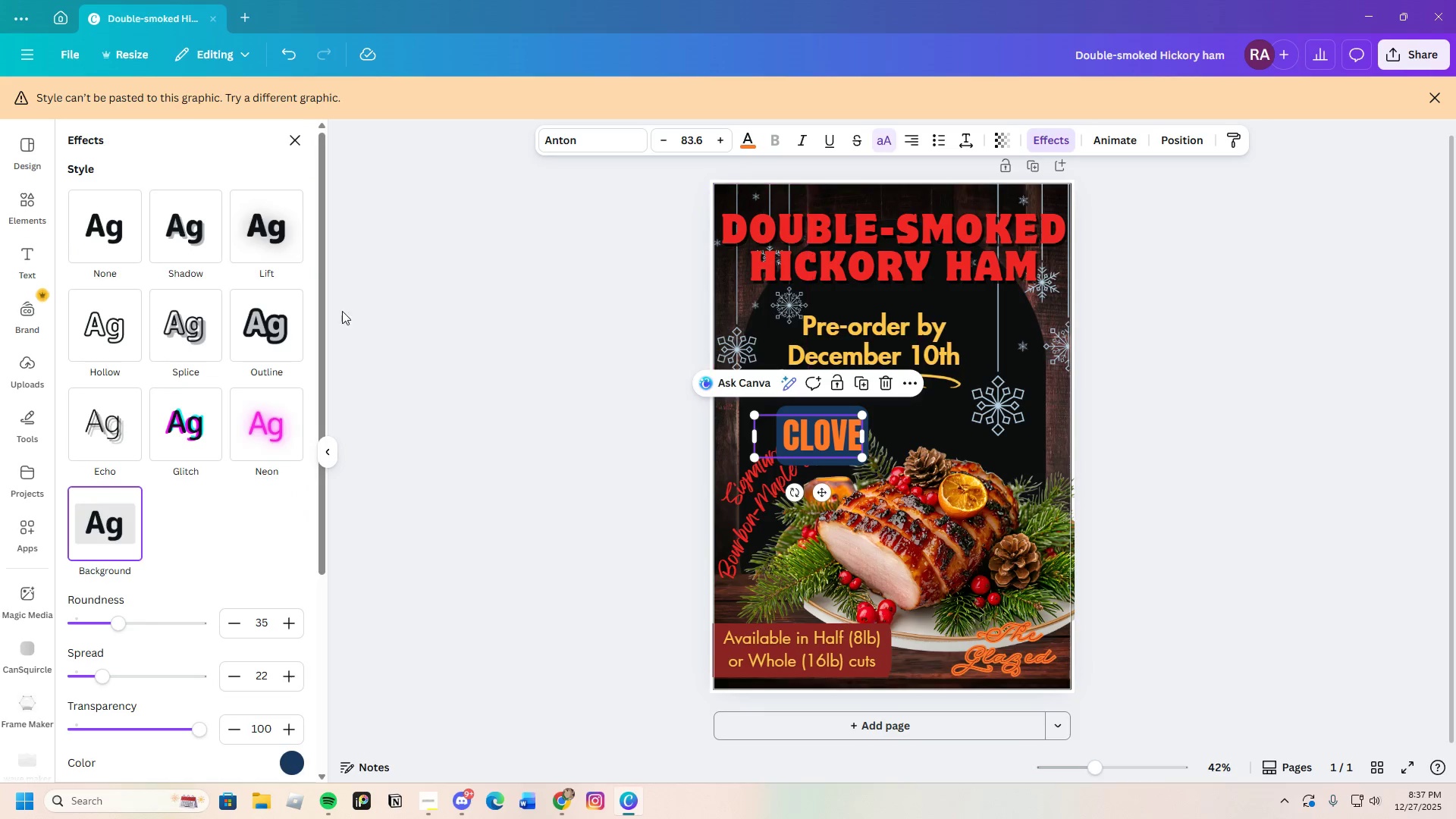 
scroll: coordinate [206, 565], scroll_direction: down, amount: 3.0
 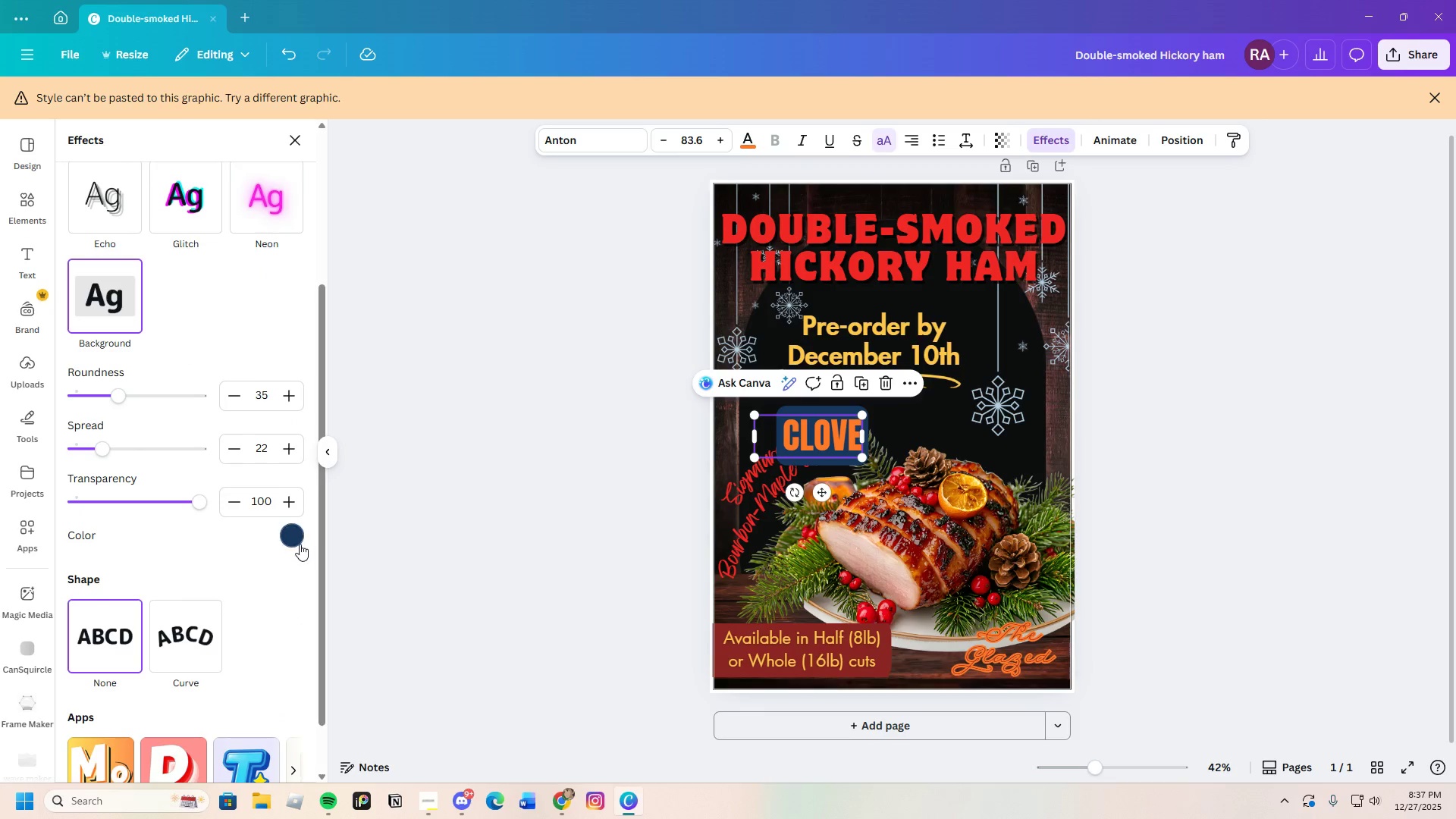 
left_click([291, 540])
 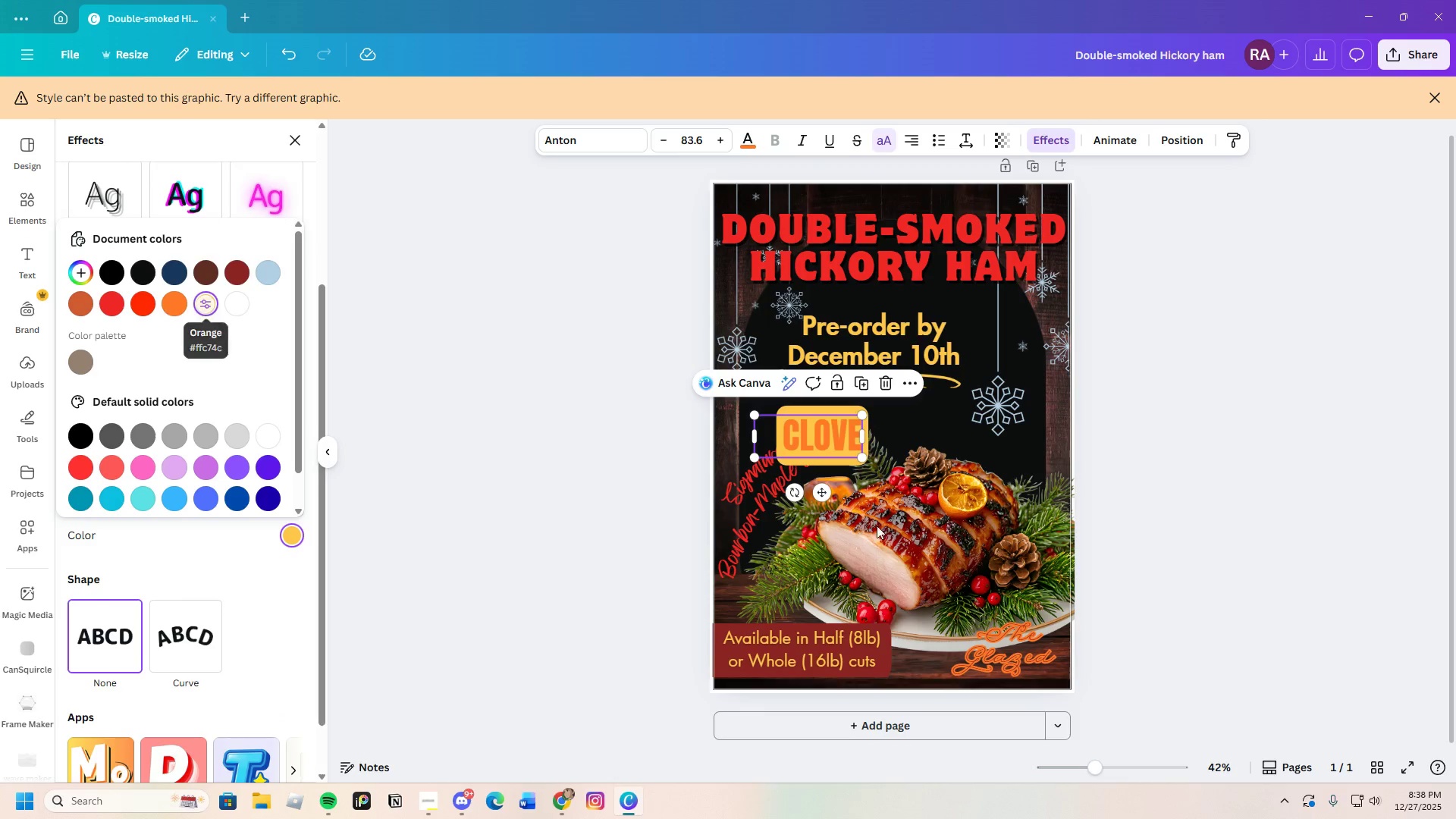 
double_click([1200, 573])
 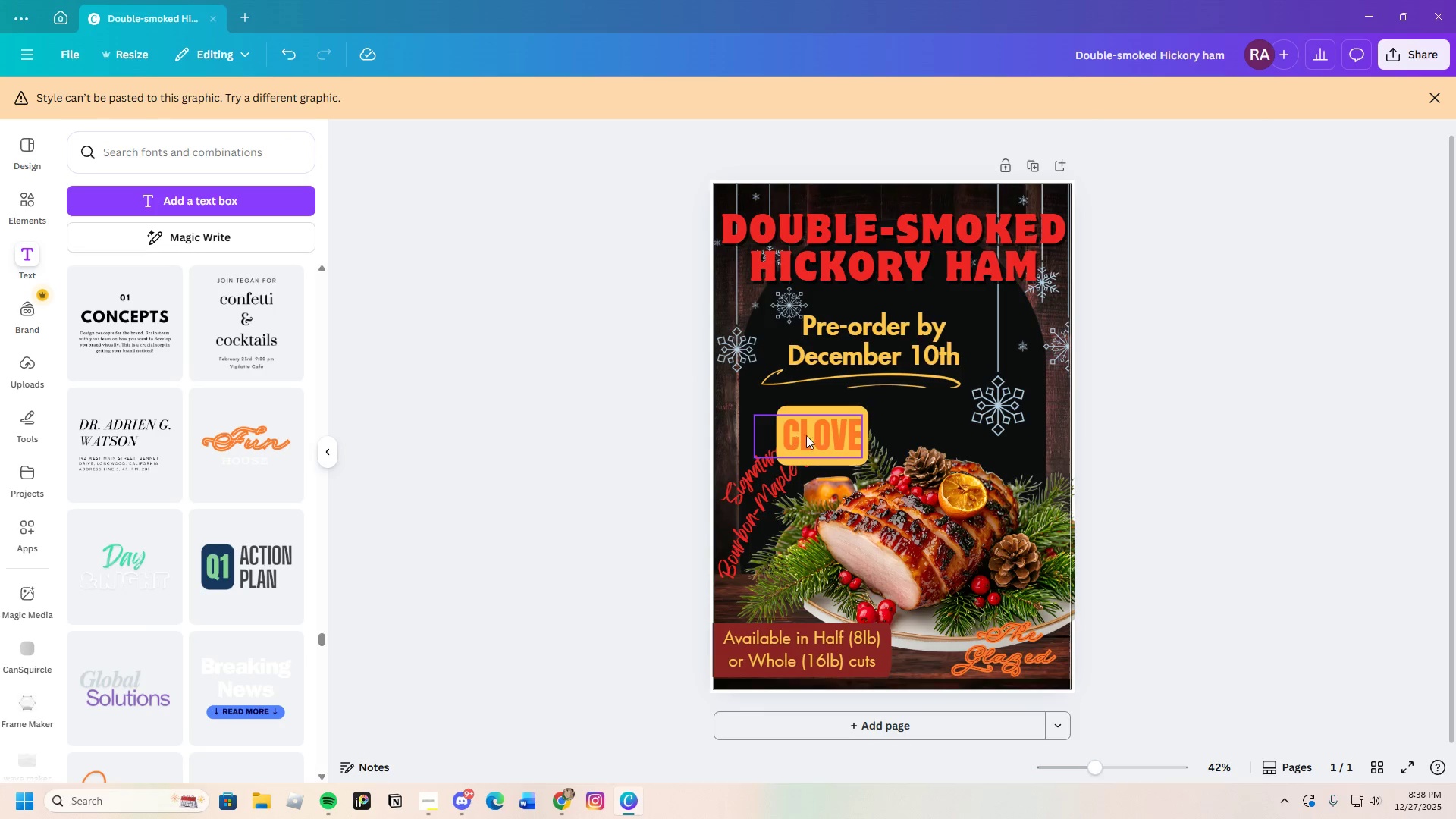 
left_click_drag(start_coordinate=[809, 435], to_coordinate=[997, 666])
 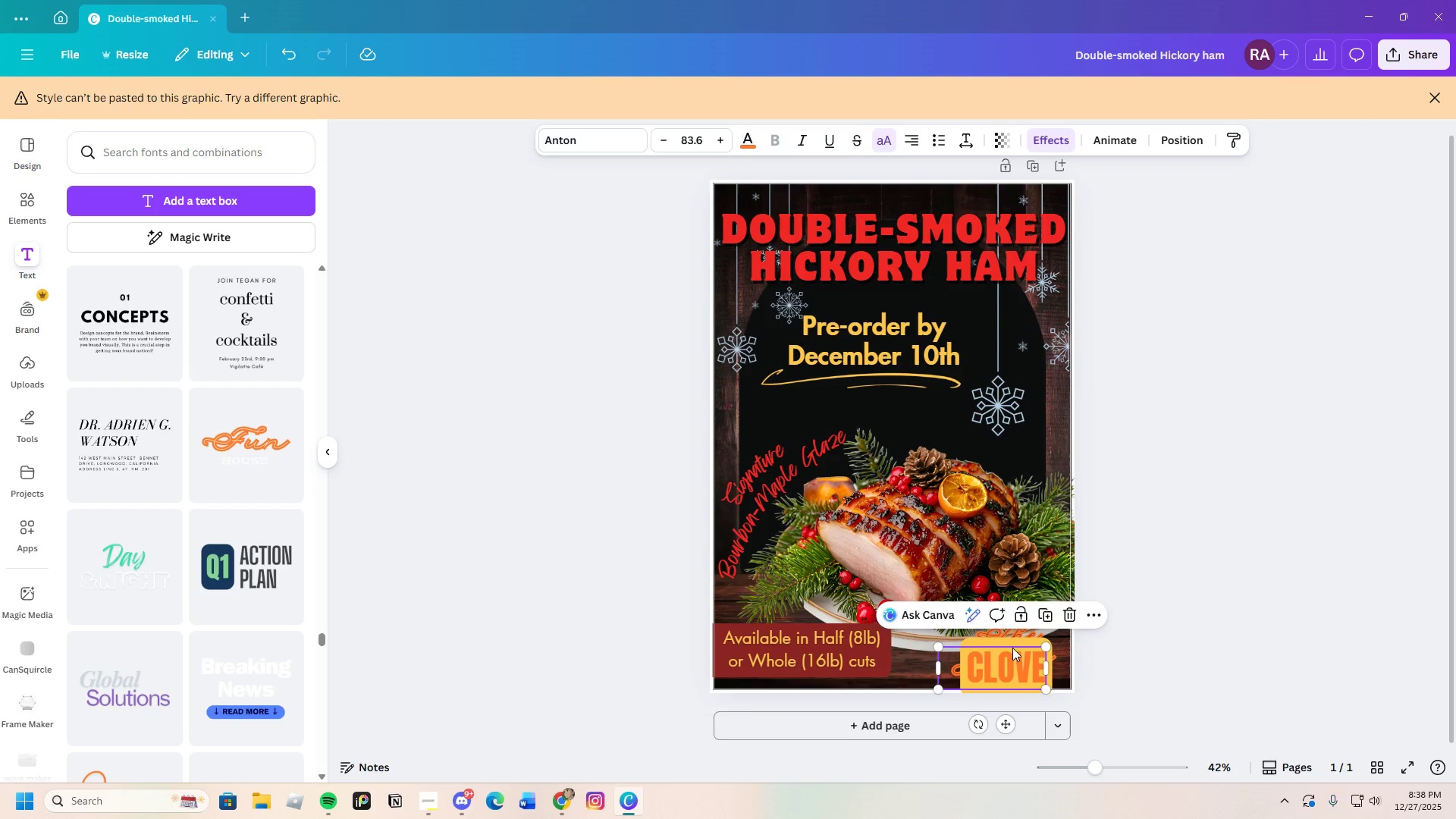 
right_click([1013, 648])
 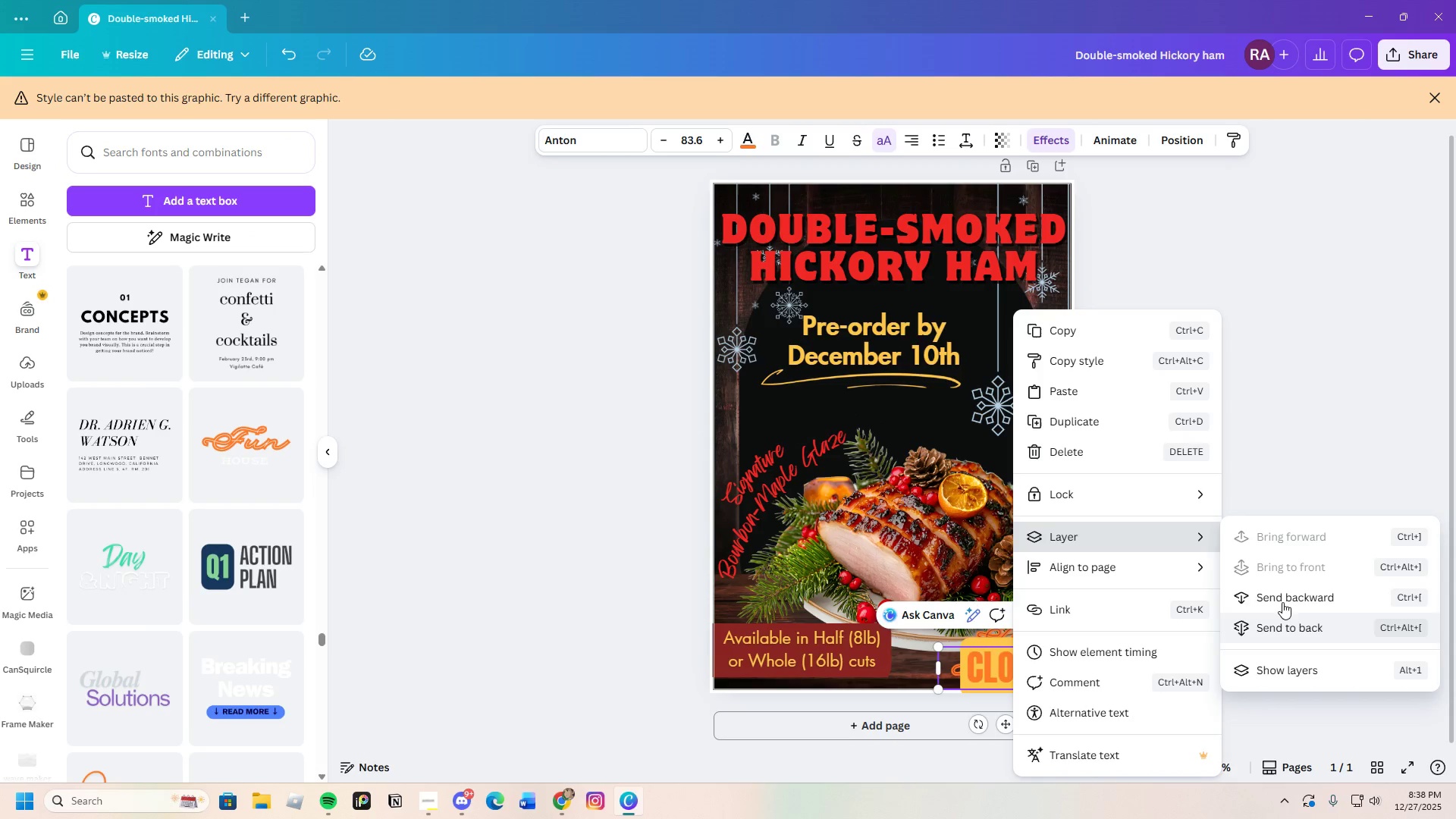 
double_click([1193, 589])
 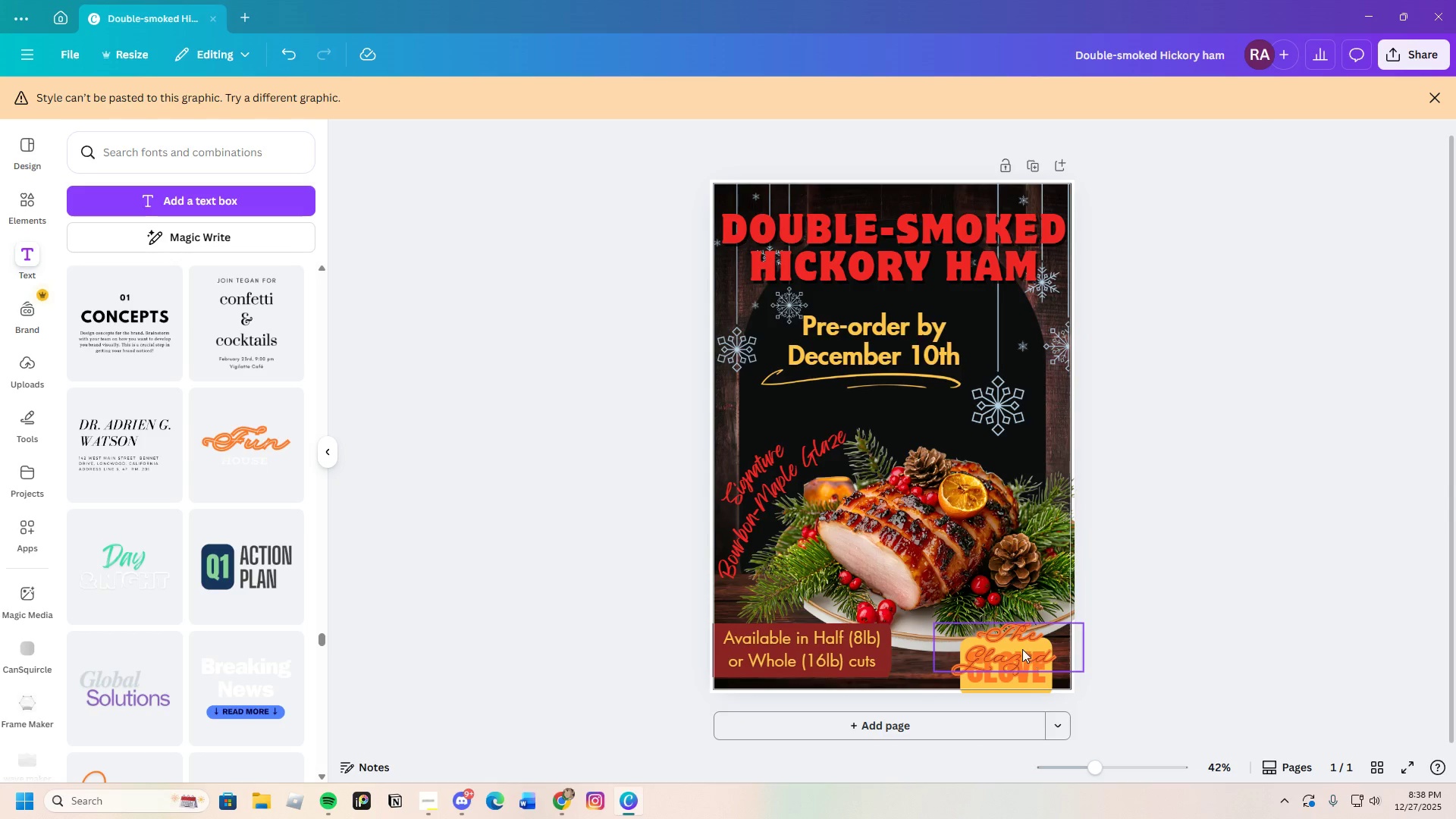 
left_click_drag(start_coordinate=[1014, 645], to_coordinate=[1031, 612])
 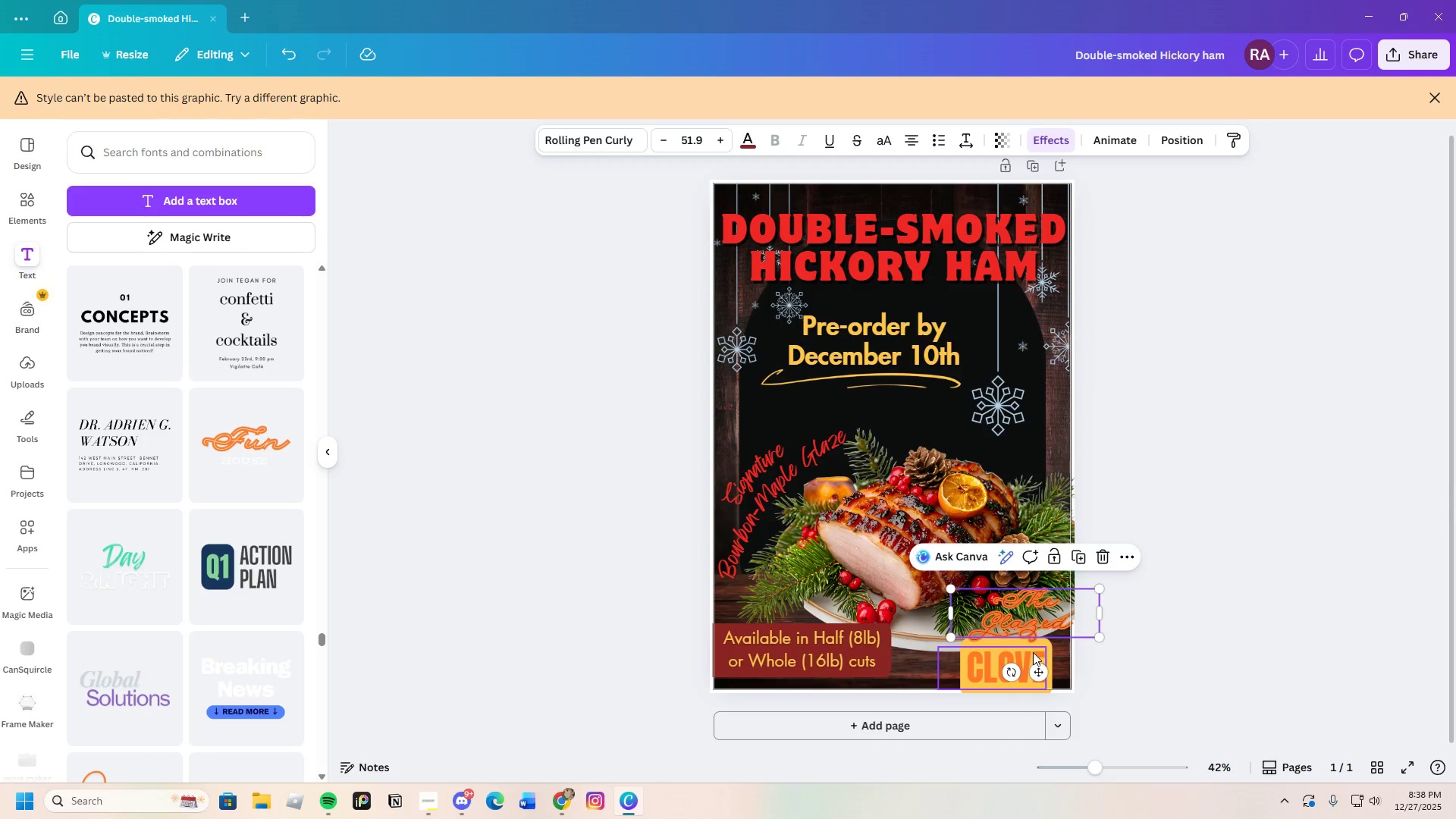 
left_click([1037, 651])
 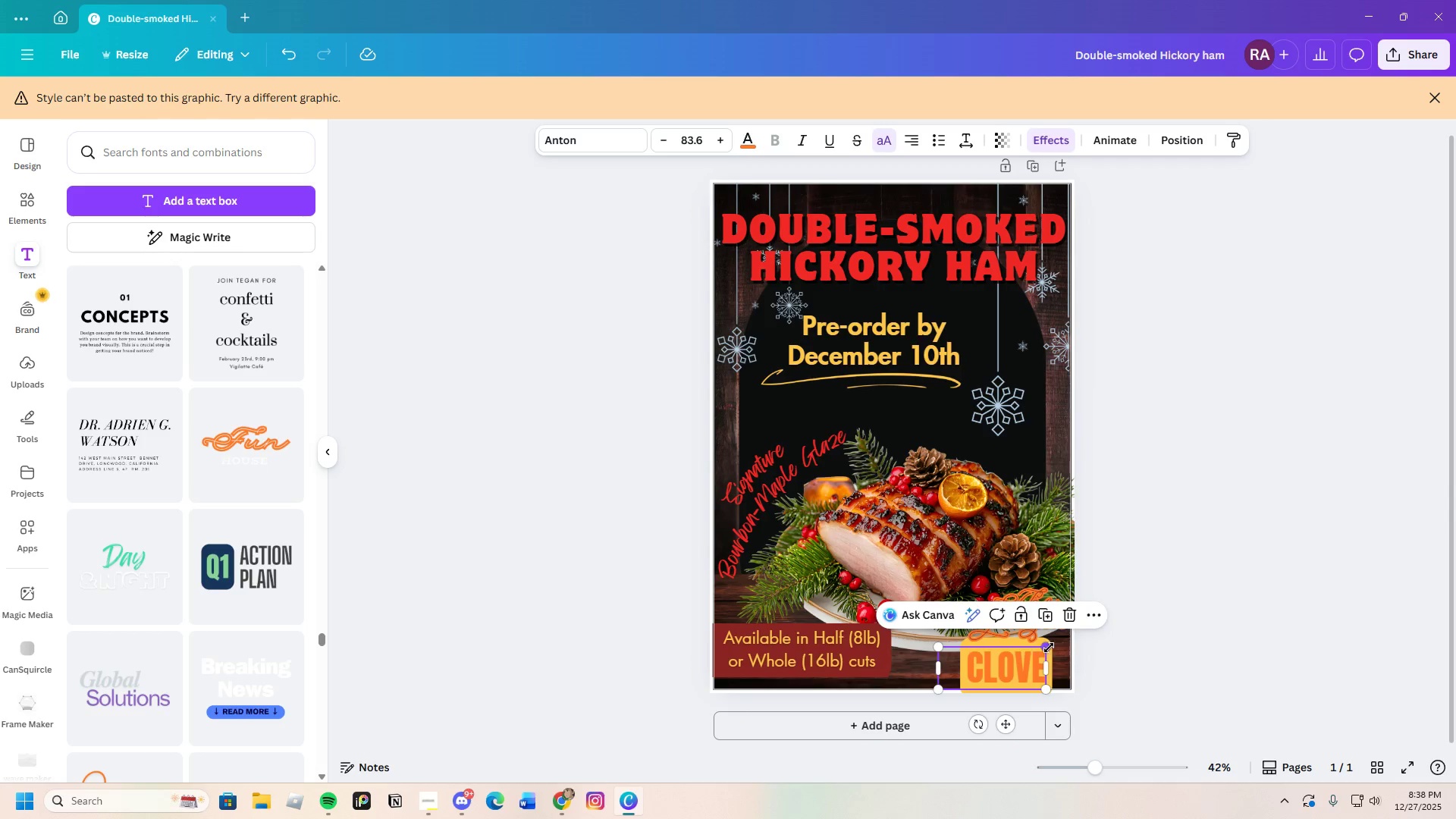 
left_click_drag(start_coordinate=[1048, 648], to_coordinate=[1011, 665])
 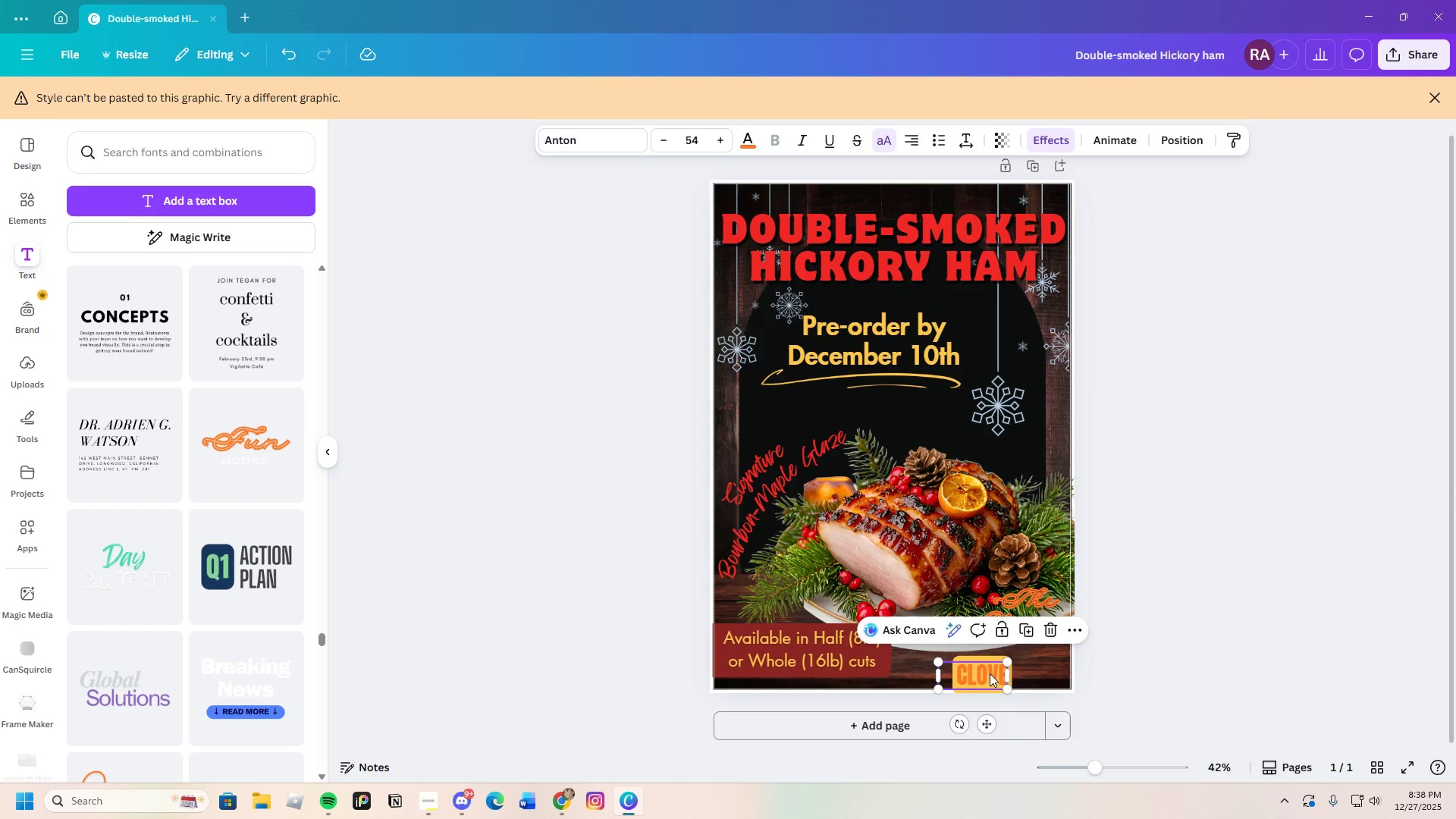 
left_click_drag(start_coordinate=[989, 673], to_coordinate=[1034, 663])
 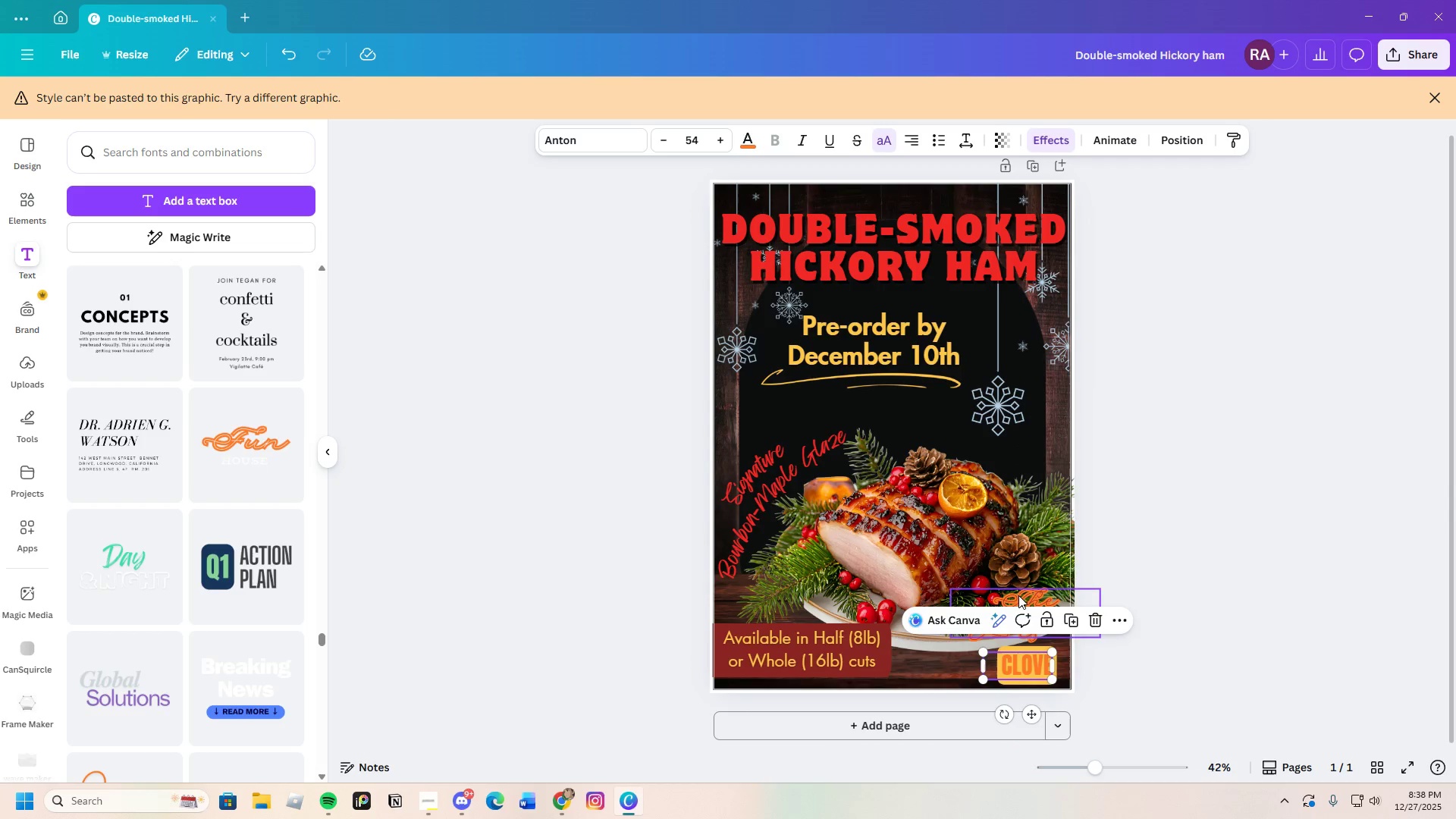 
left_click_drag(start_coordinate=[1021, 595], to_coordinate=[1019, 617])
 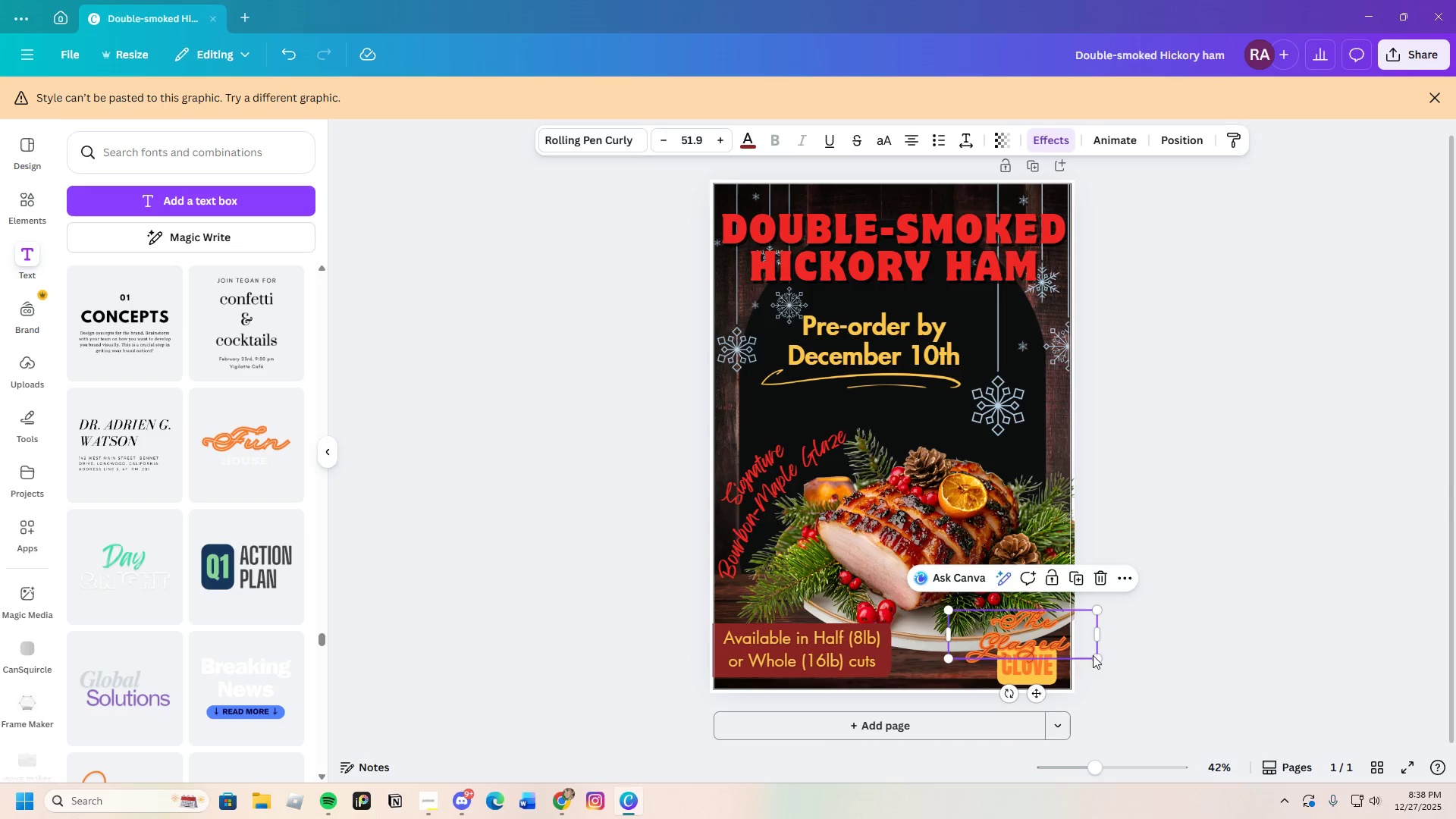 
left_click_drag(start_coordinate=[1094, 655], to_coordinate=[1057, 653])
 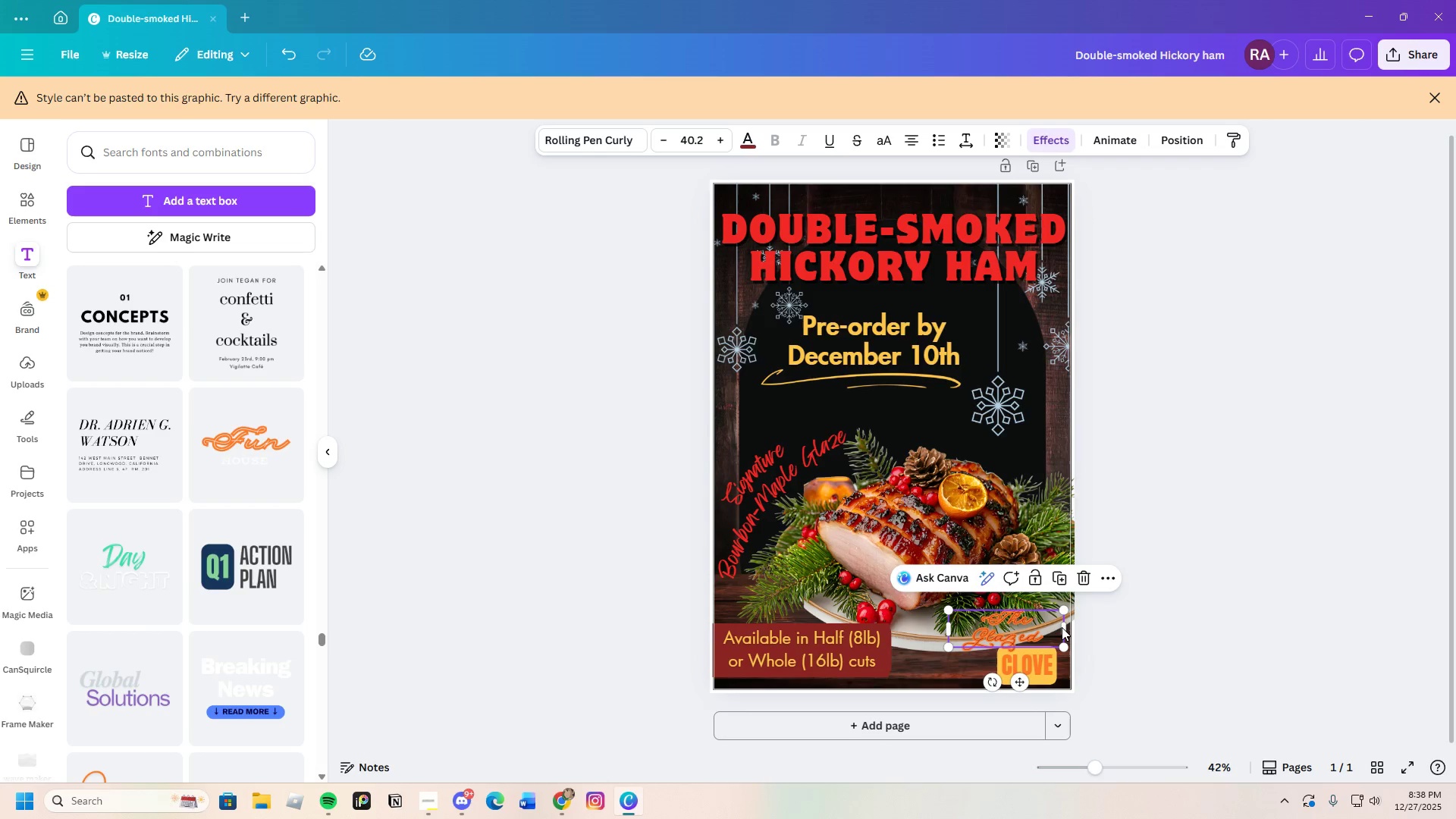 
left_click_drag(start_coordinate=[1062, 627], to_coordinate=[1034, 623])
 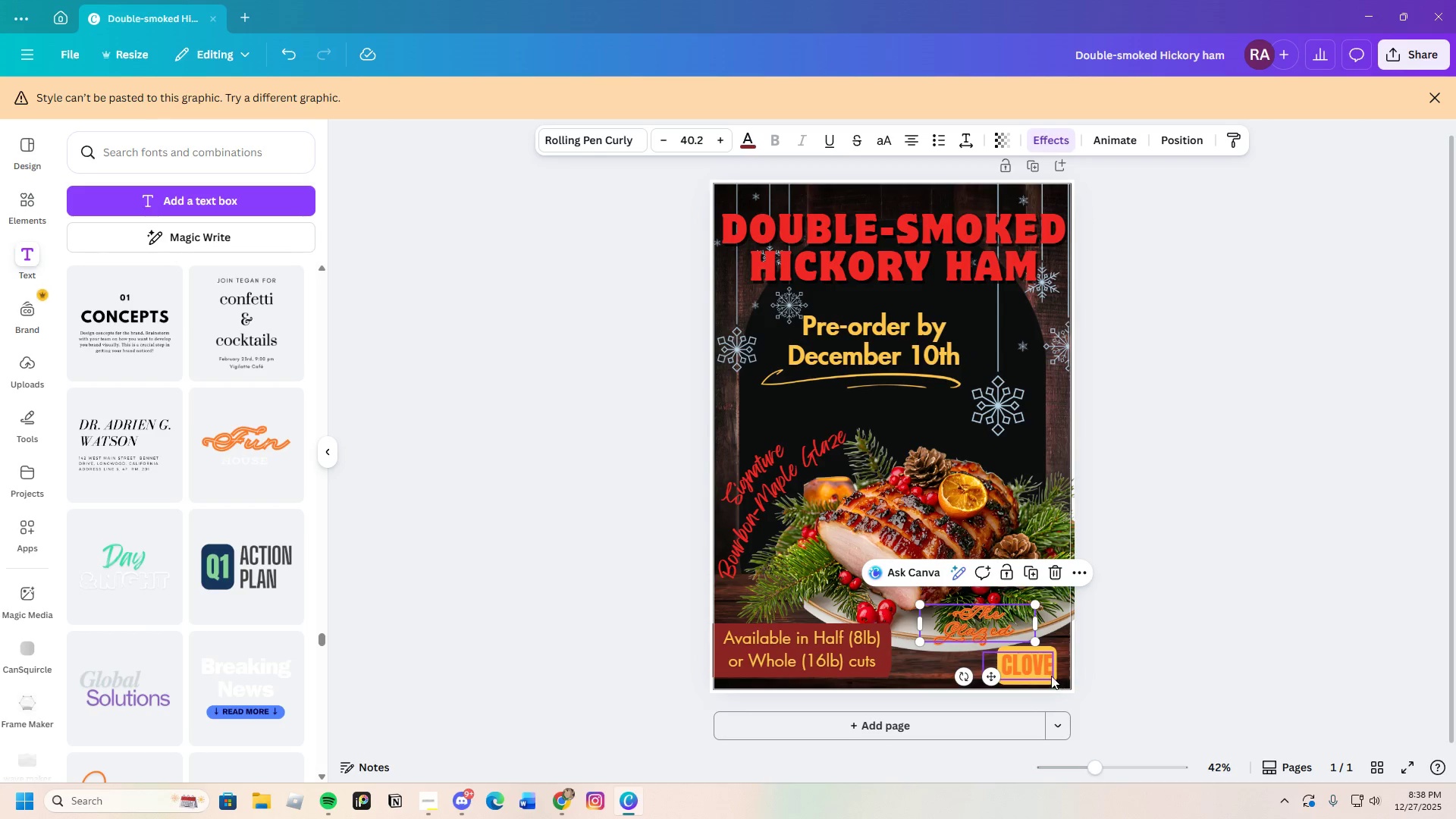 
left_click([1040, 674])
 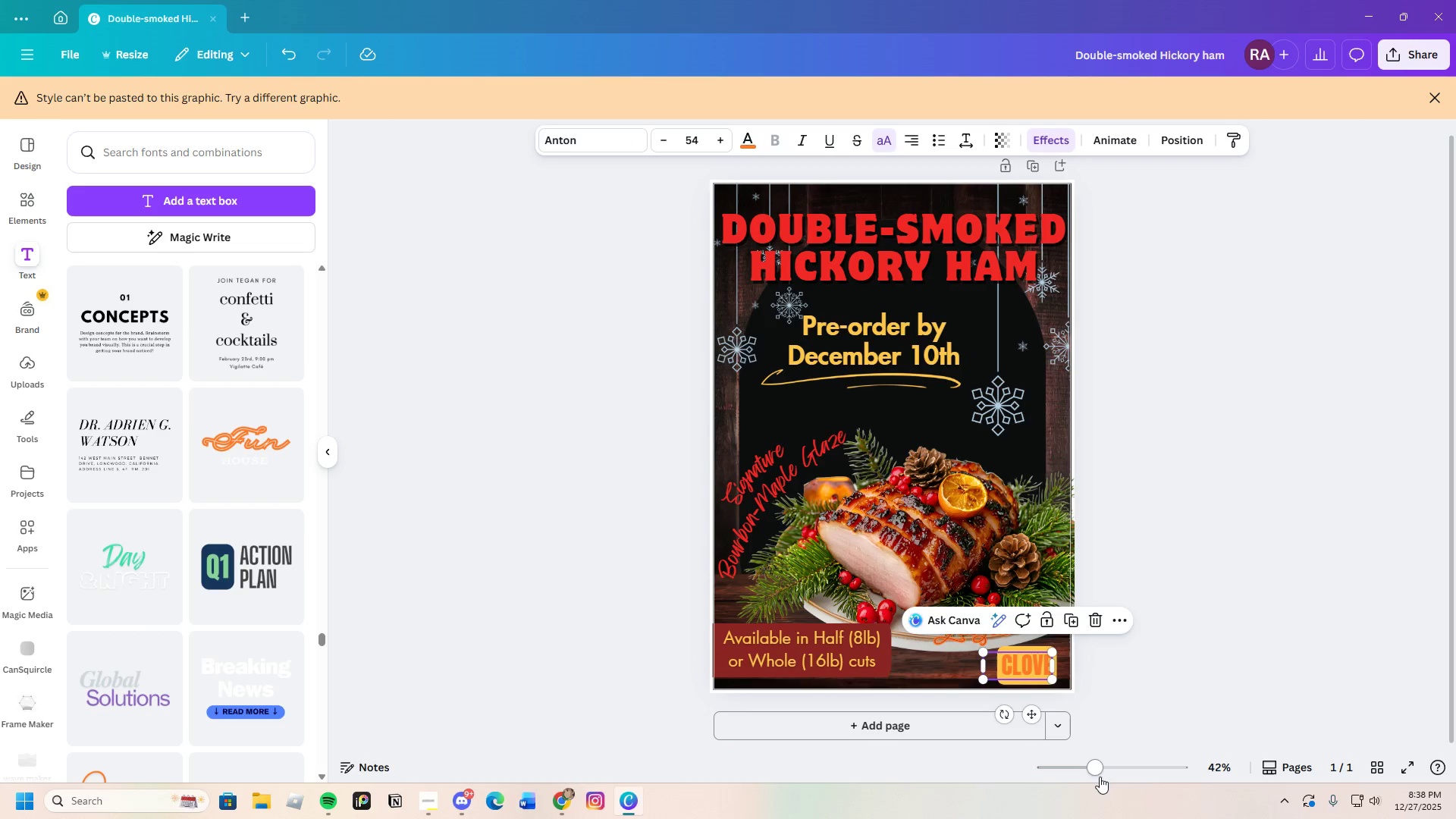 
left_click_drag(start_coordinate=[1099, 772], to_coordinate=[1124, 773])
 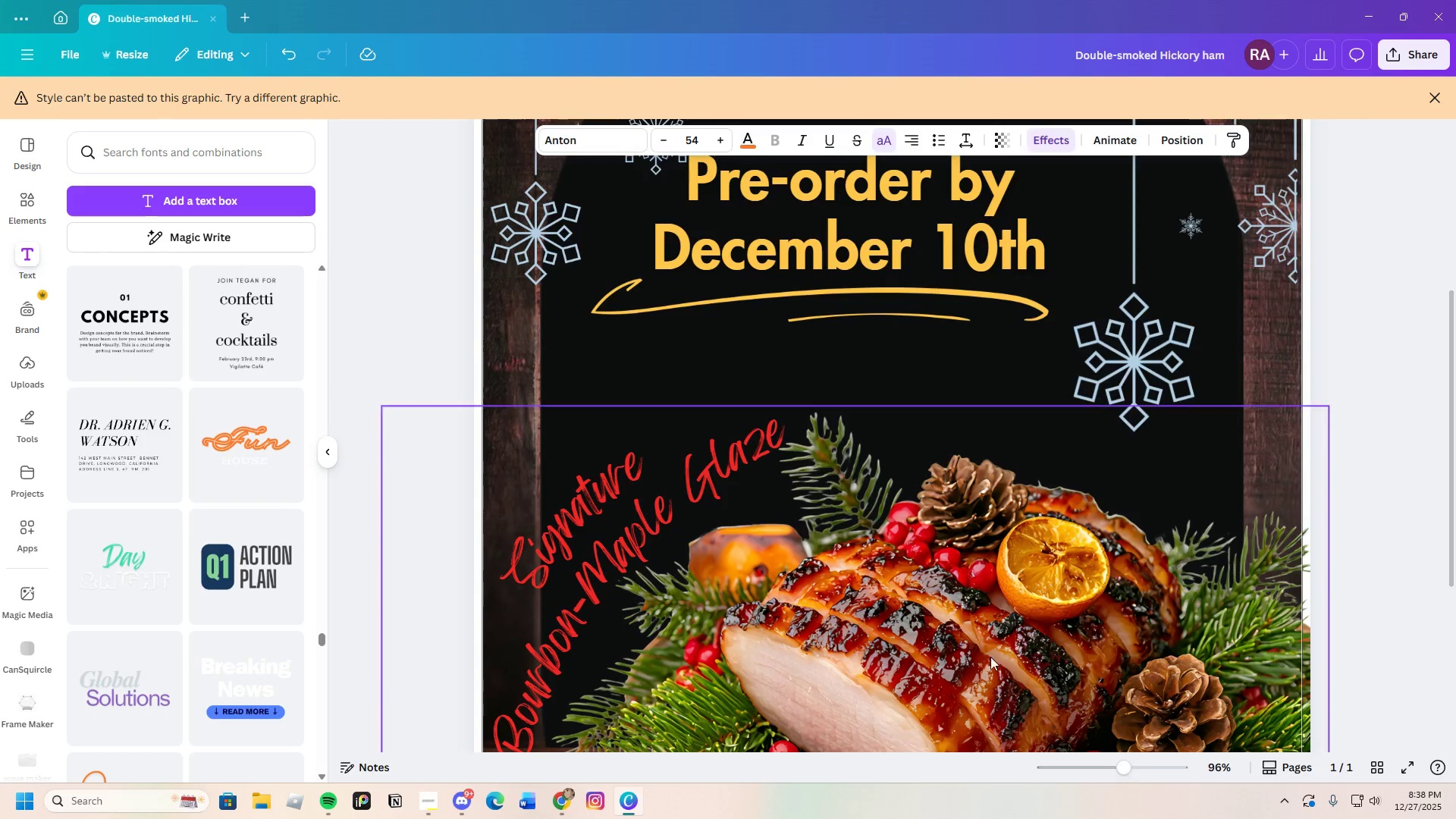 
scroll: coordinate [968, 627], scroll_direction: down, amount: 7.0
 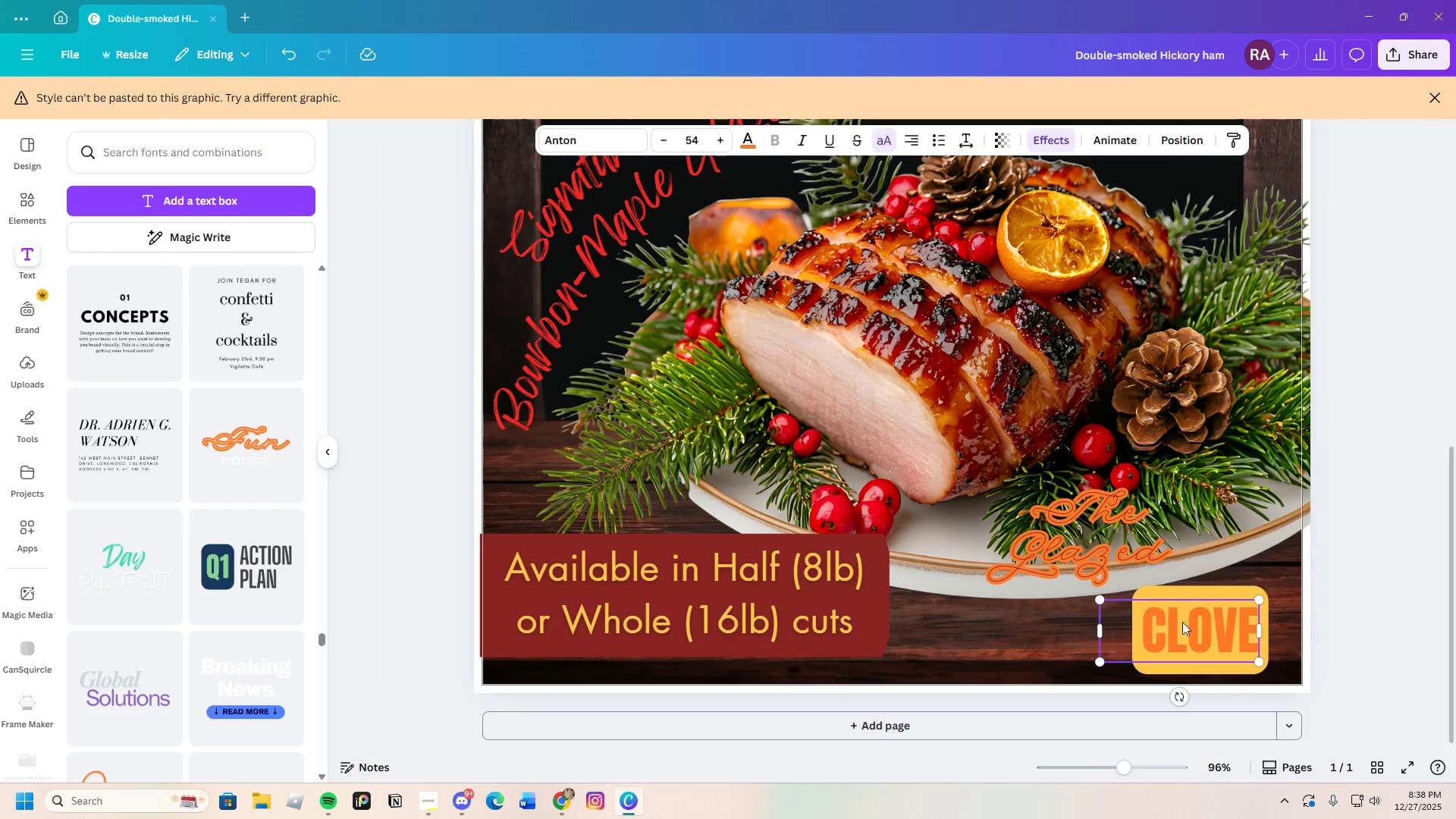 
left_click([1197, 629])
 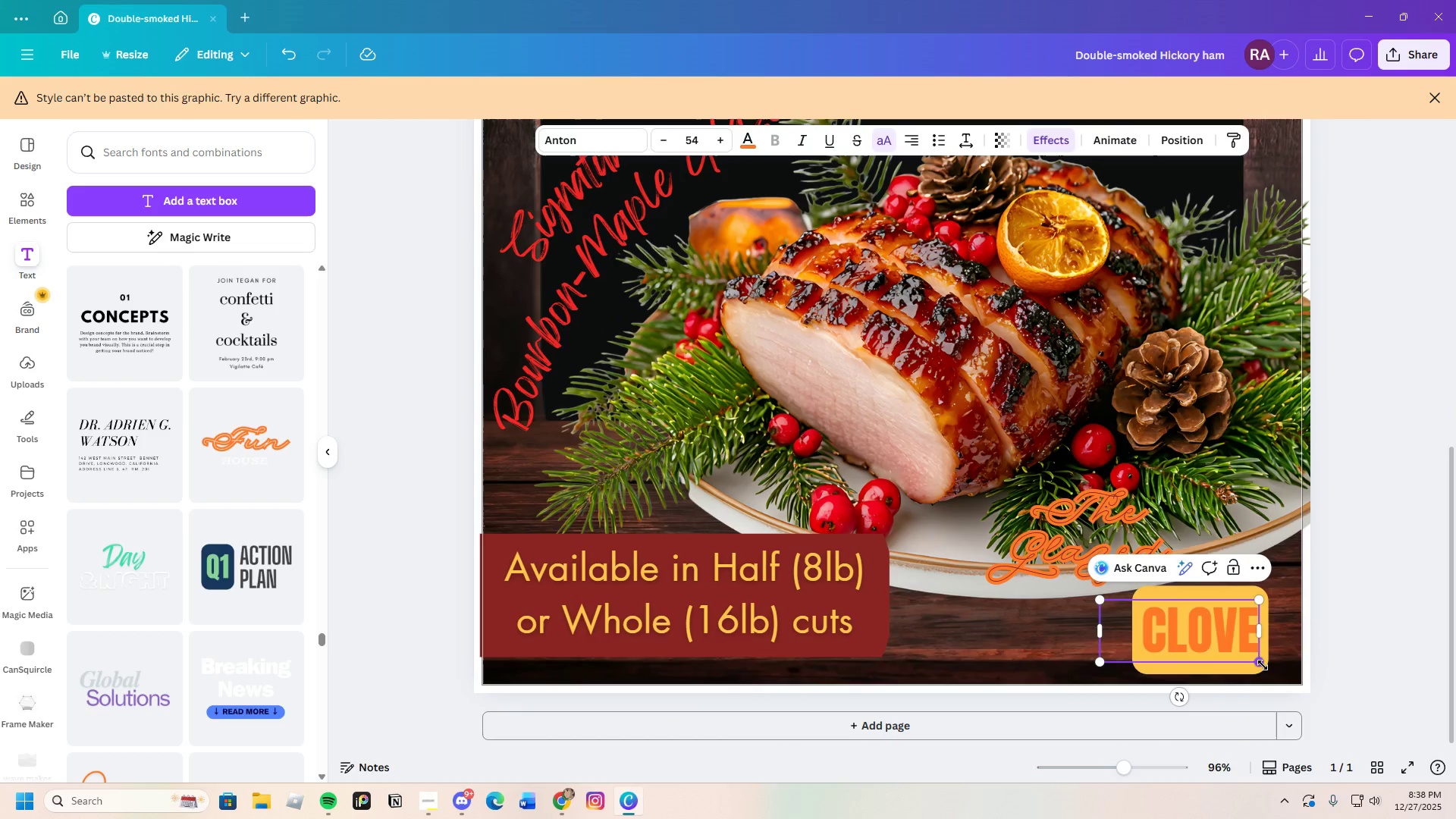 
left_click_drag(start_coordinate=[1261, 666], to_coordinate=[1191, 624])
 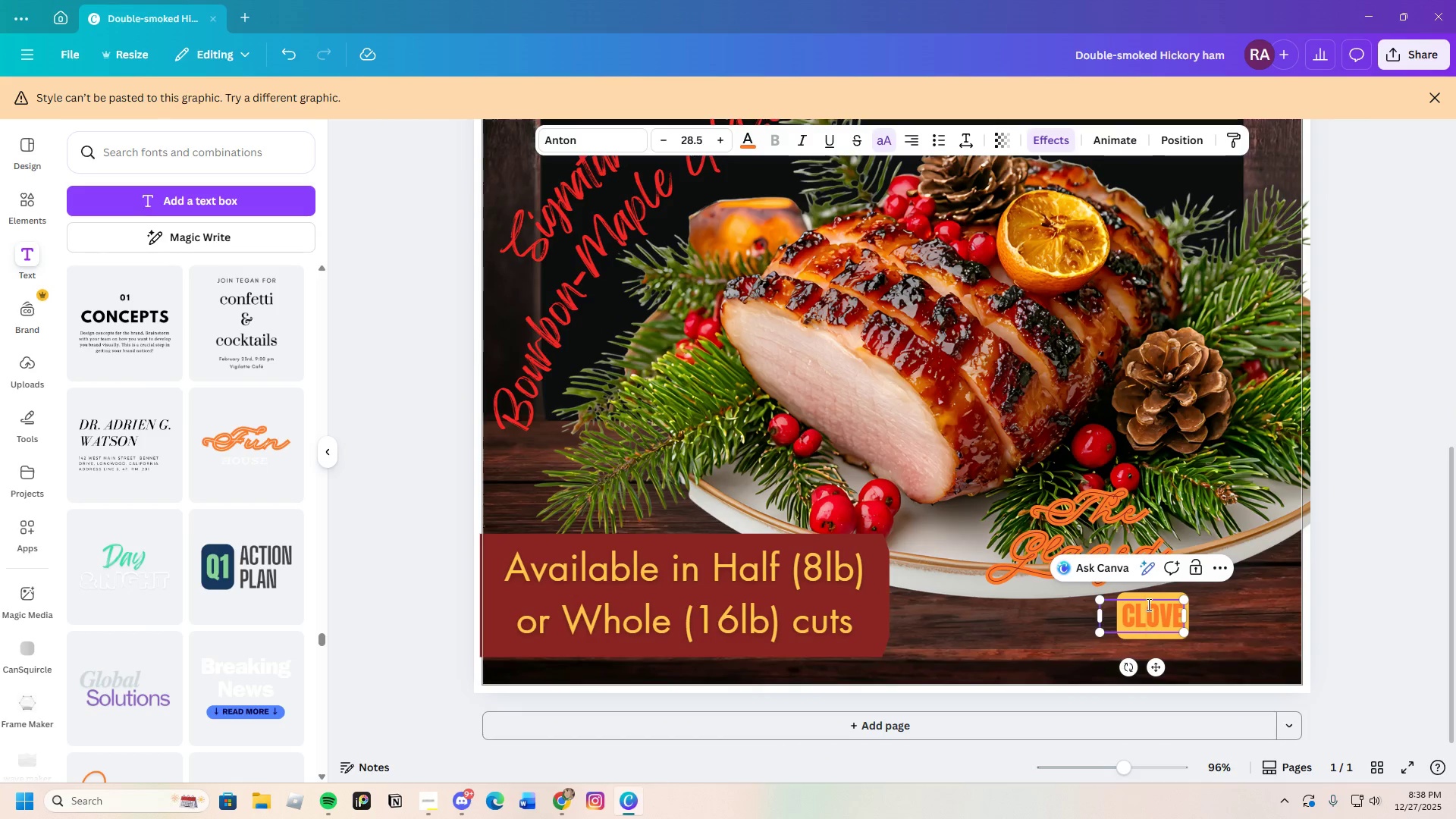 
left_click_drag(start_coordinate=[1147, 604], to_coordinate=[1198, 617])
 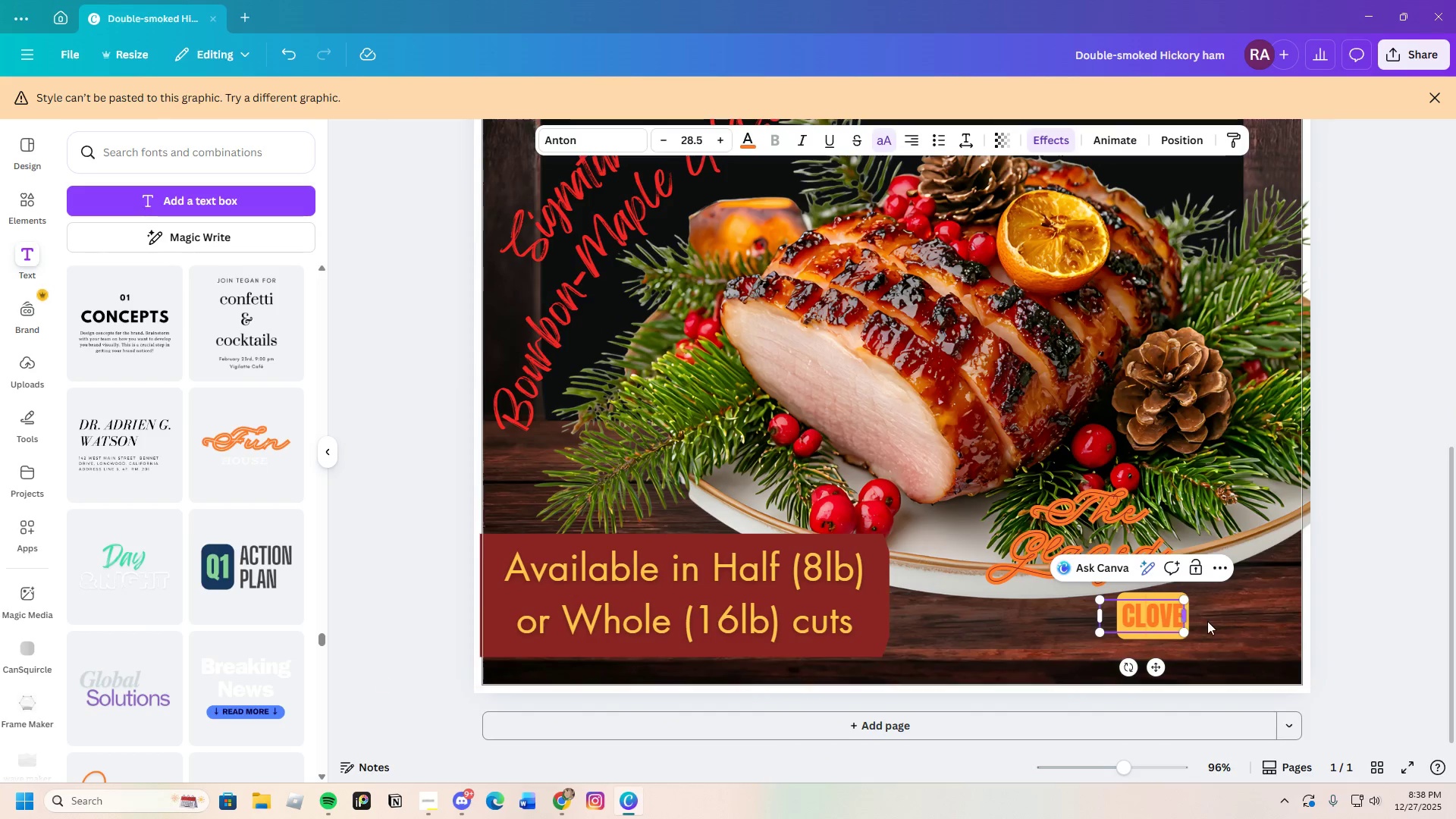 
left_click([1214, 621])
 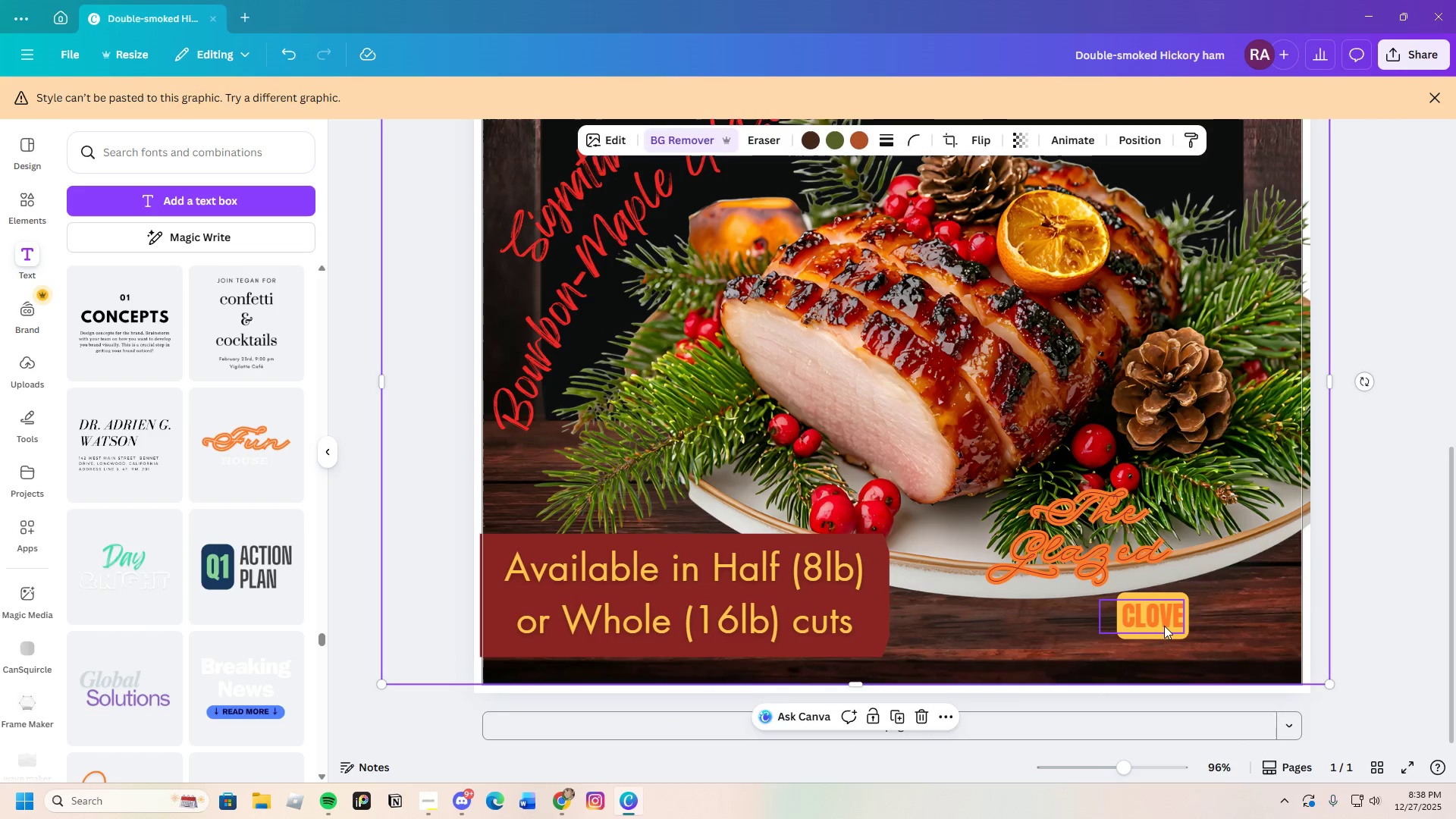 
left_click_drag(start_coordinate=[1163, 625], to_coordinate=[1256, 629])
 